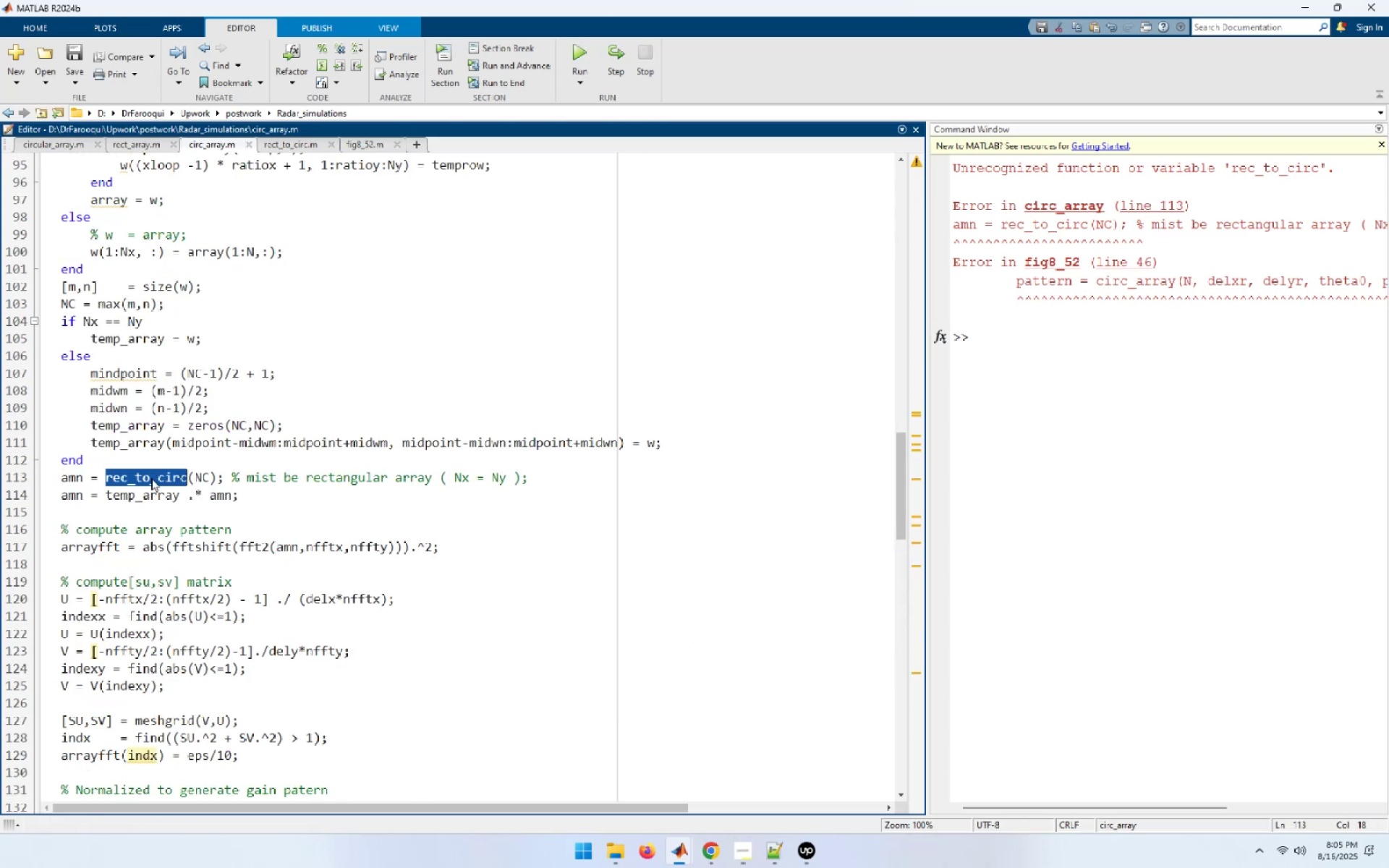 
key(Control+V)
 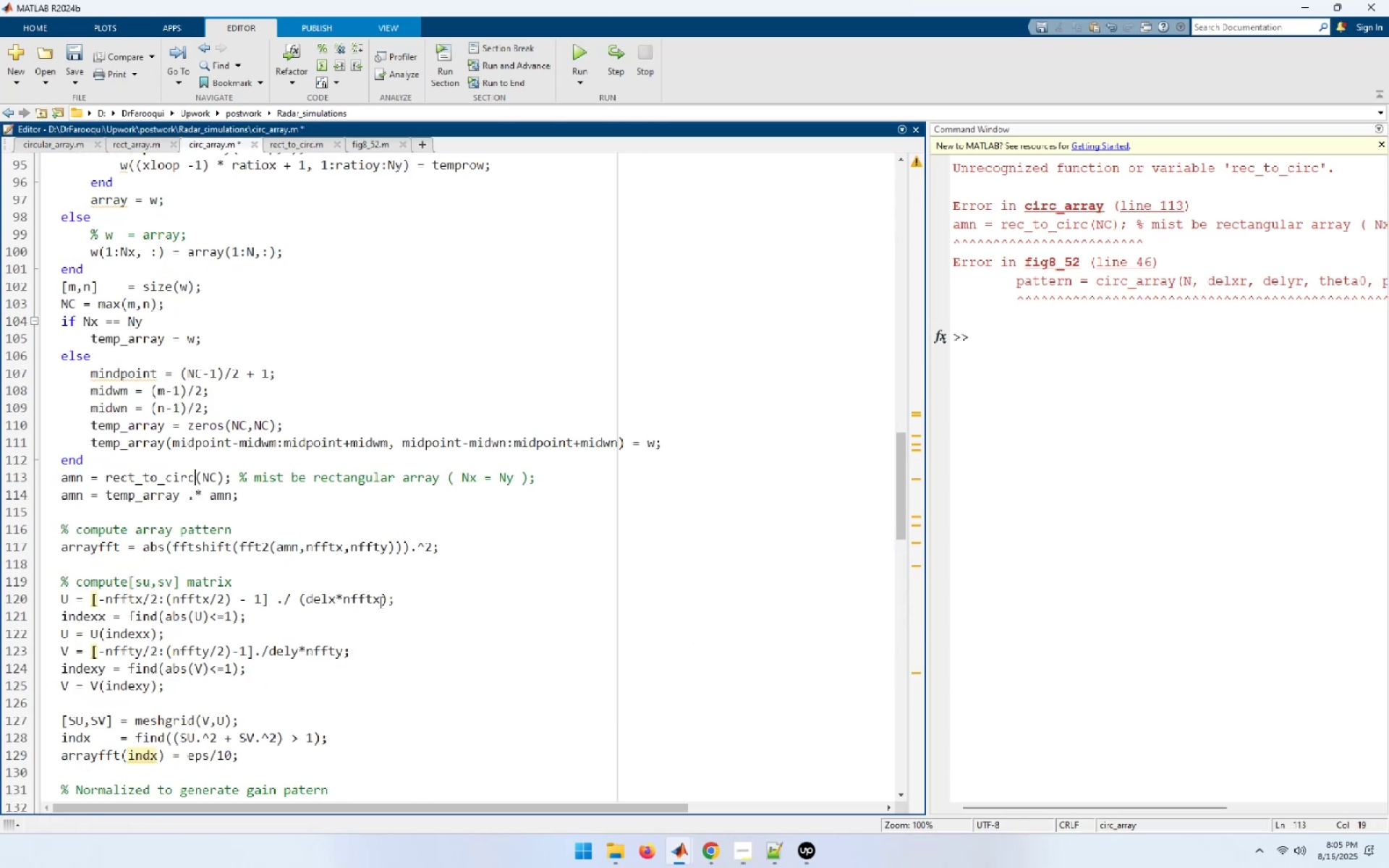 
key(Control+S)
 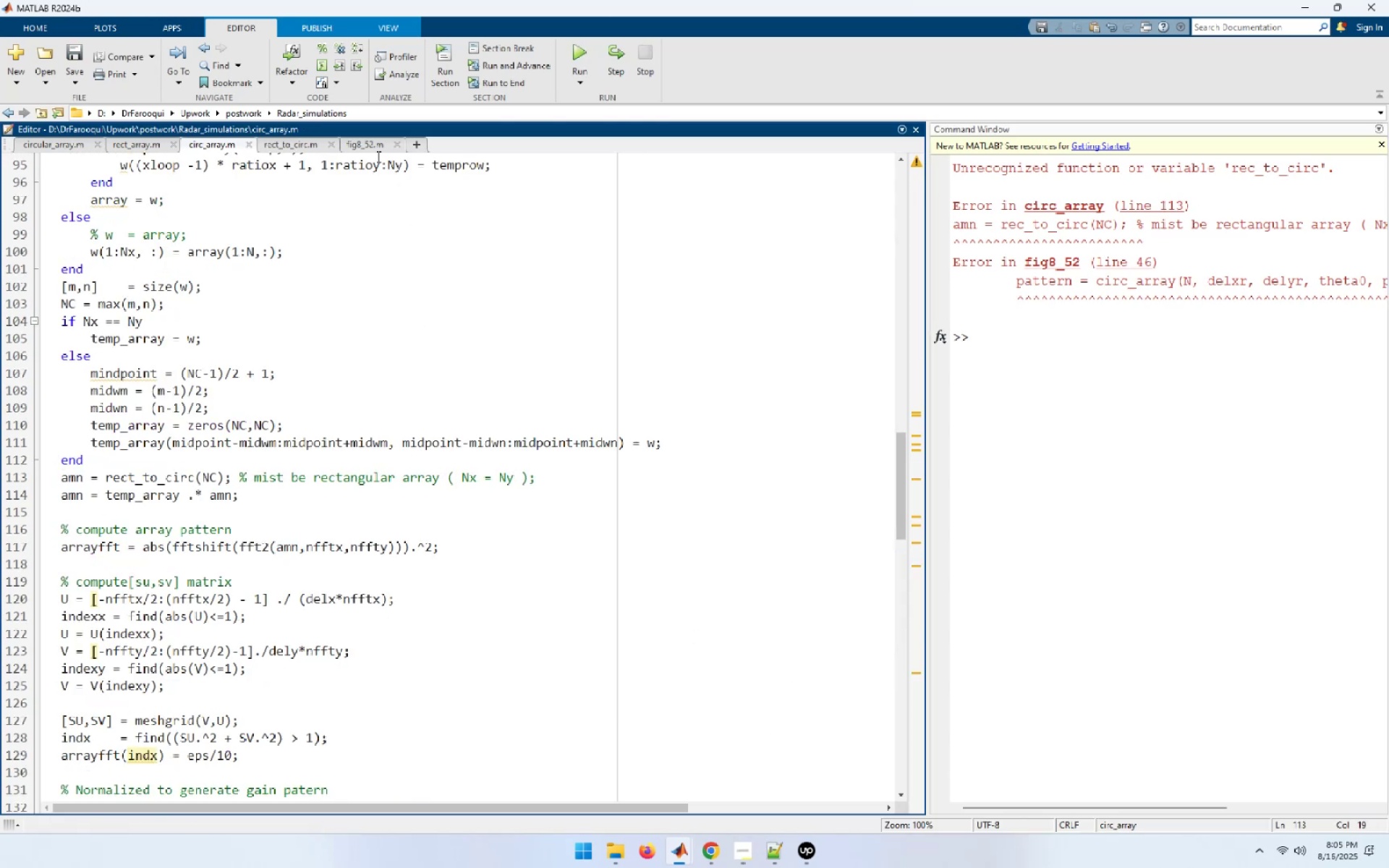 
left_click([379, 141])
 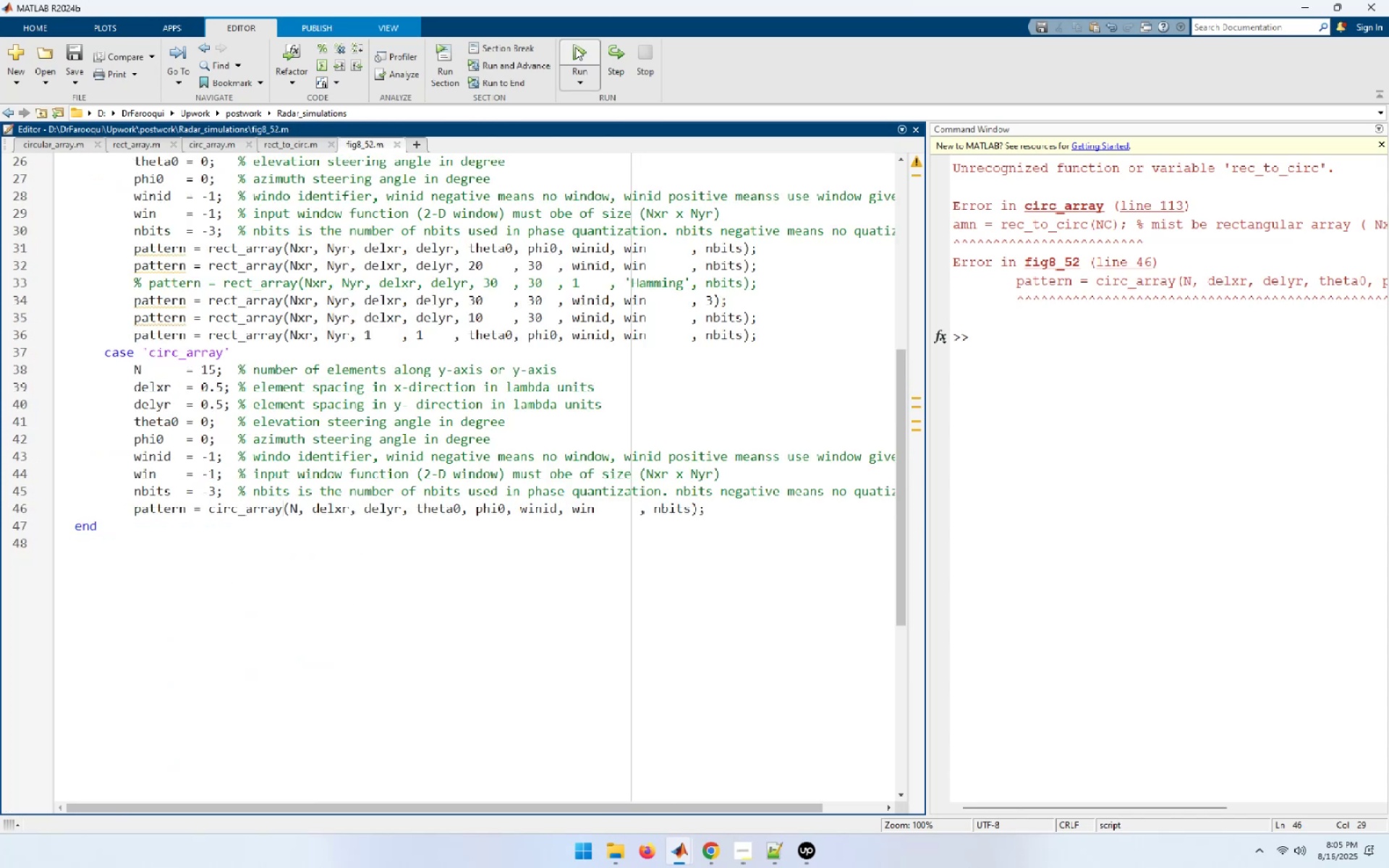 
left_click([577, 45])
 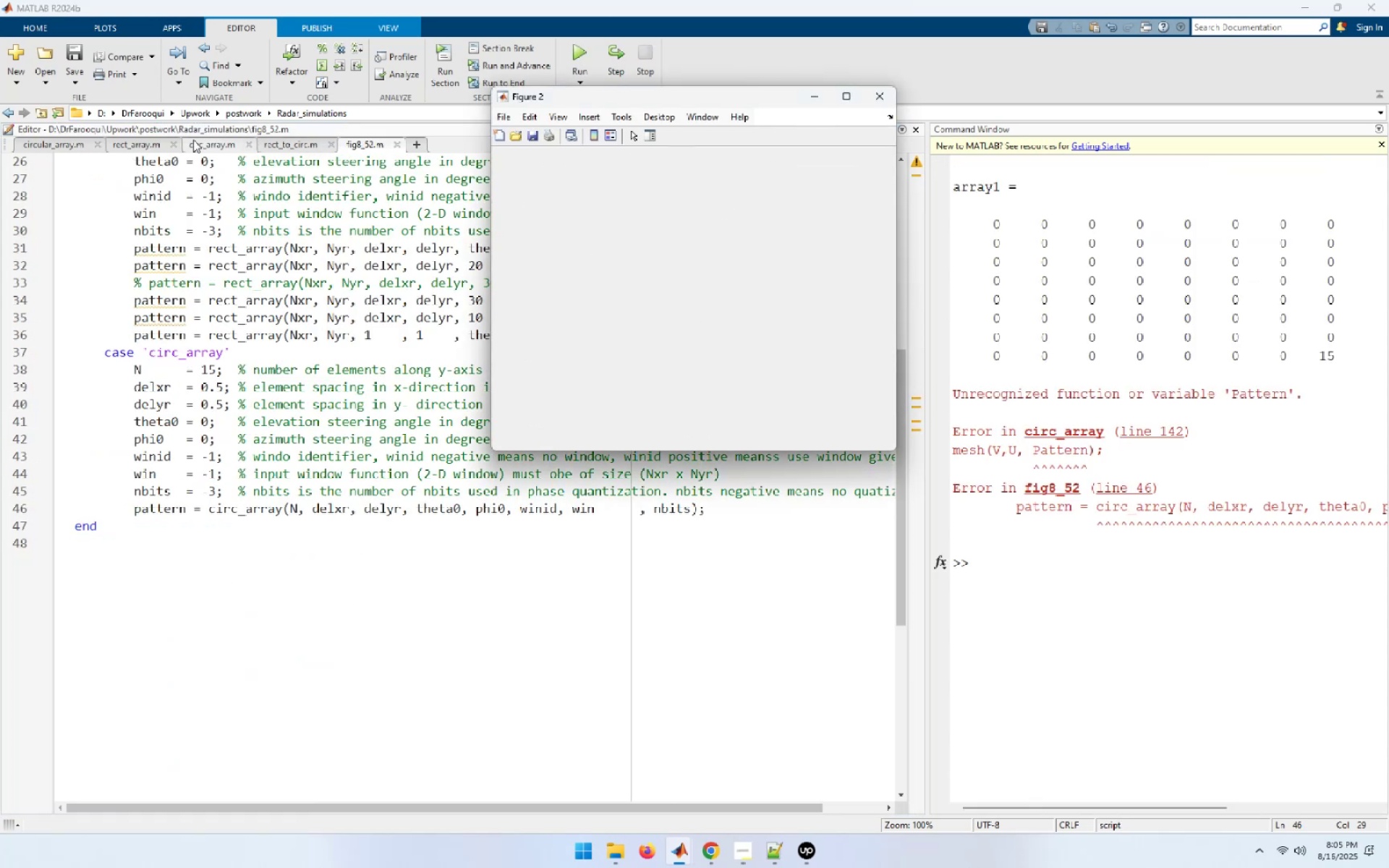 
wait(6.3)
 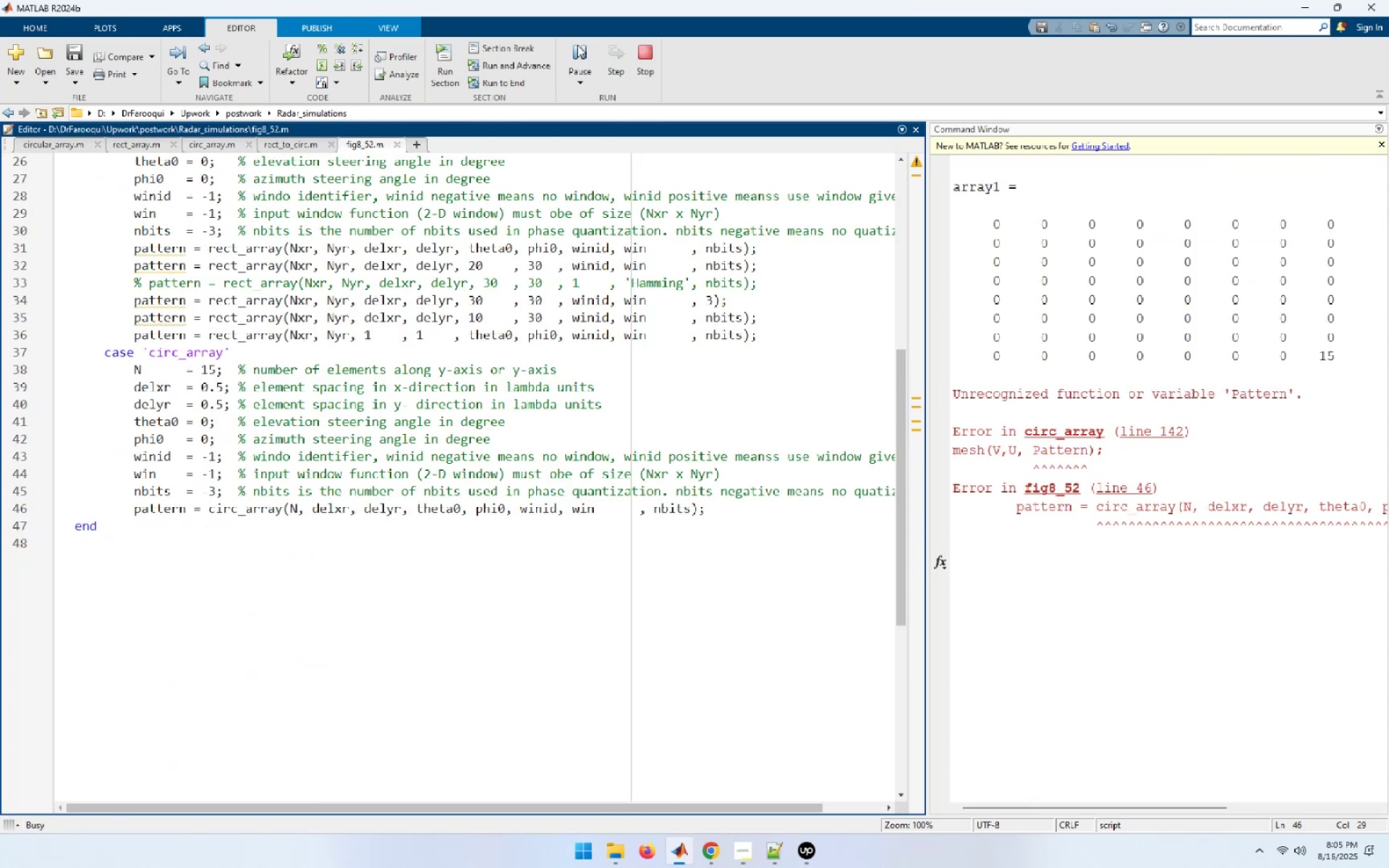 
left_click([223, 145])
 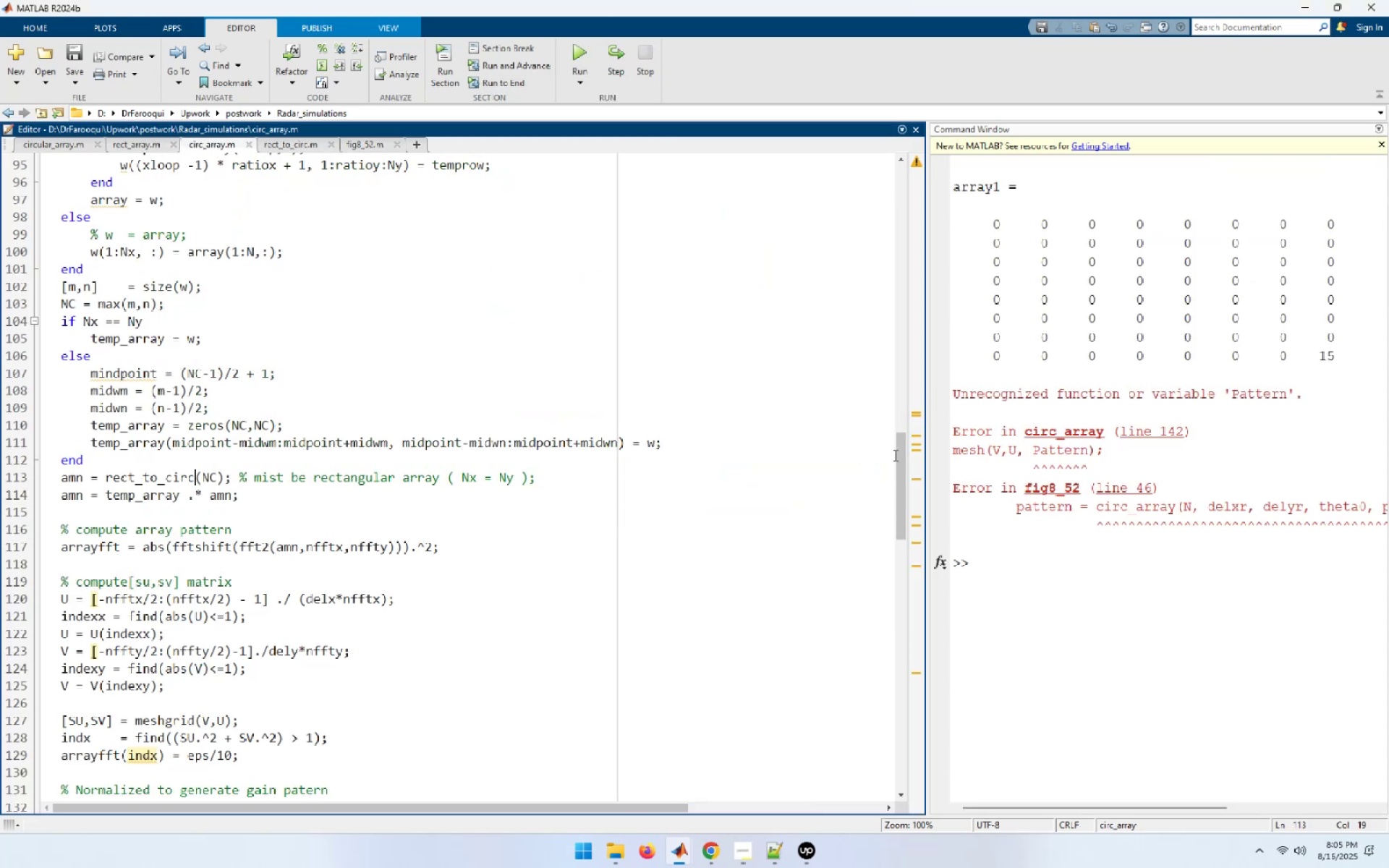 
left_click_drag(start_coordinate=[897, 458], to_coordinate=[953, 155])
 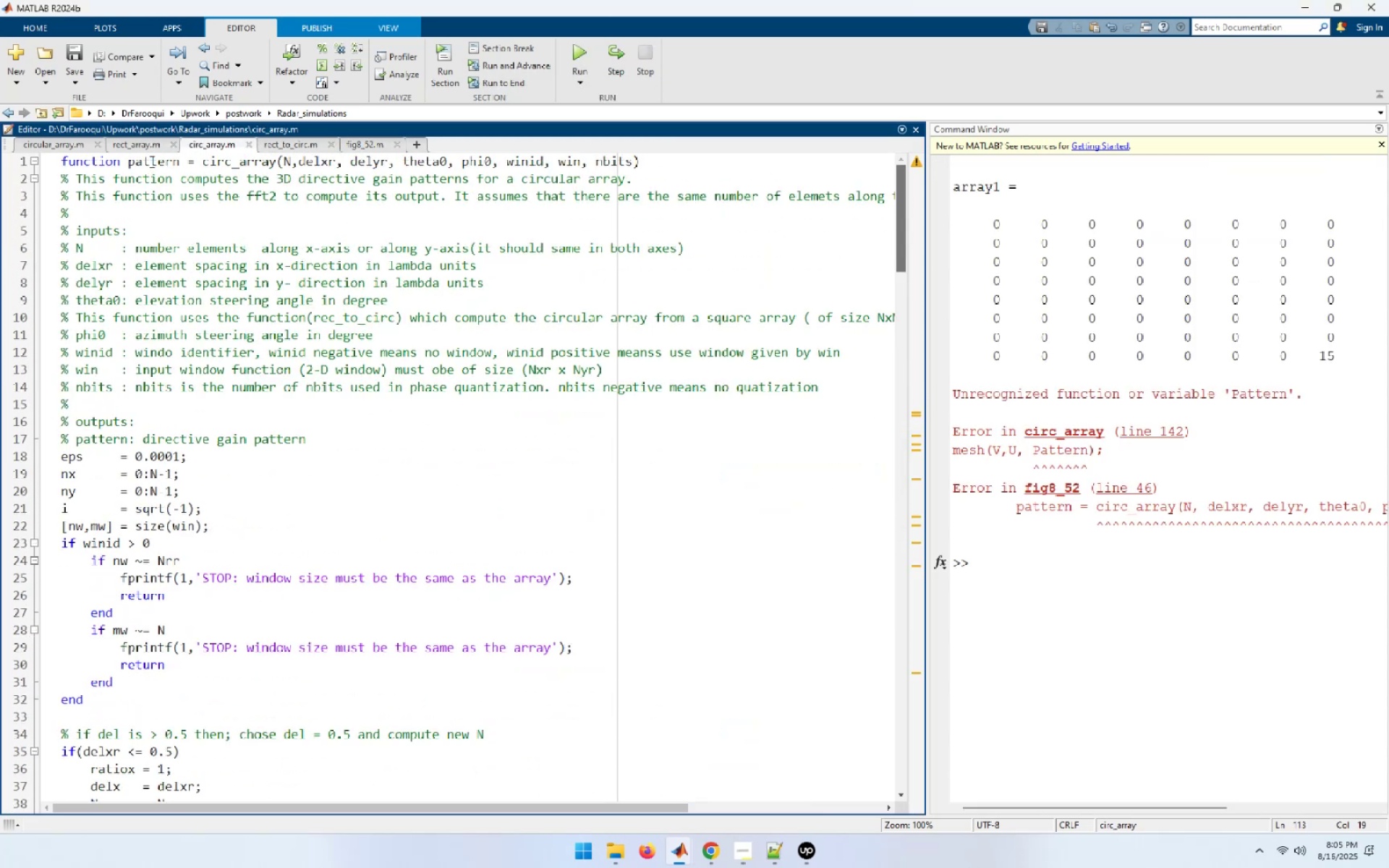 
double_click([150, 161])
 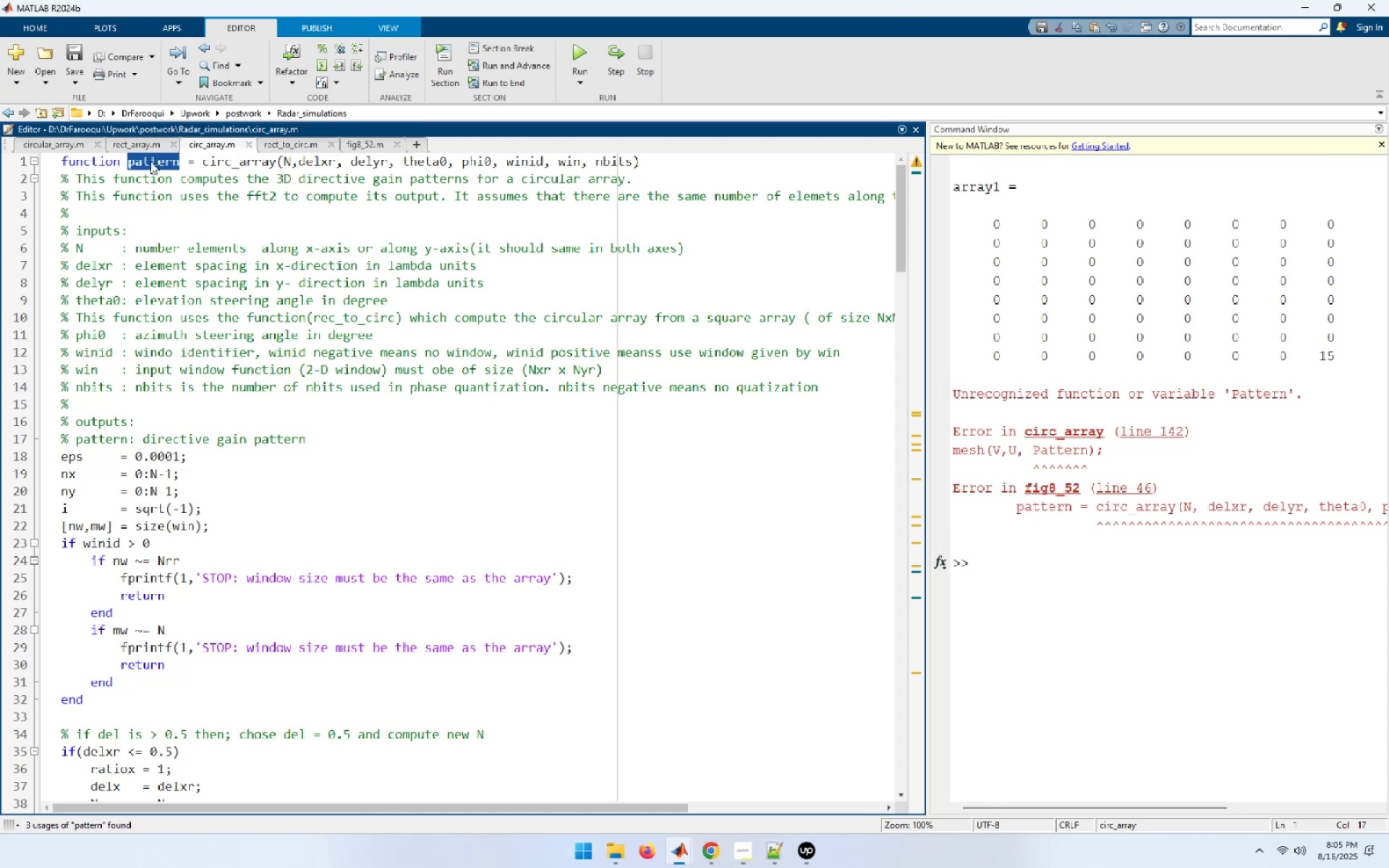 
key(Control+C)
 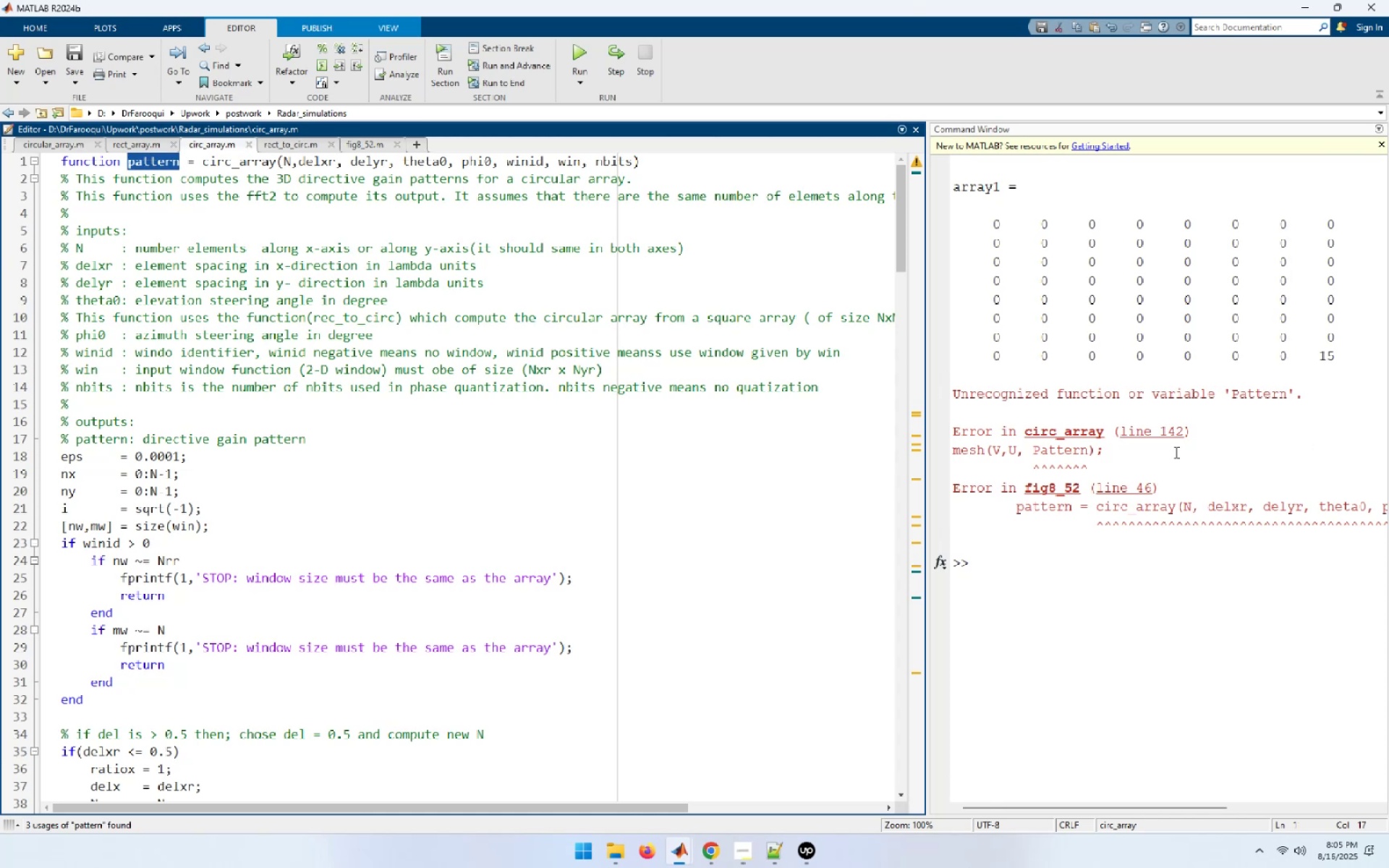 
left_click([1173, 431])
 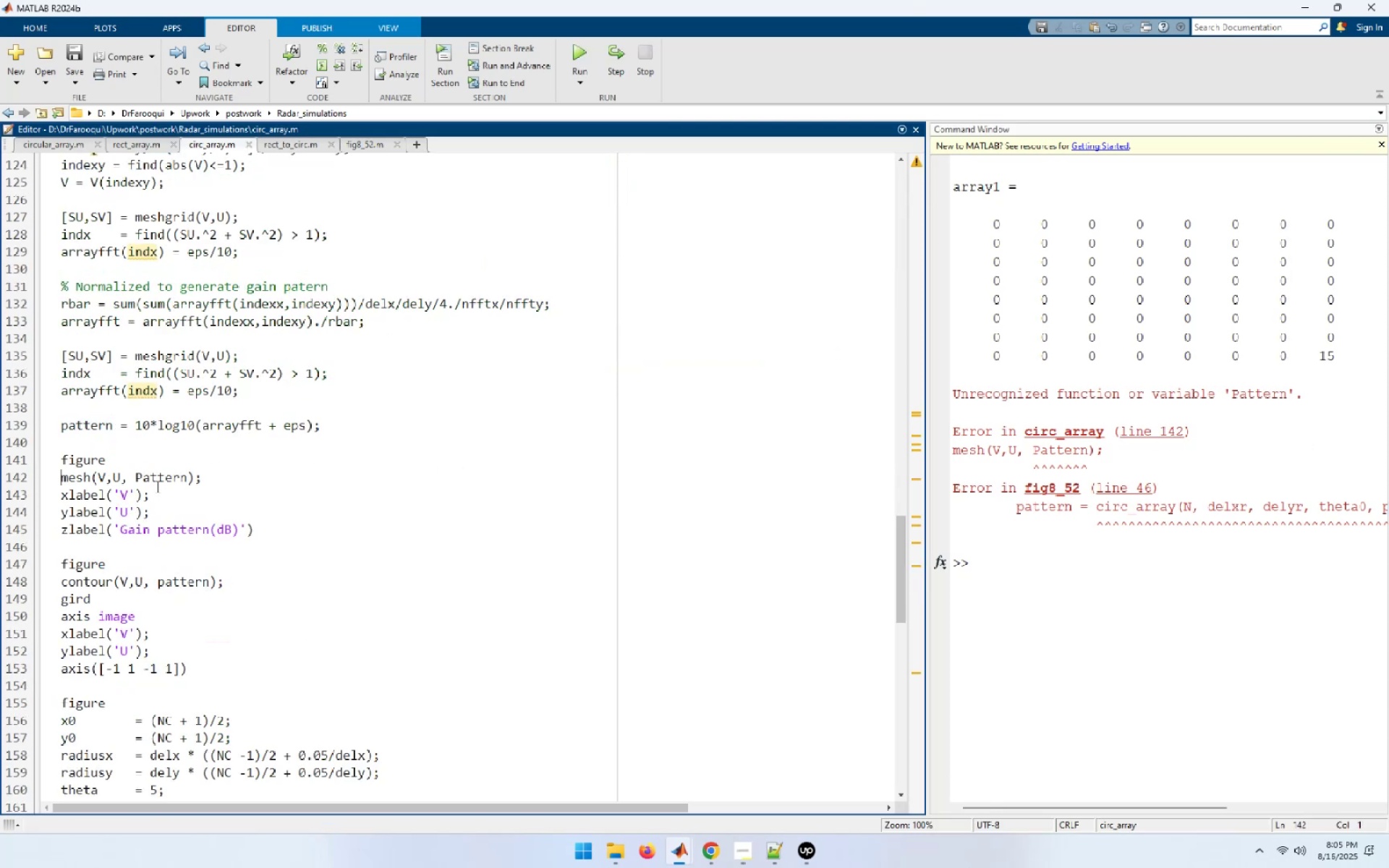 
double_click([164, 473])
 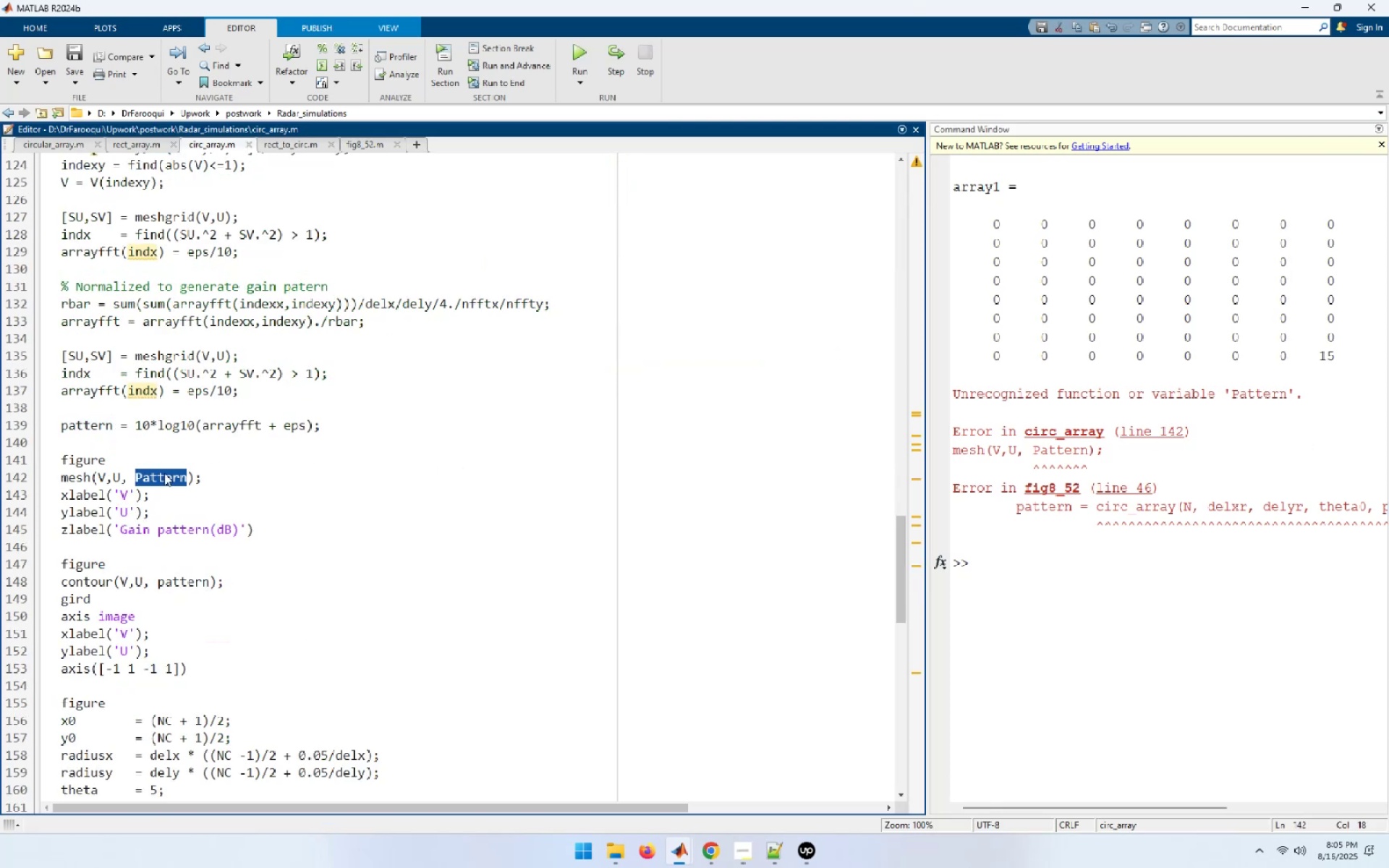 
key(Control+V)
 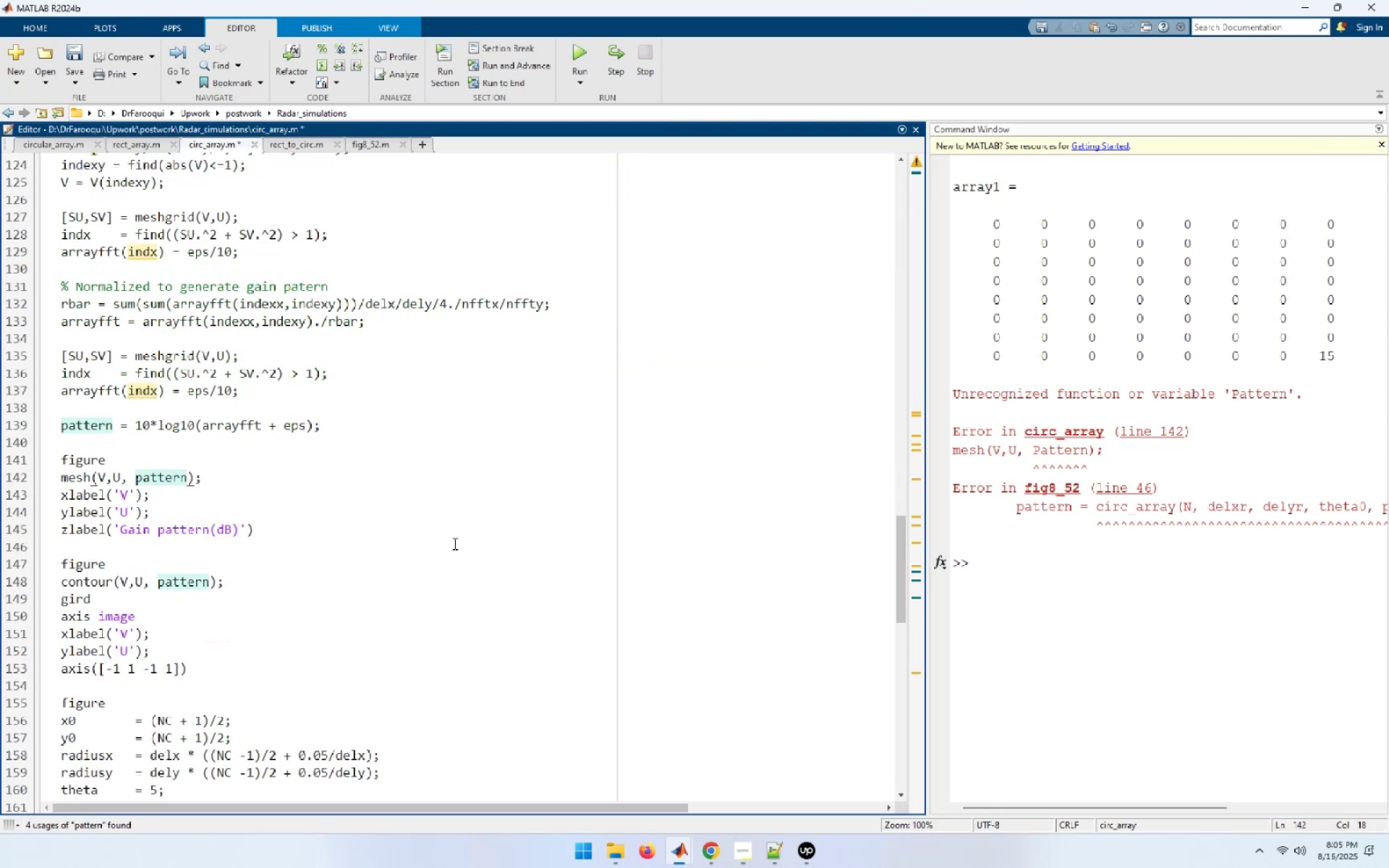 
key(Control+S)
 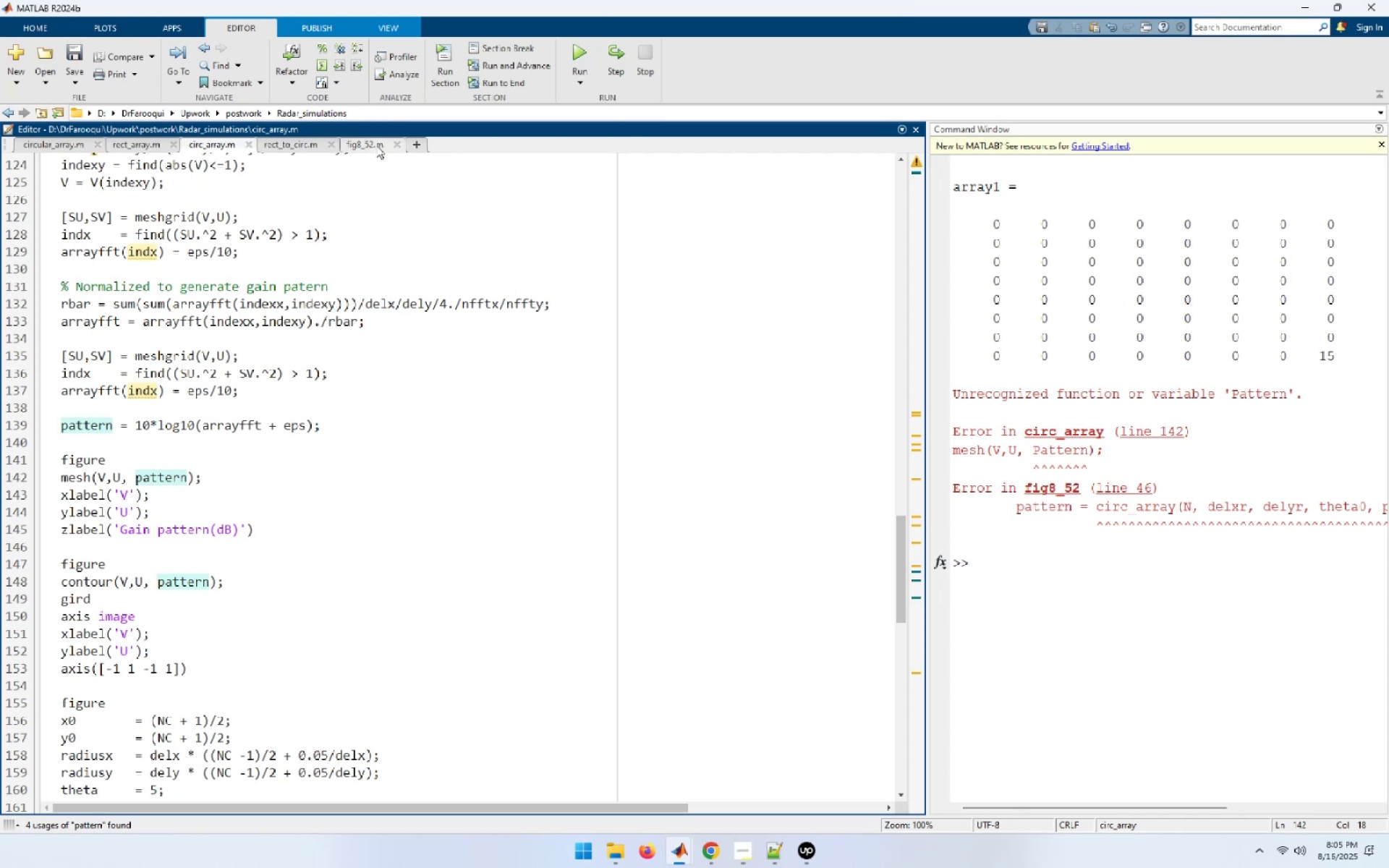 
left_click([376, 145])
 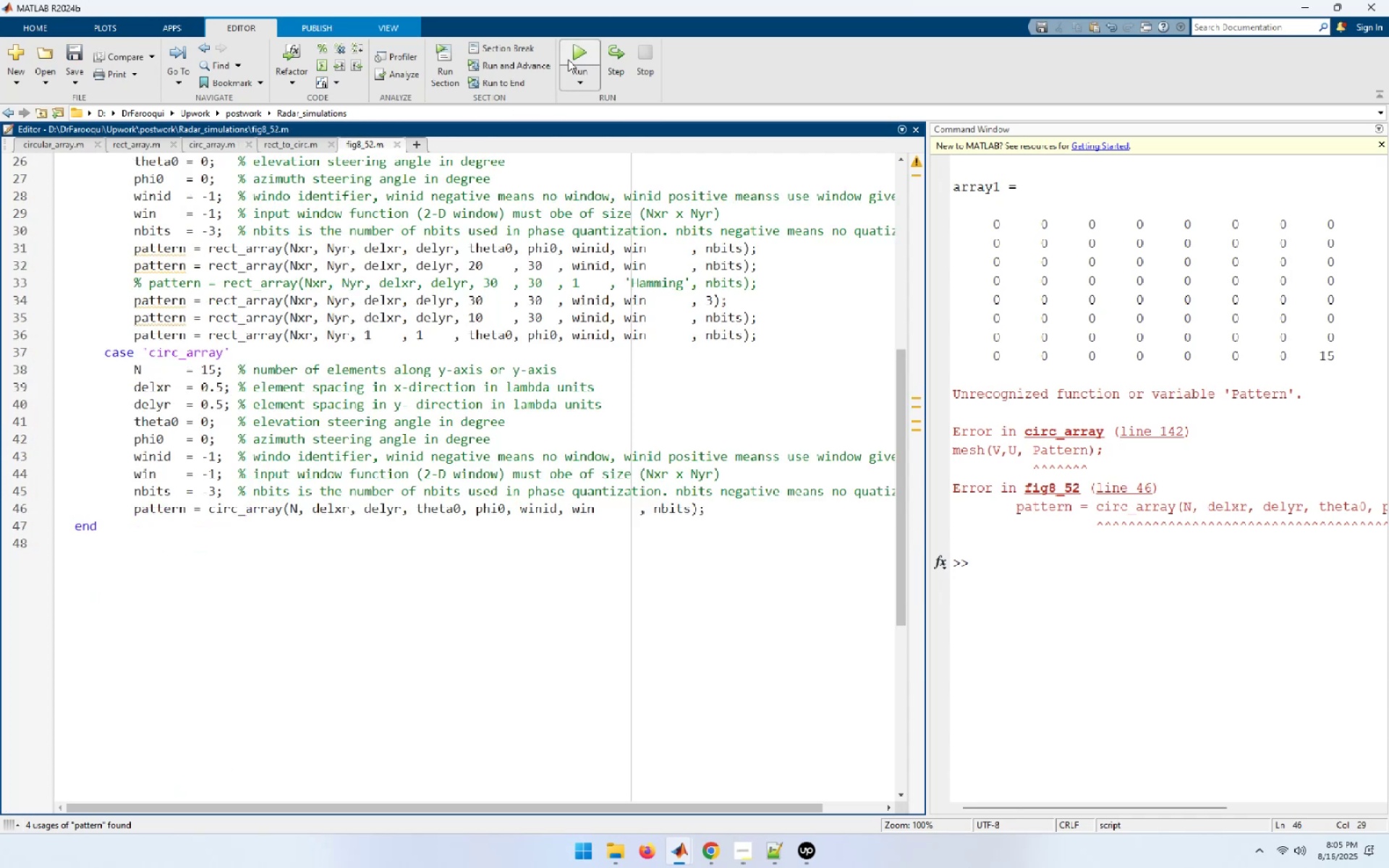 
left_click([573, 59])
 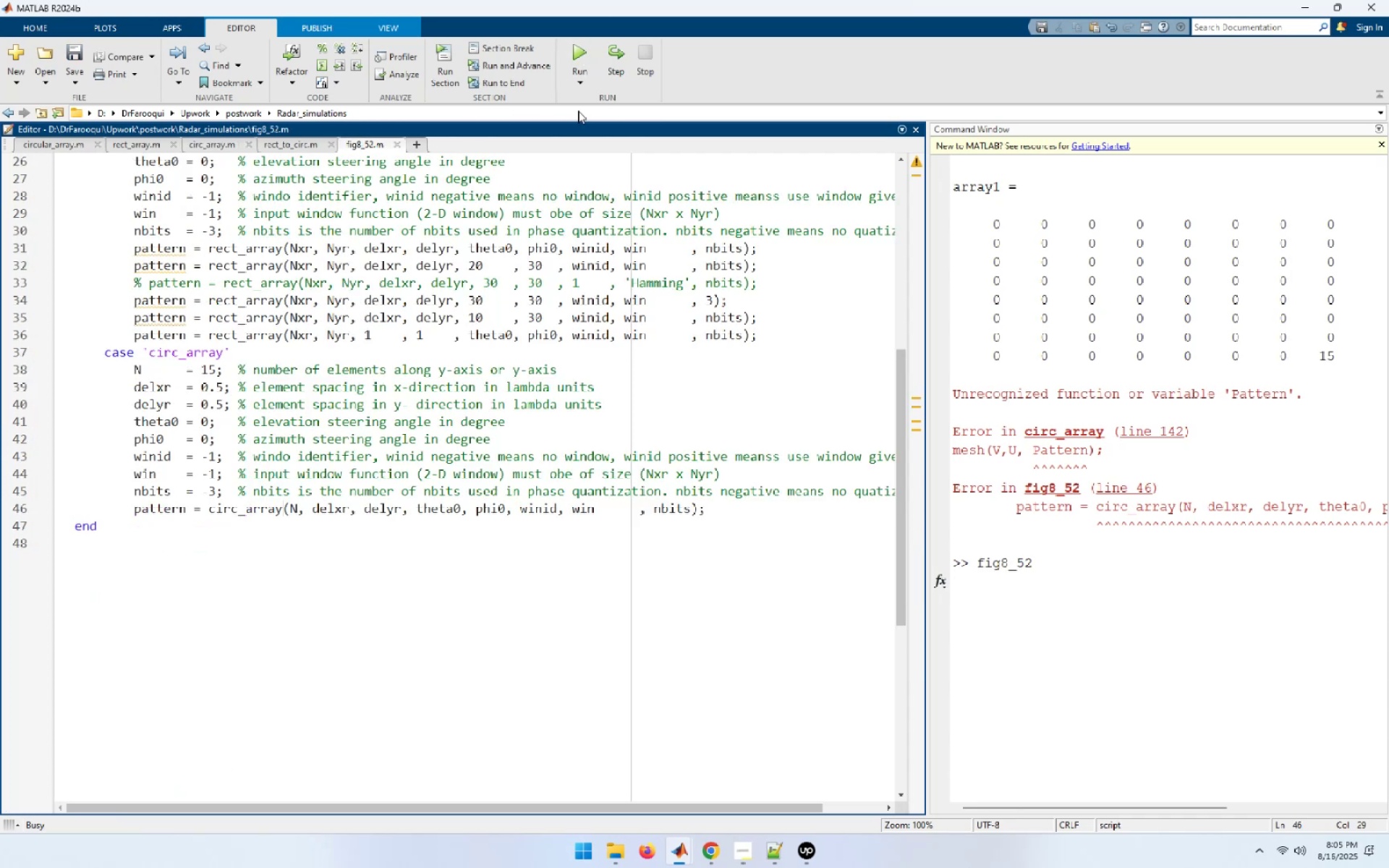 
mouse_move([573, 540])
 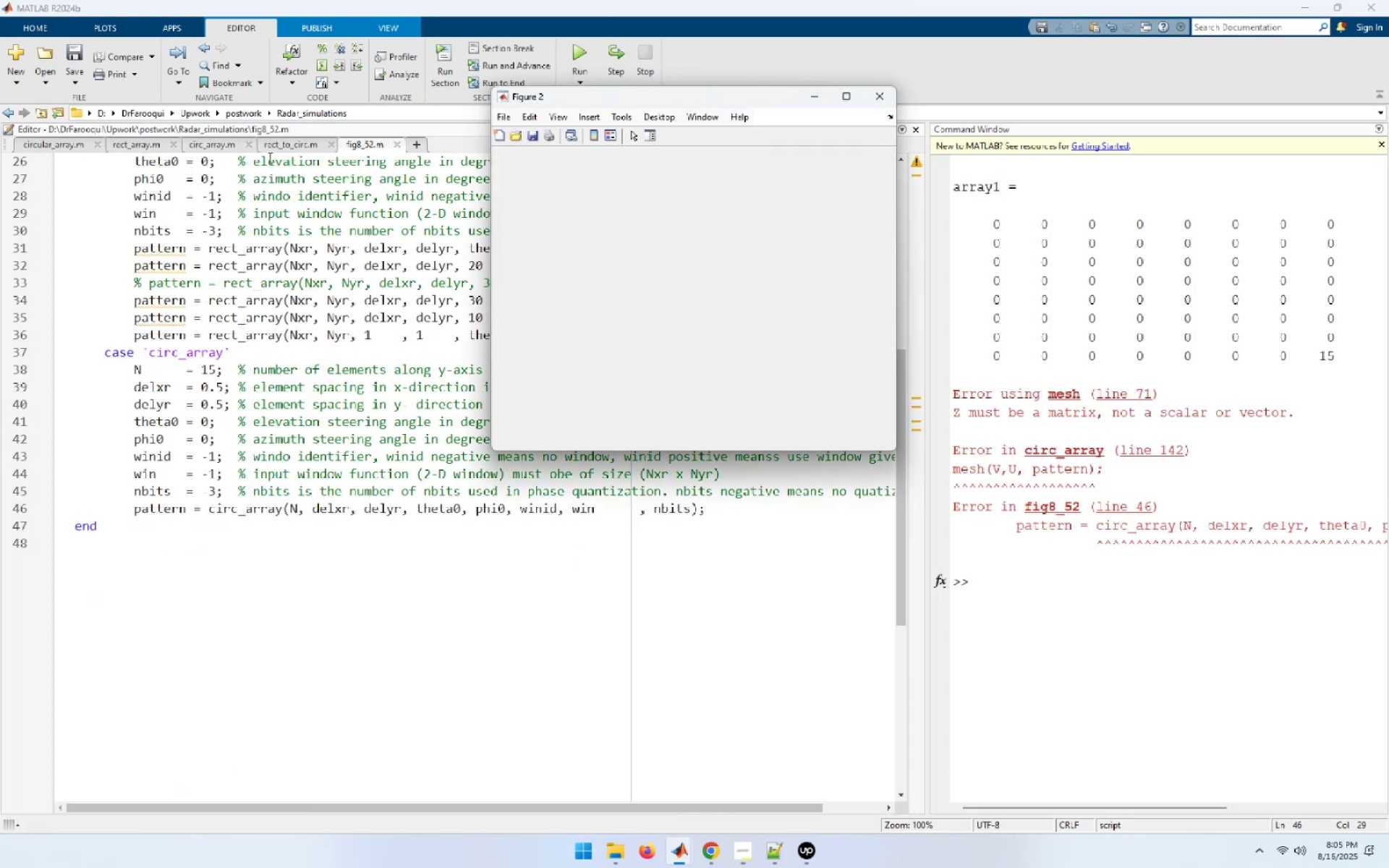 
left_click([201, 145])
 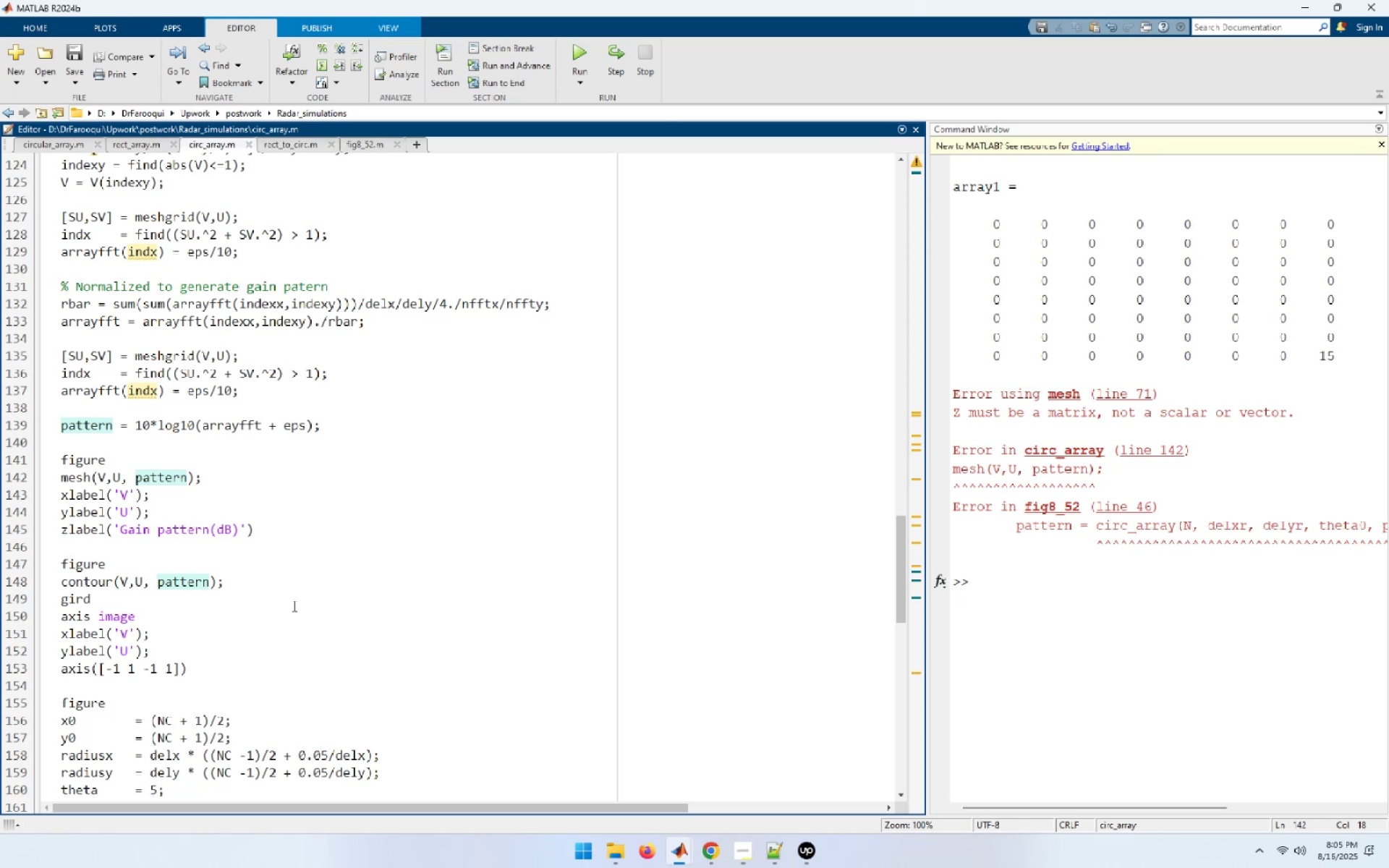 
scroll: coordinate [293, 605], scroll_direction: up, amount: 2.0
 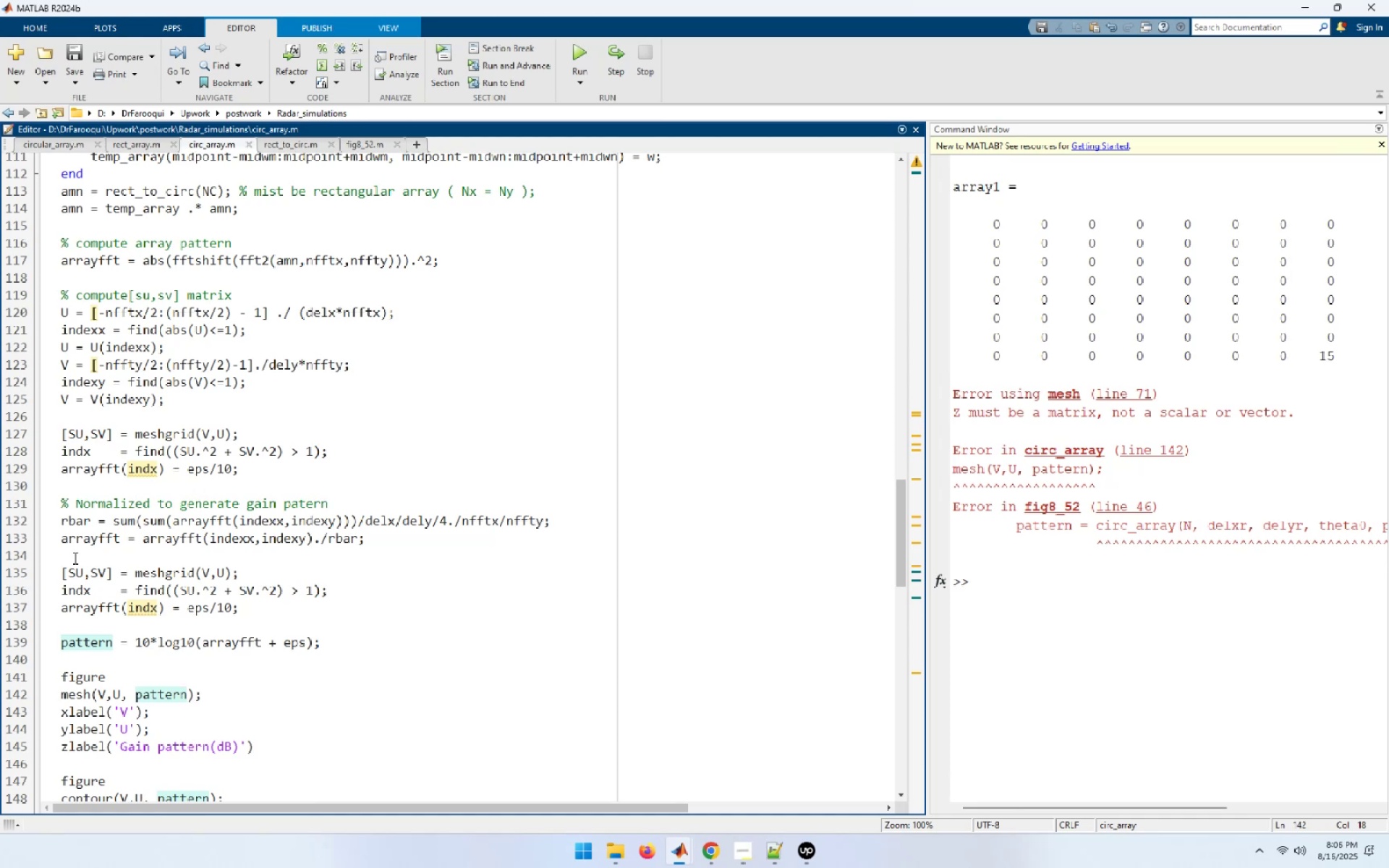 
wait(33.27)
 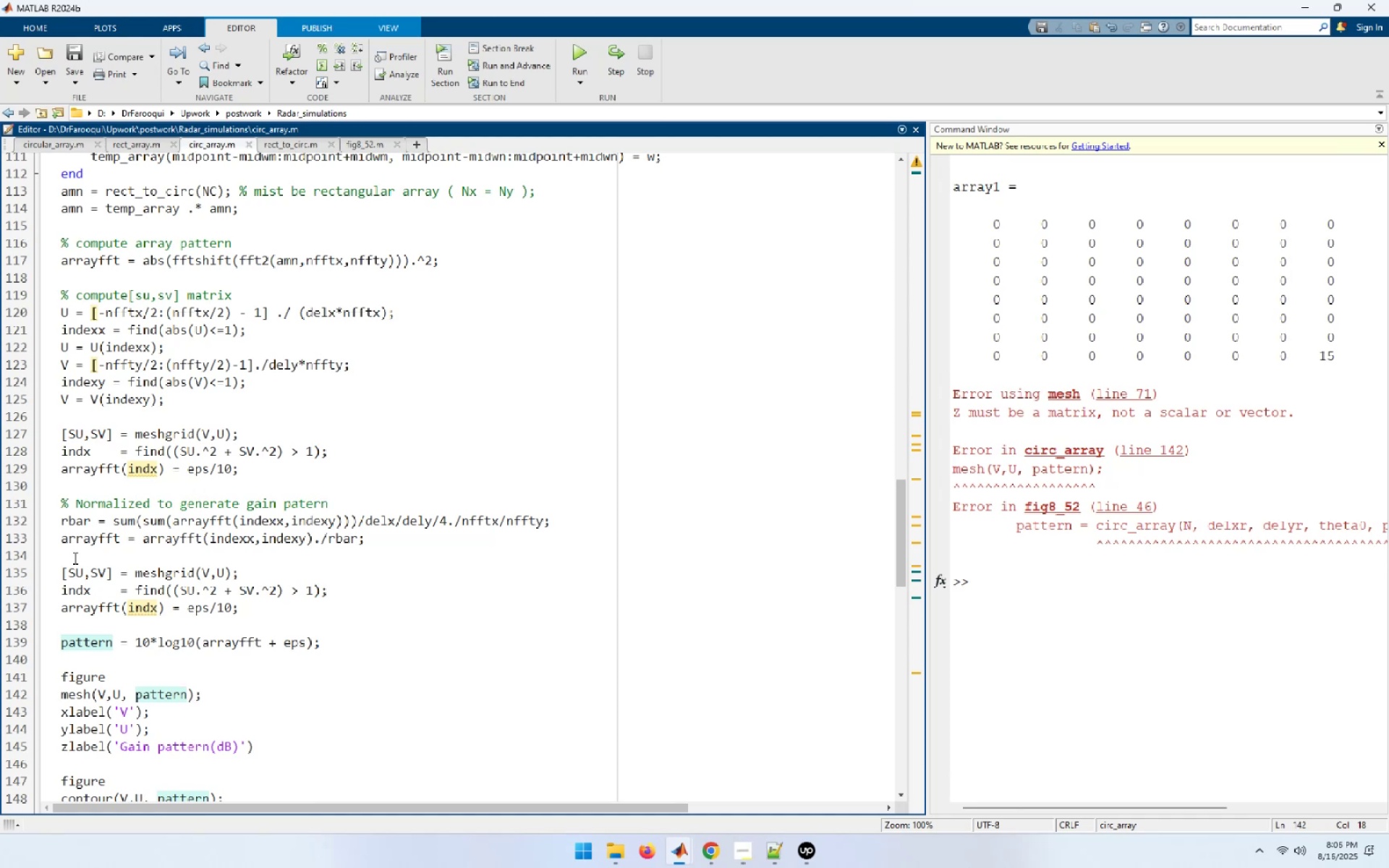 
left_click([127, 542])
 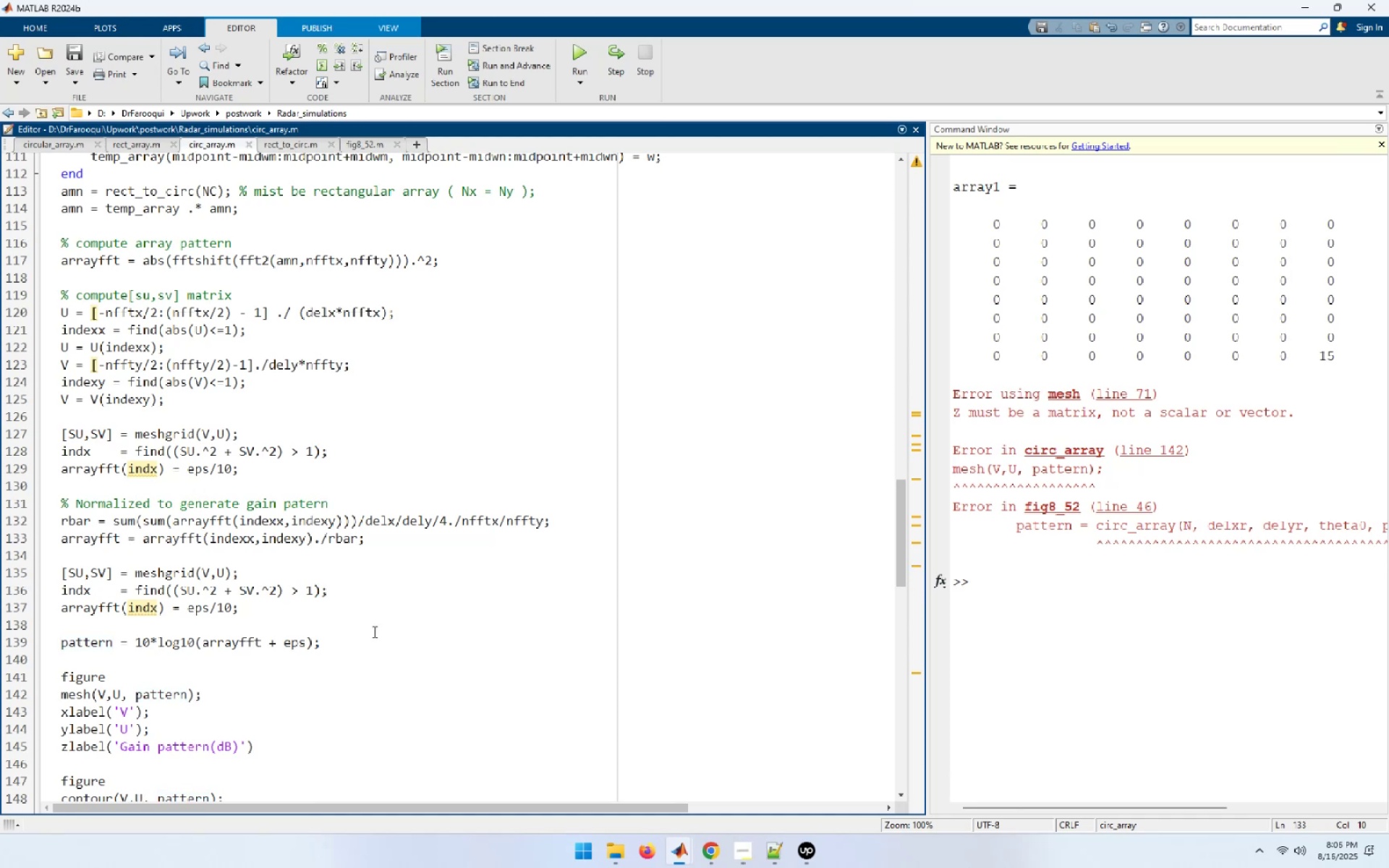 
key(ArrowUp)
 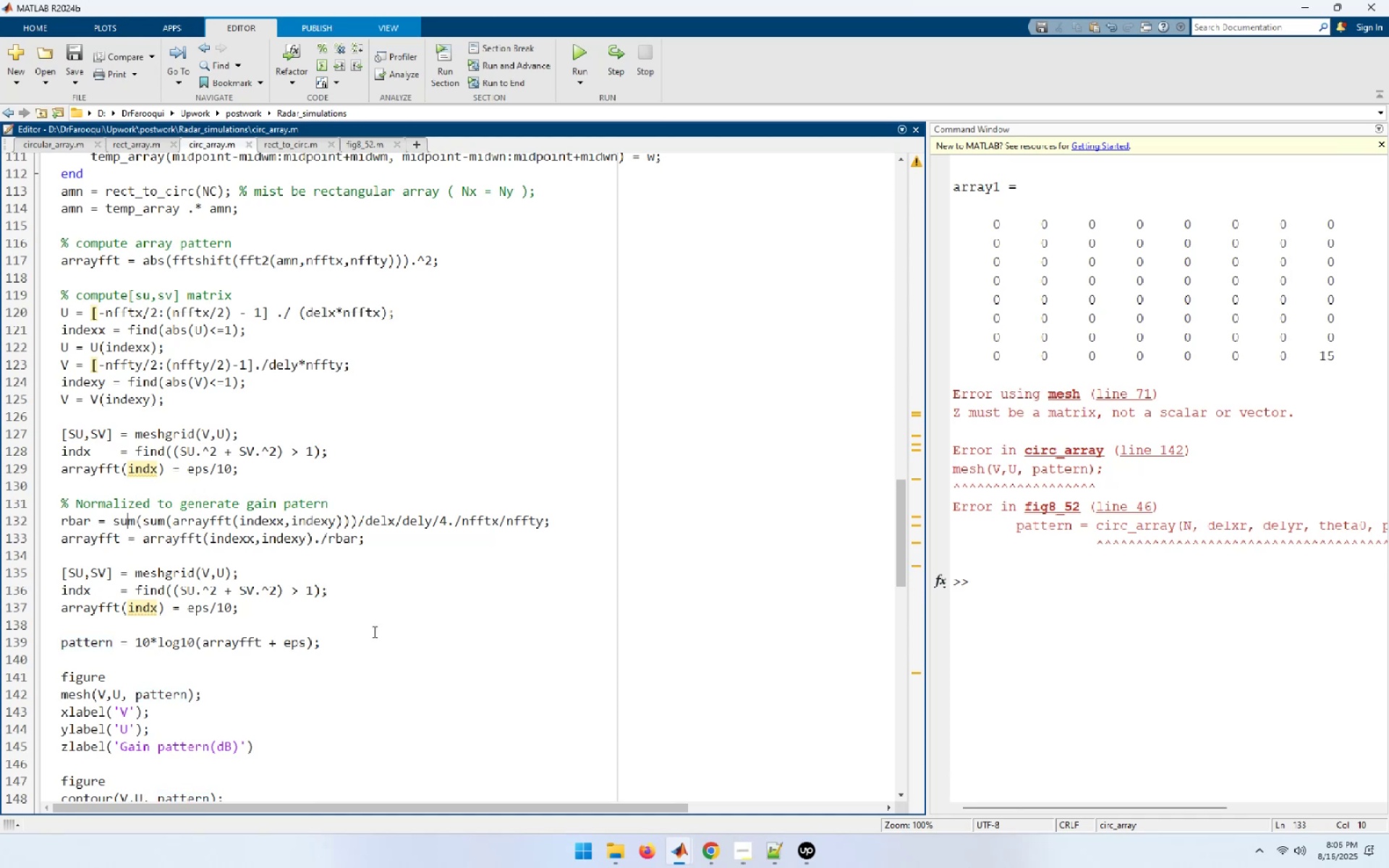 
key(ArrowLeft)
 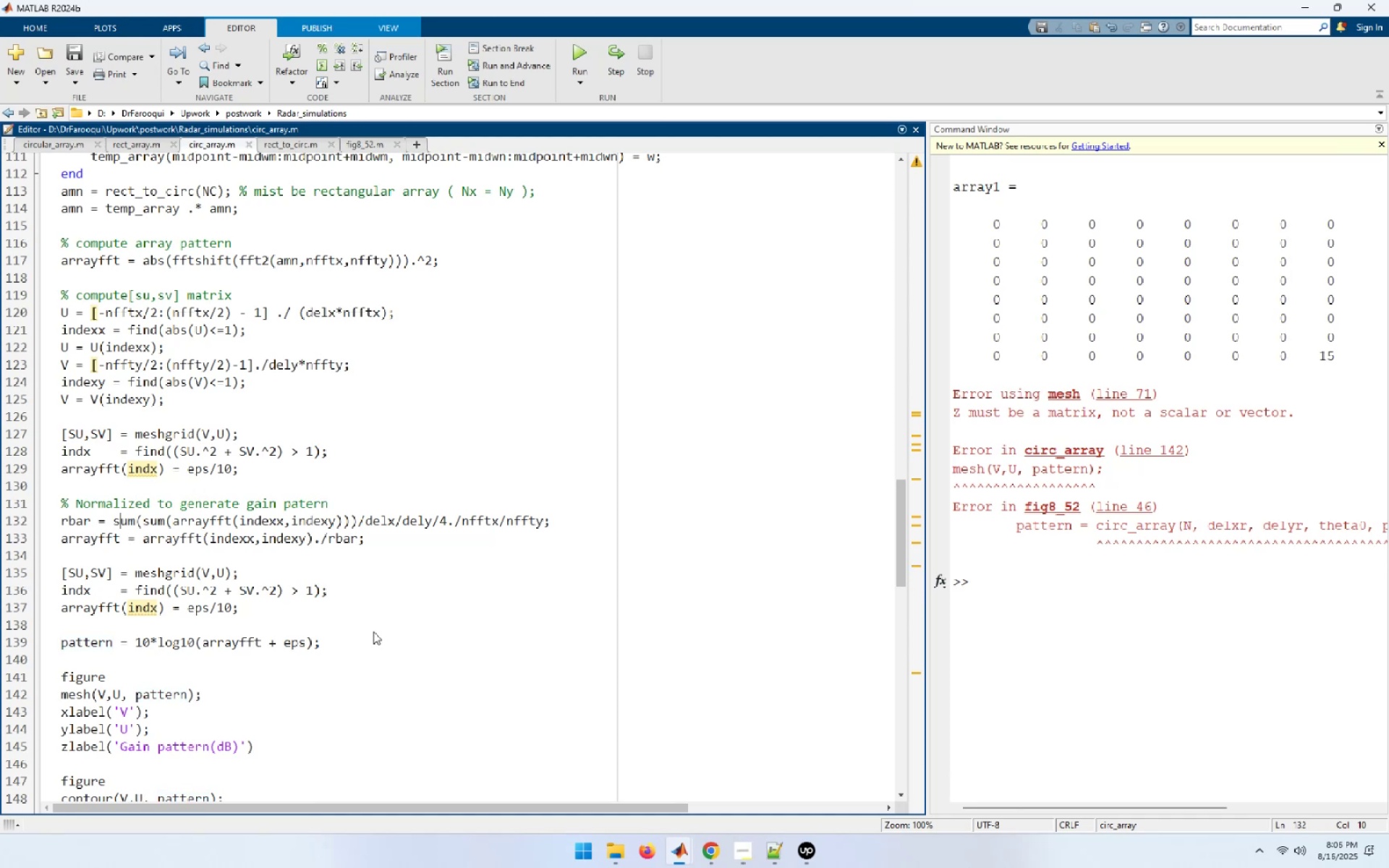 
key(ArrowLeft)
 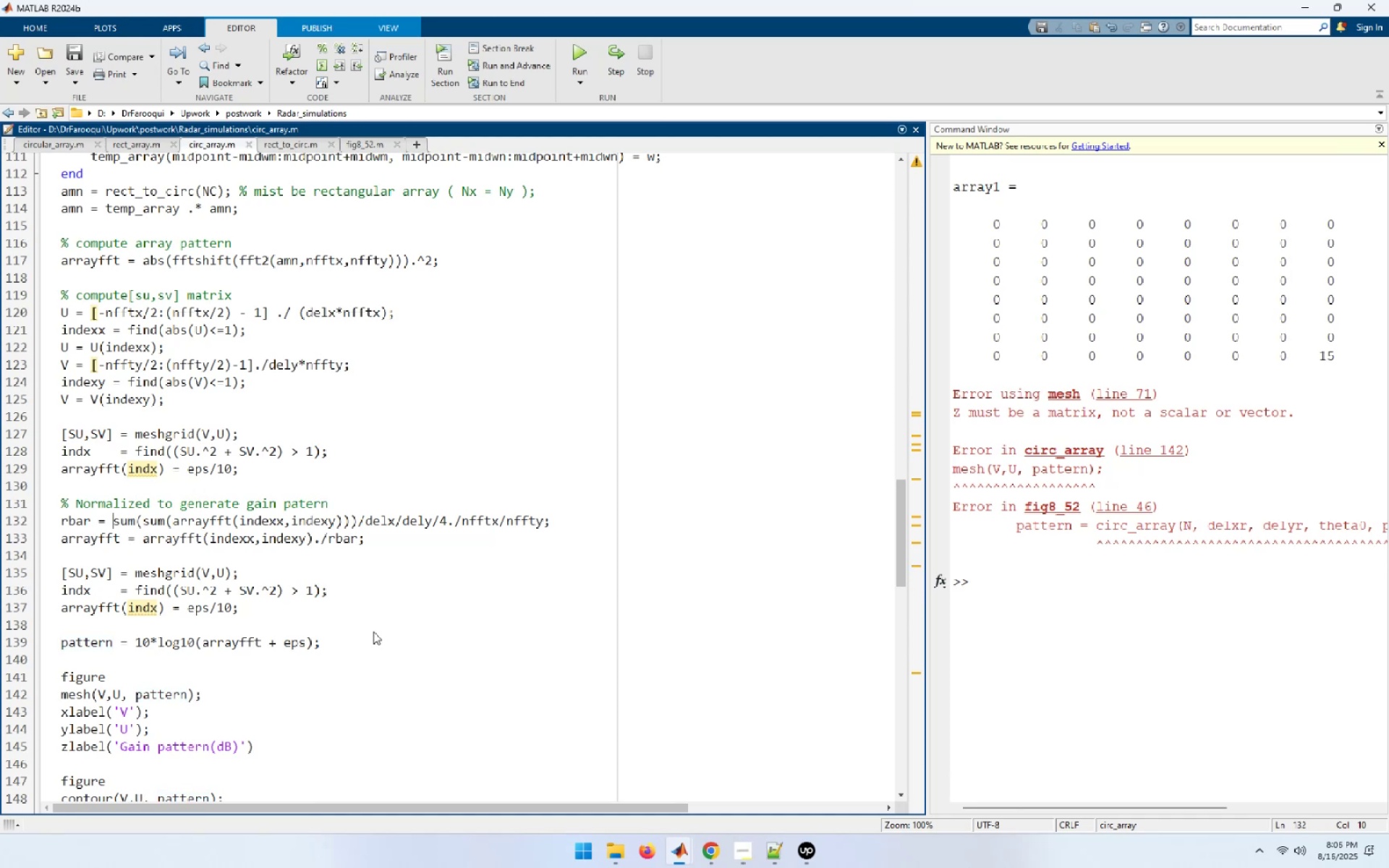 
key(ArrowLeft)
 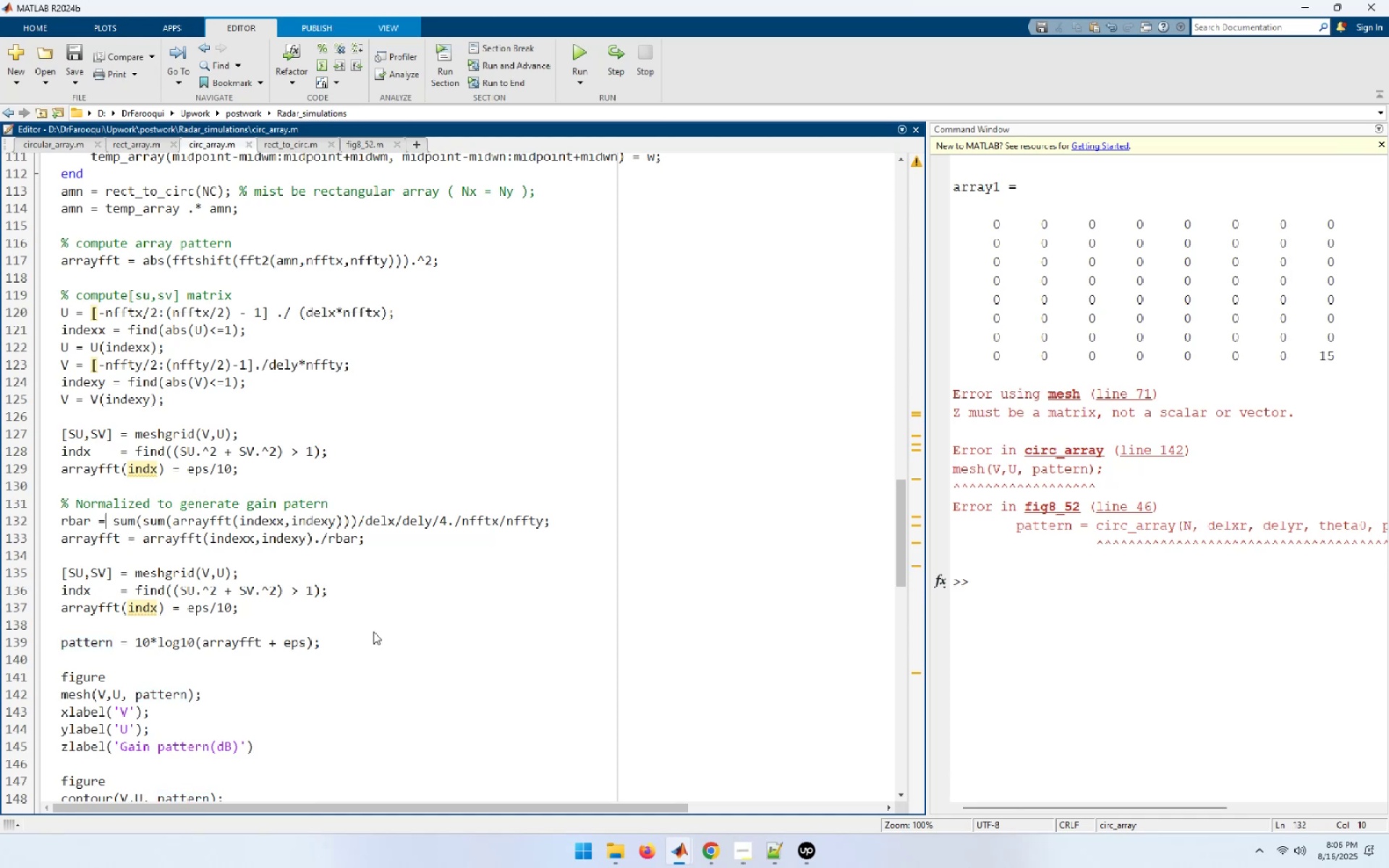 
key(ArrowLeft)
 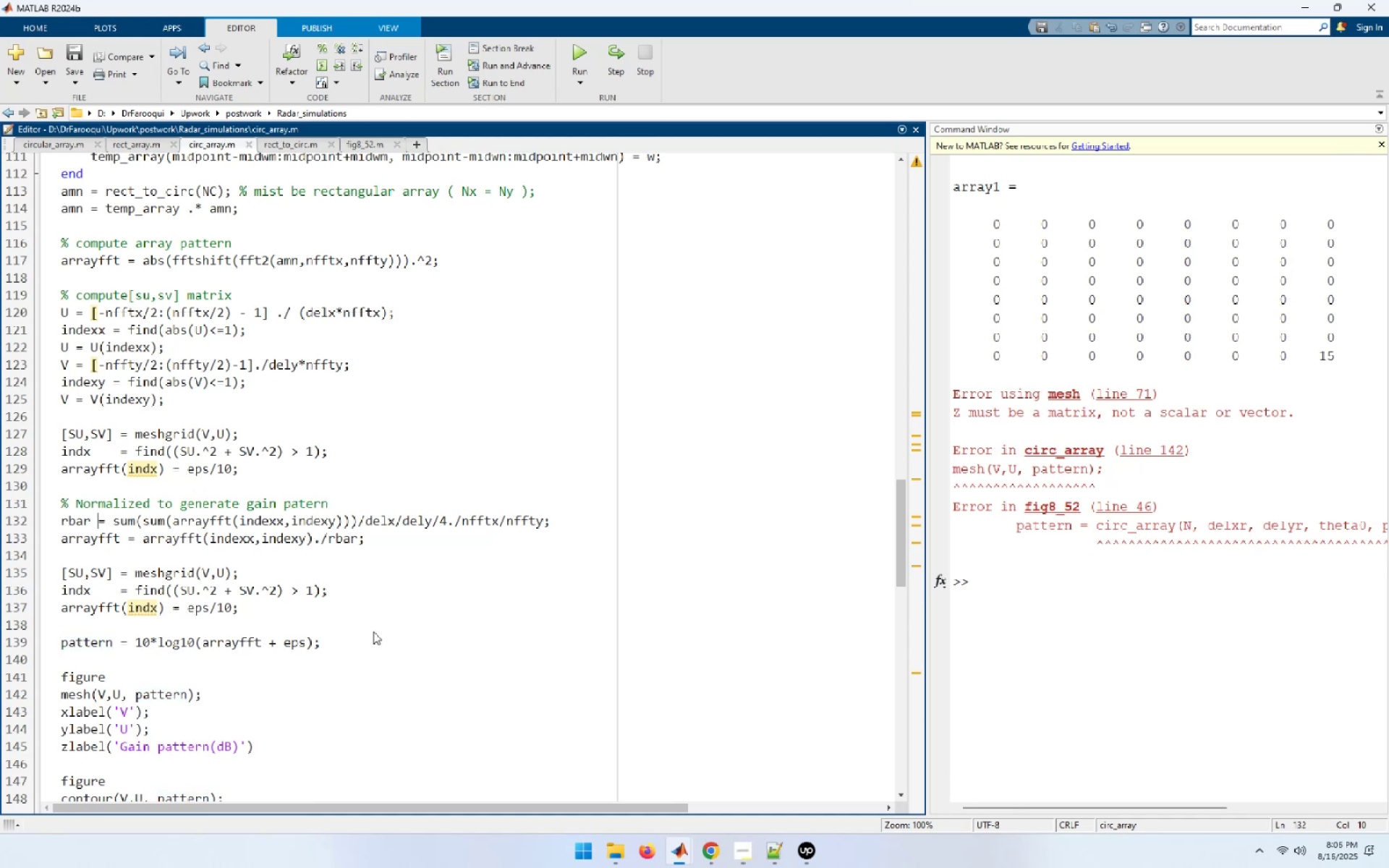 
key(Space)
 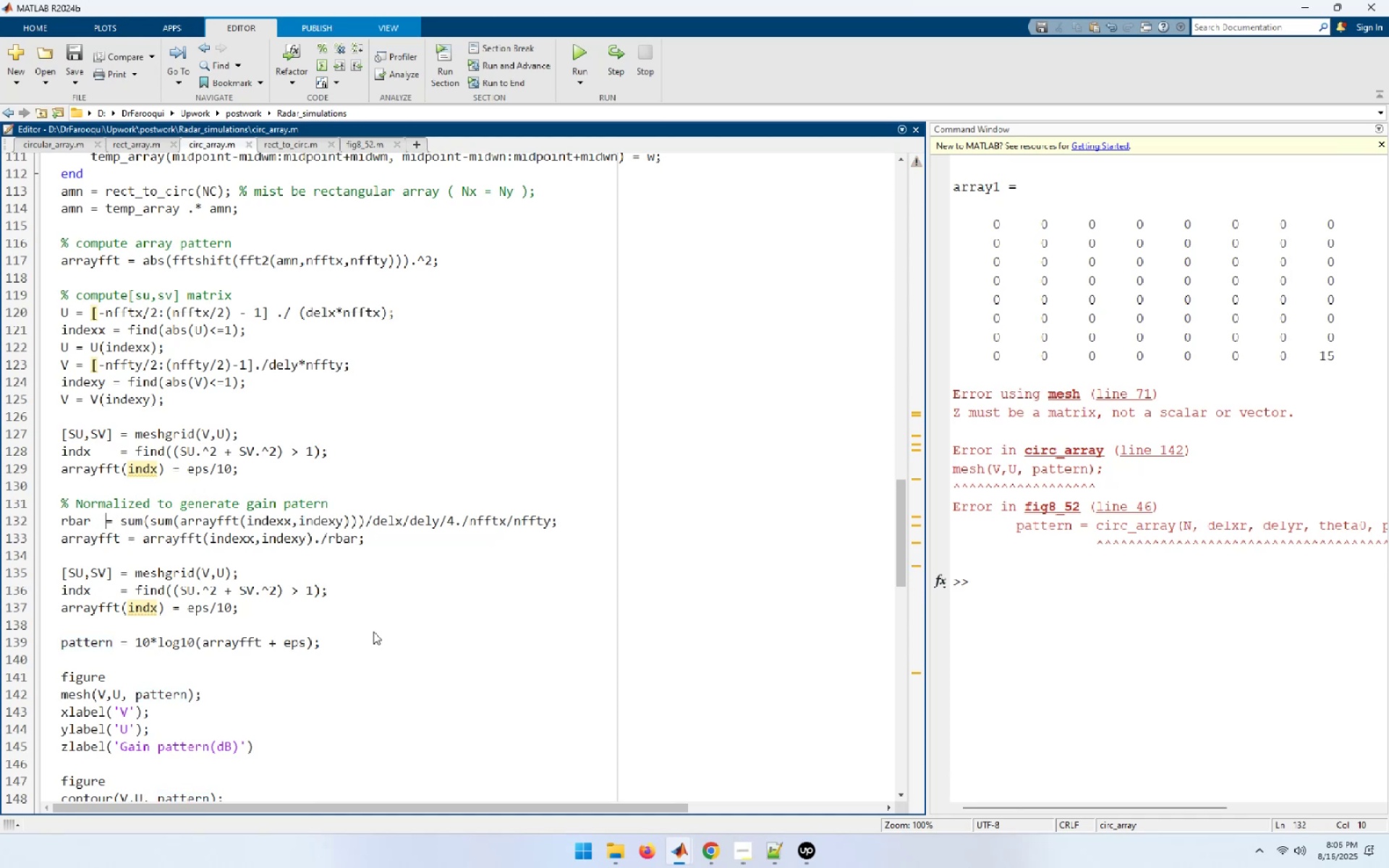 
key(Space)
 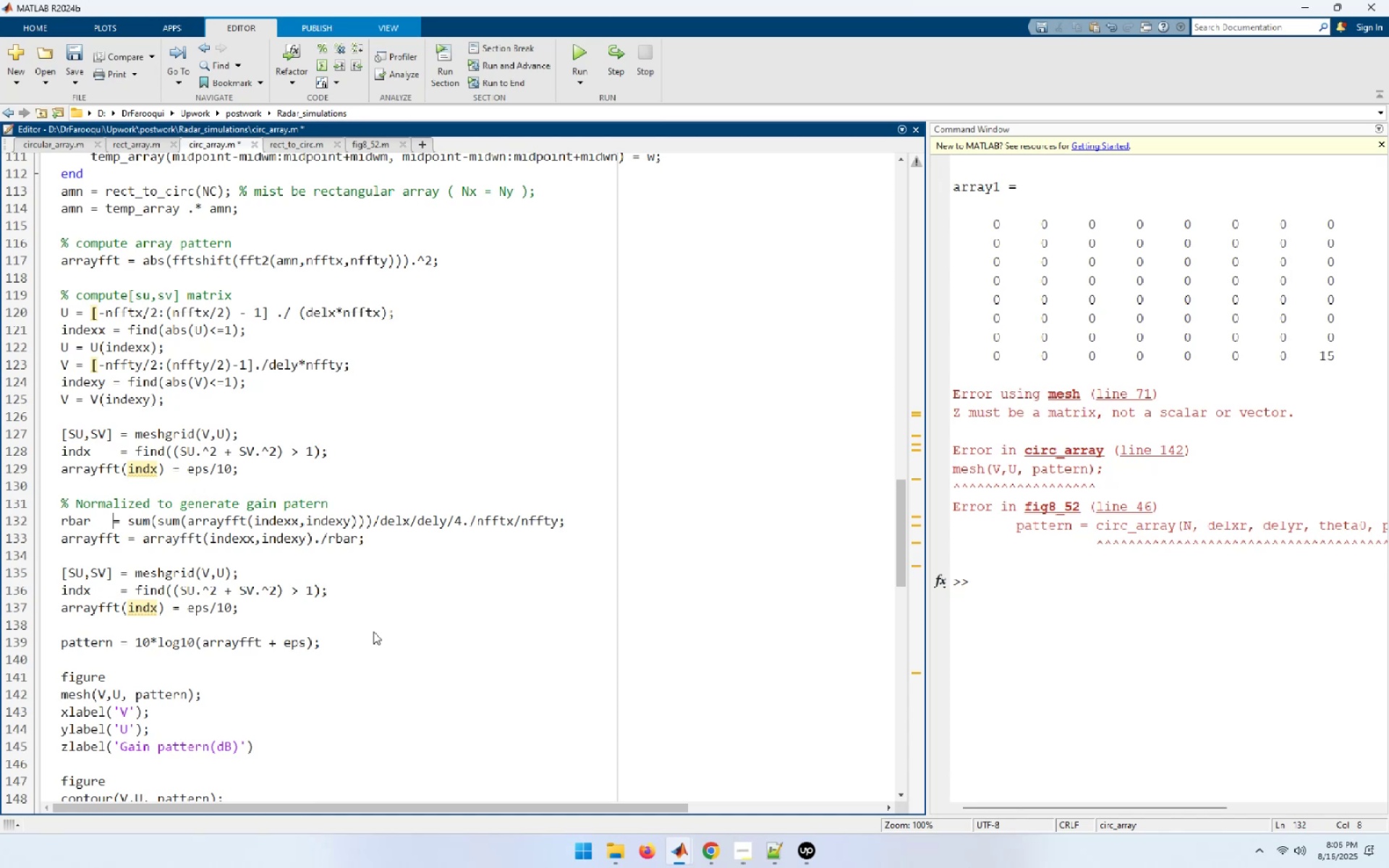 
key(Space)
 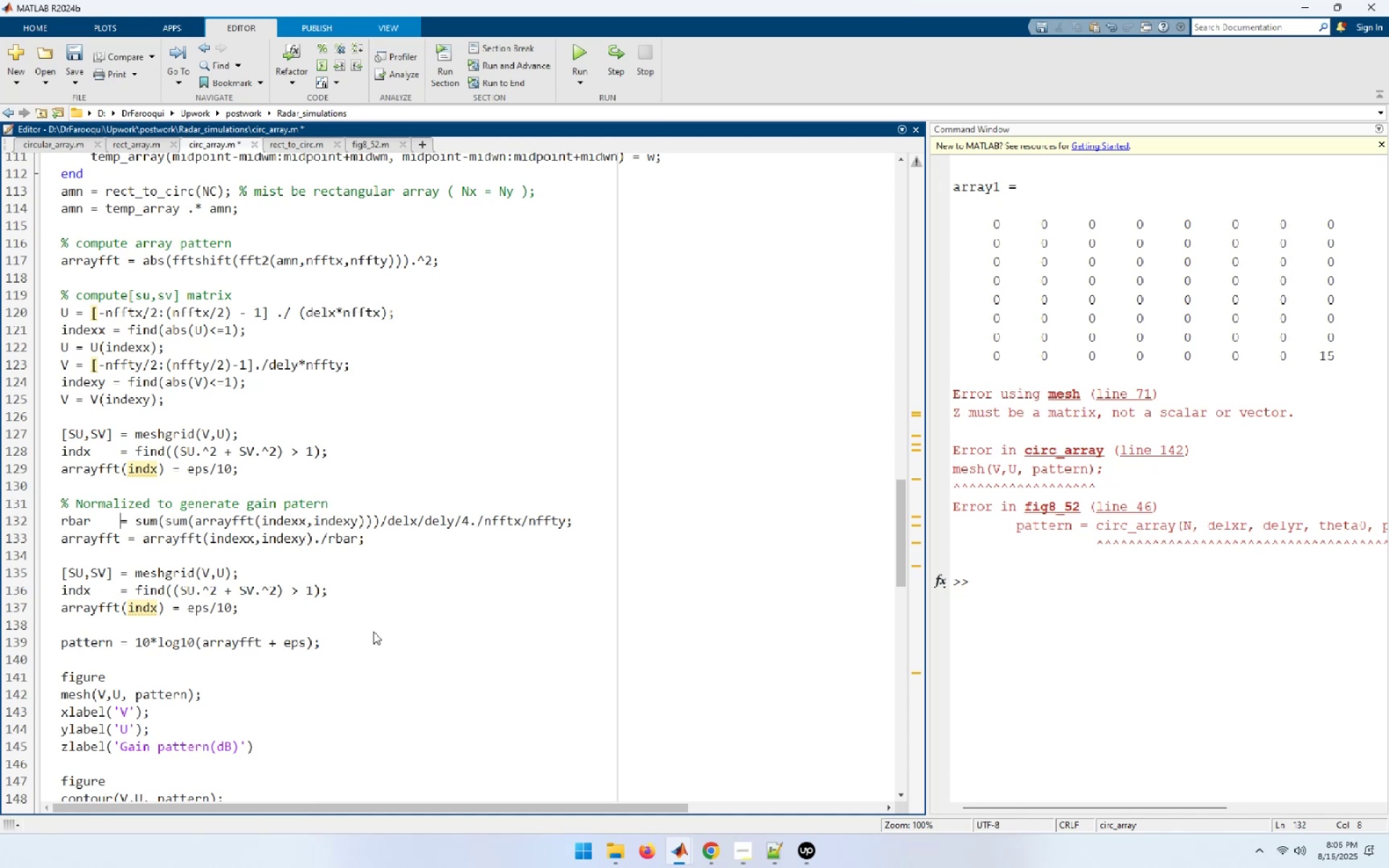 
key(Space)
 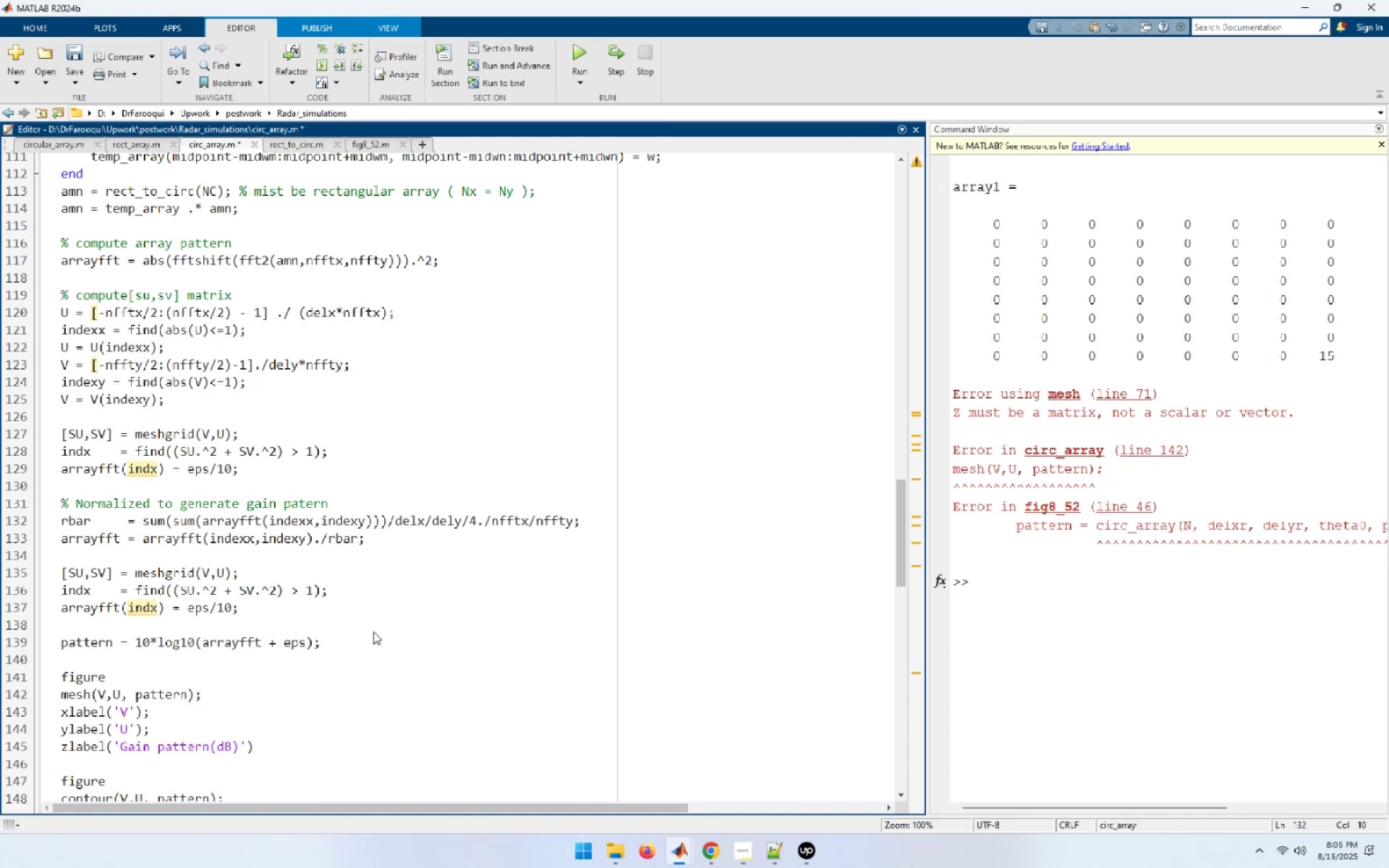 
key(ArrowDown)
 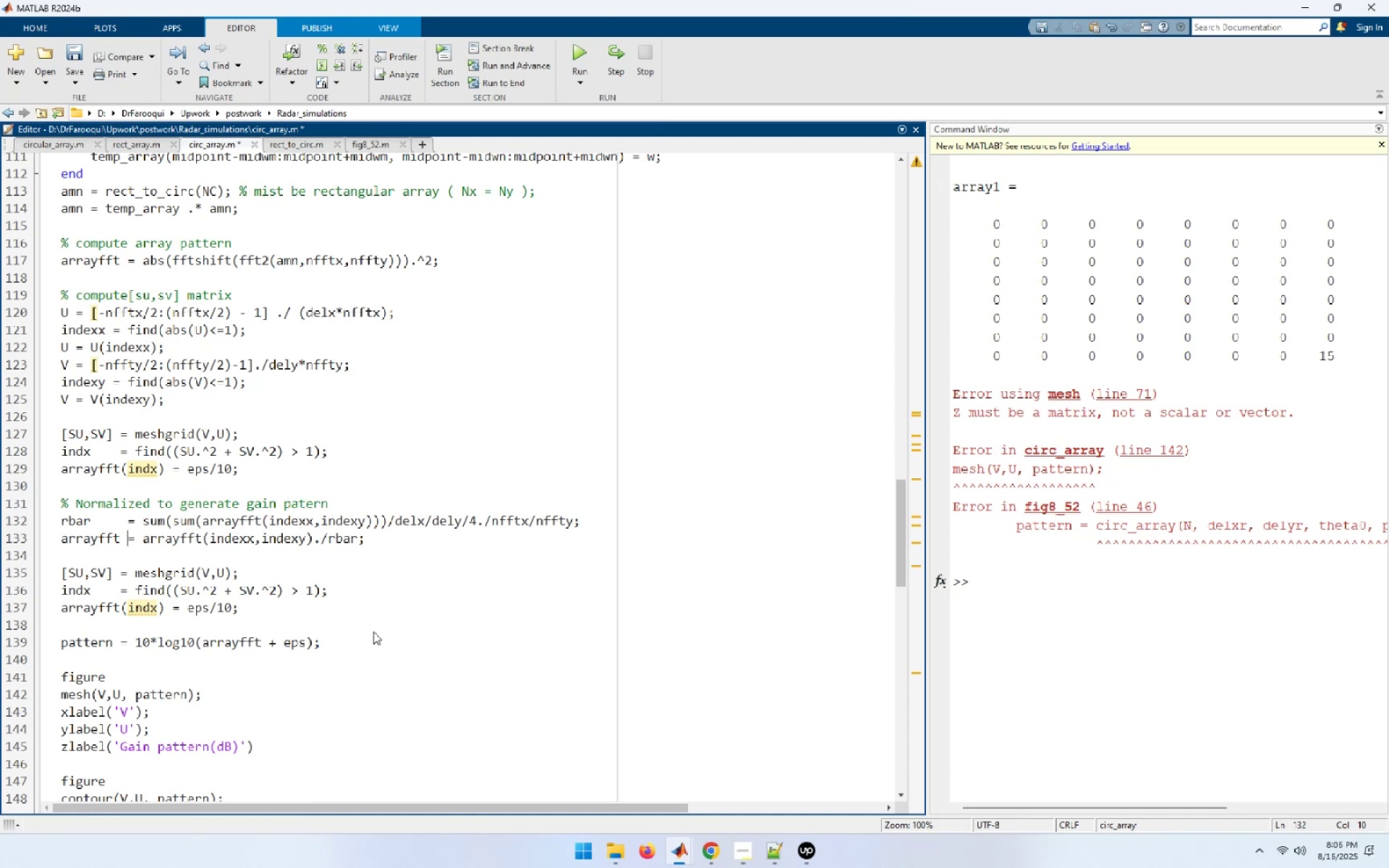 
key(ArrowDown)
 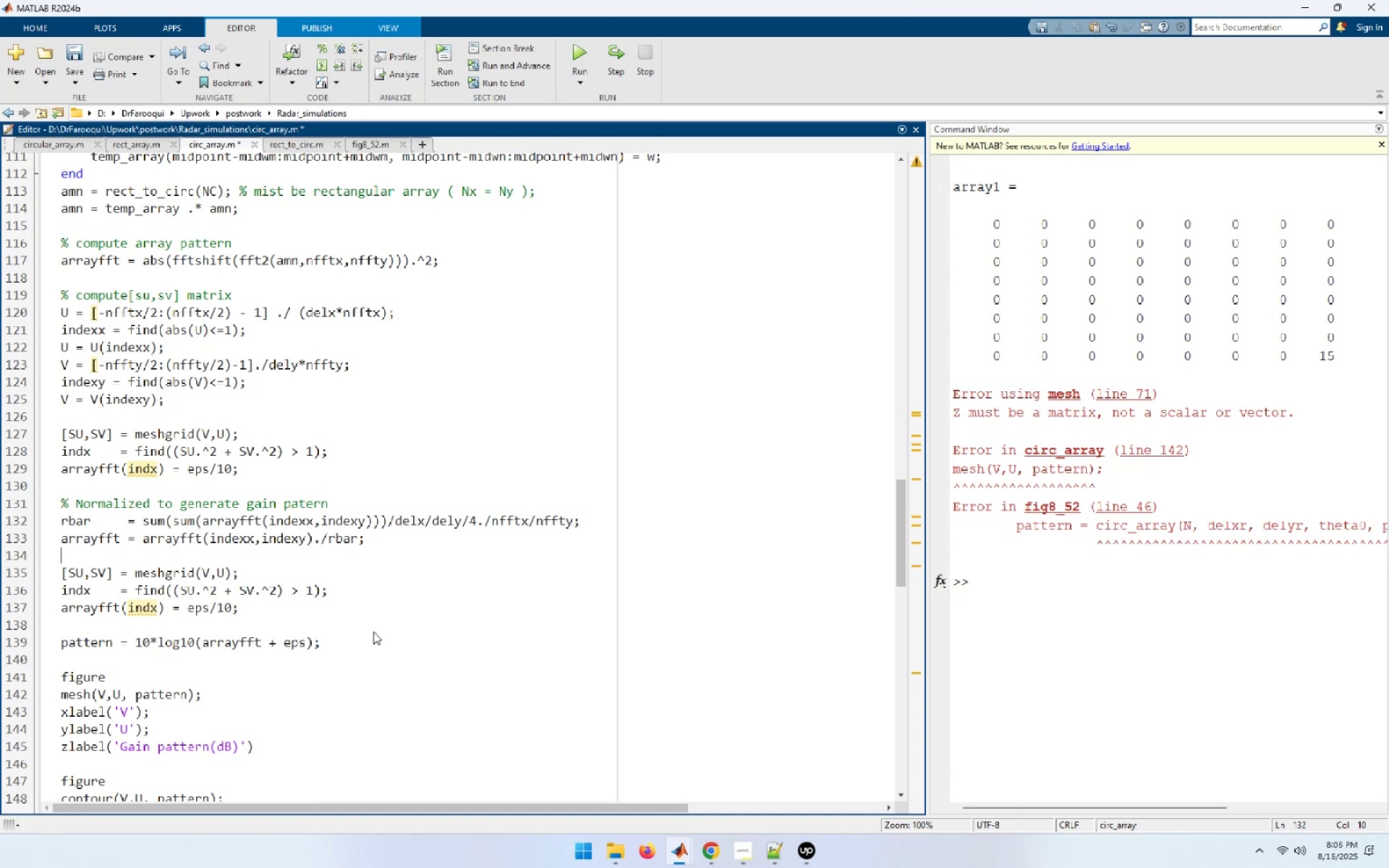 
key(ArrowDown)
 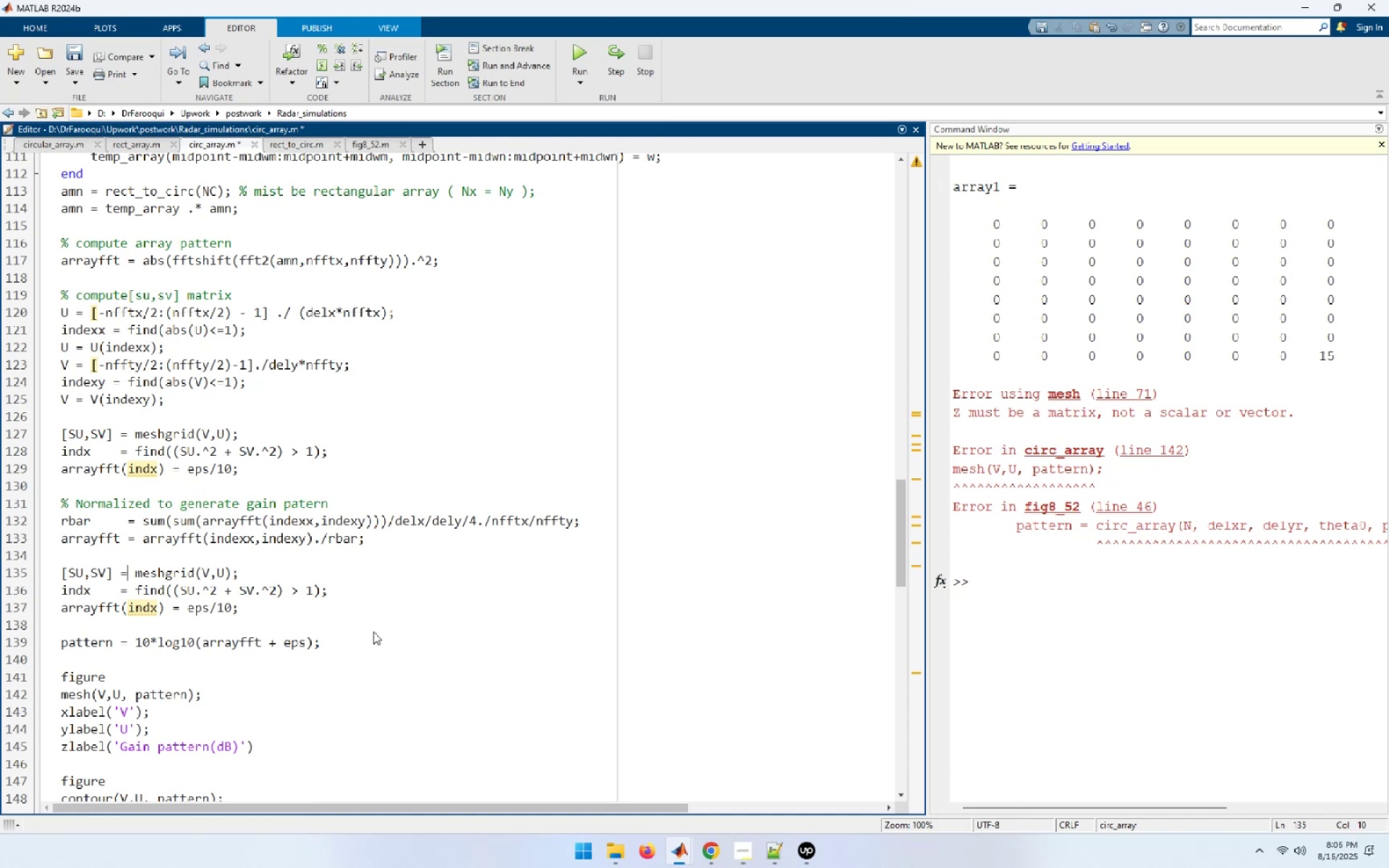 
key(ArrowLeft)
 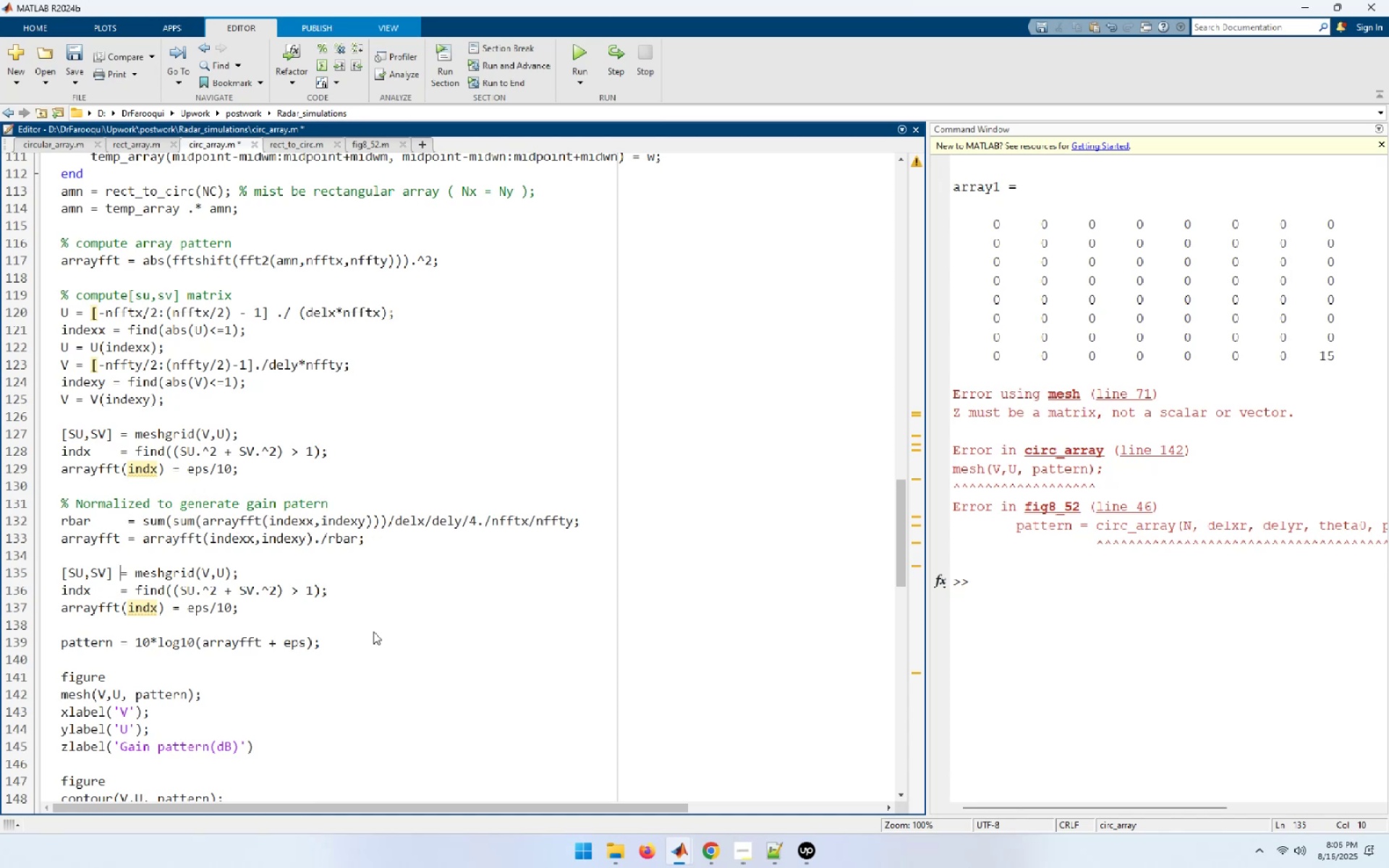 
key(Space)
 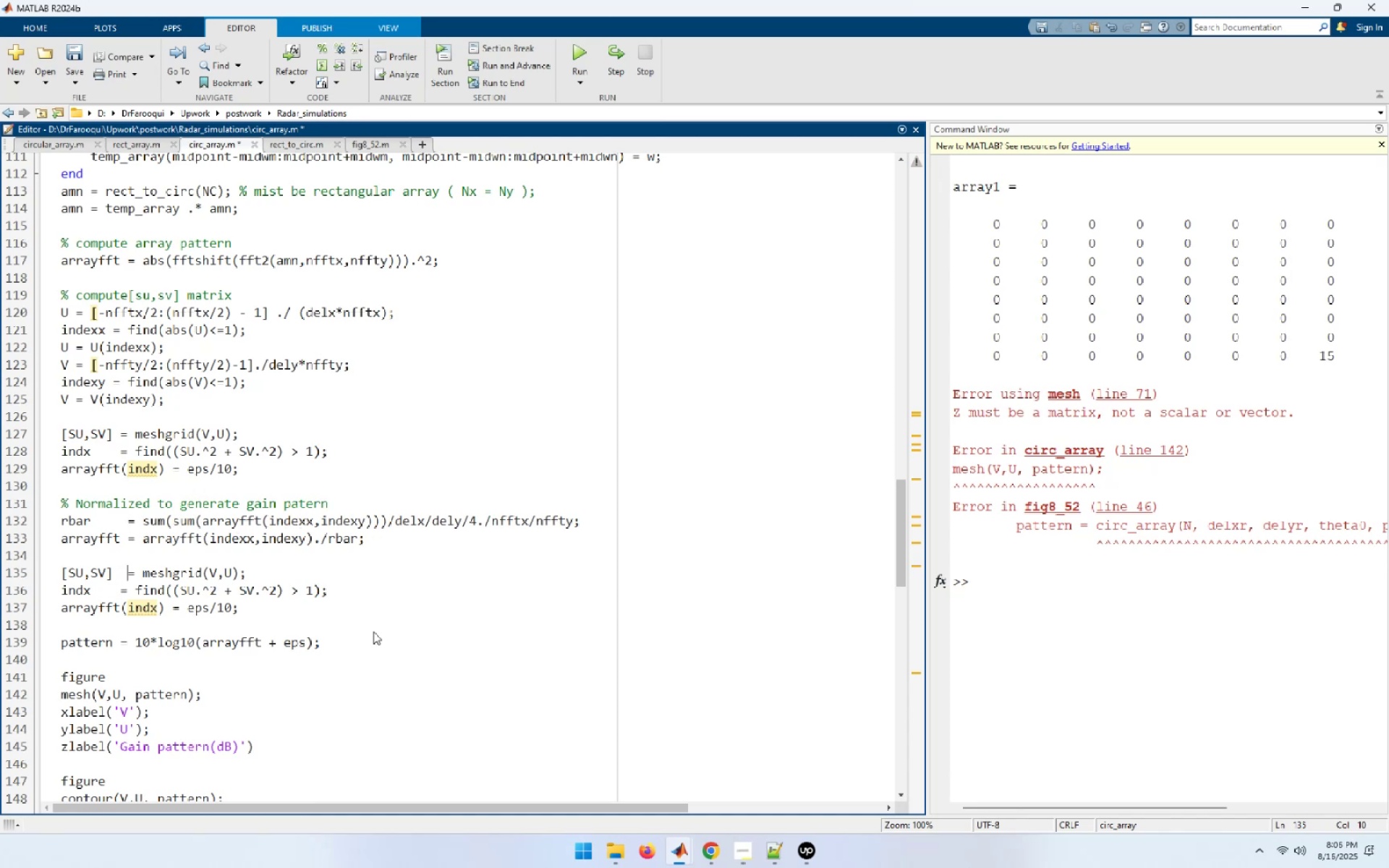 
key(ArrowDown)
 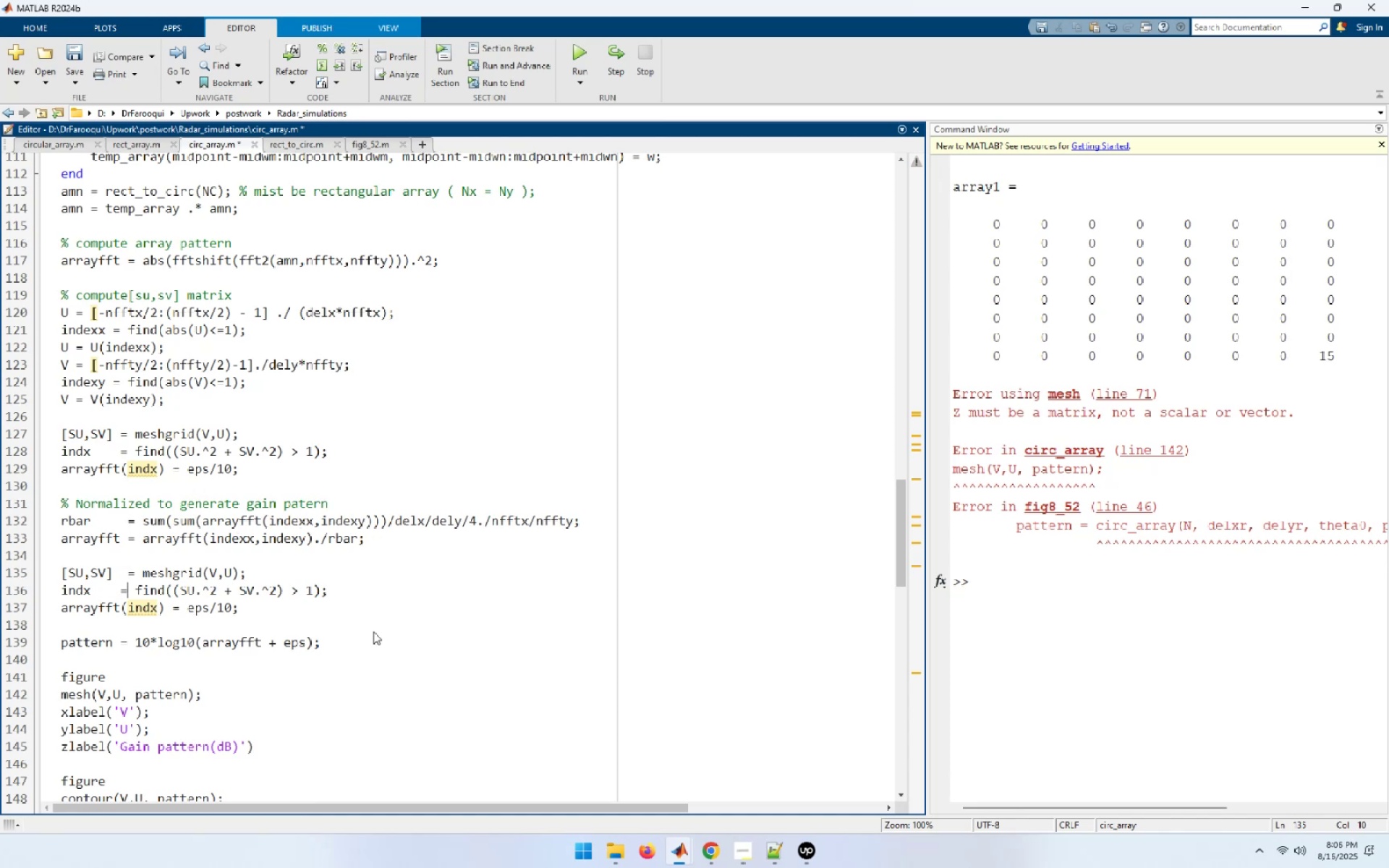 
key(ArrowLeft)
 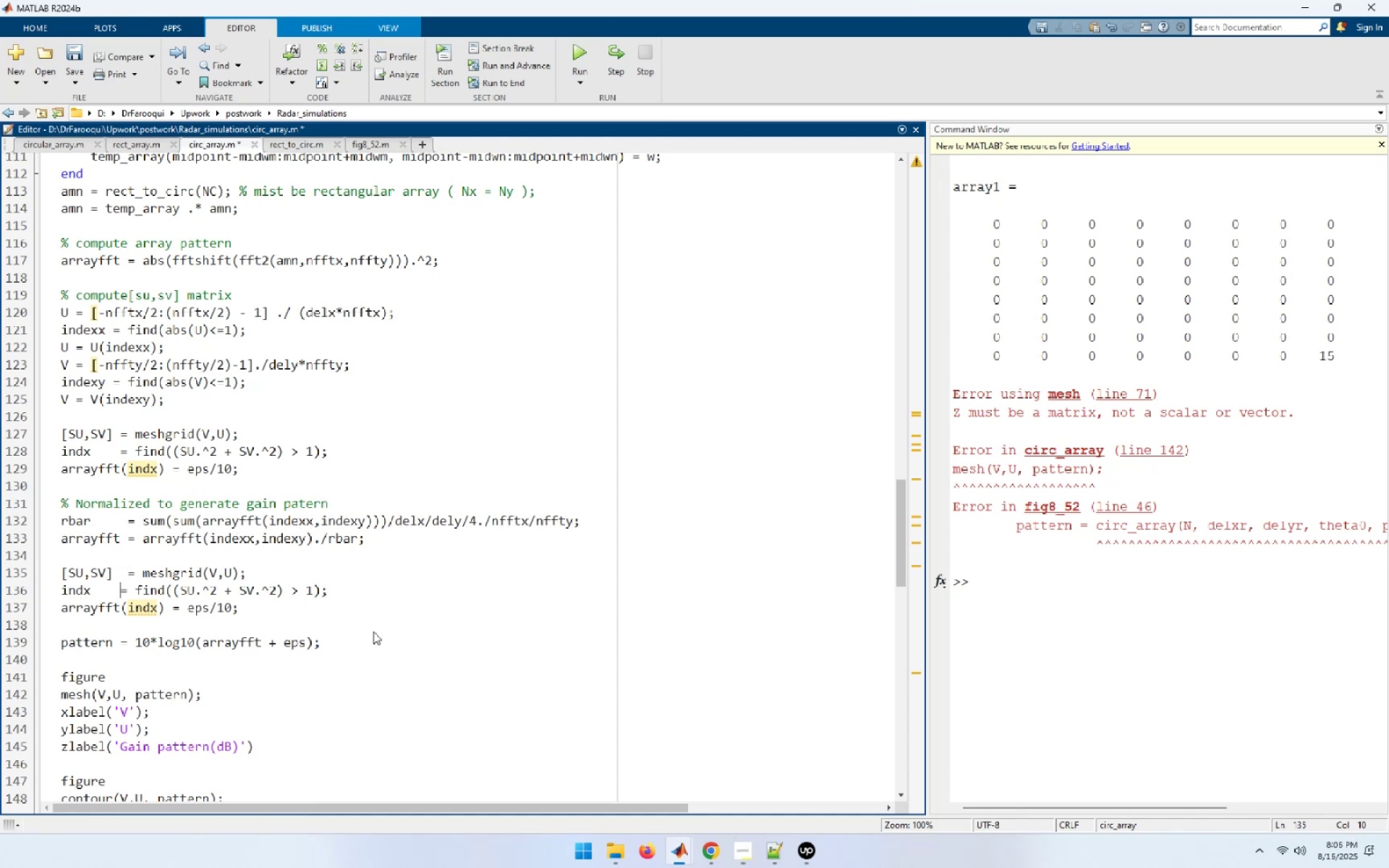 
key(Space)
 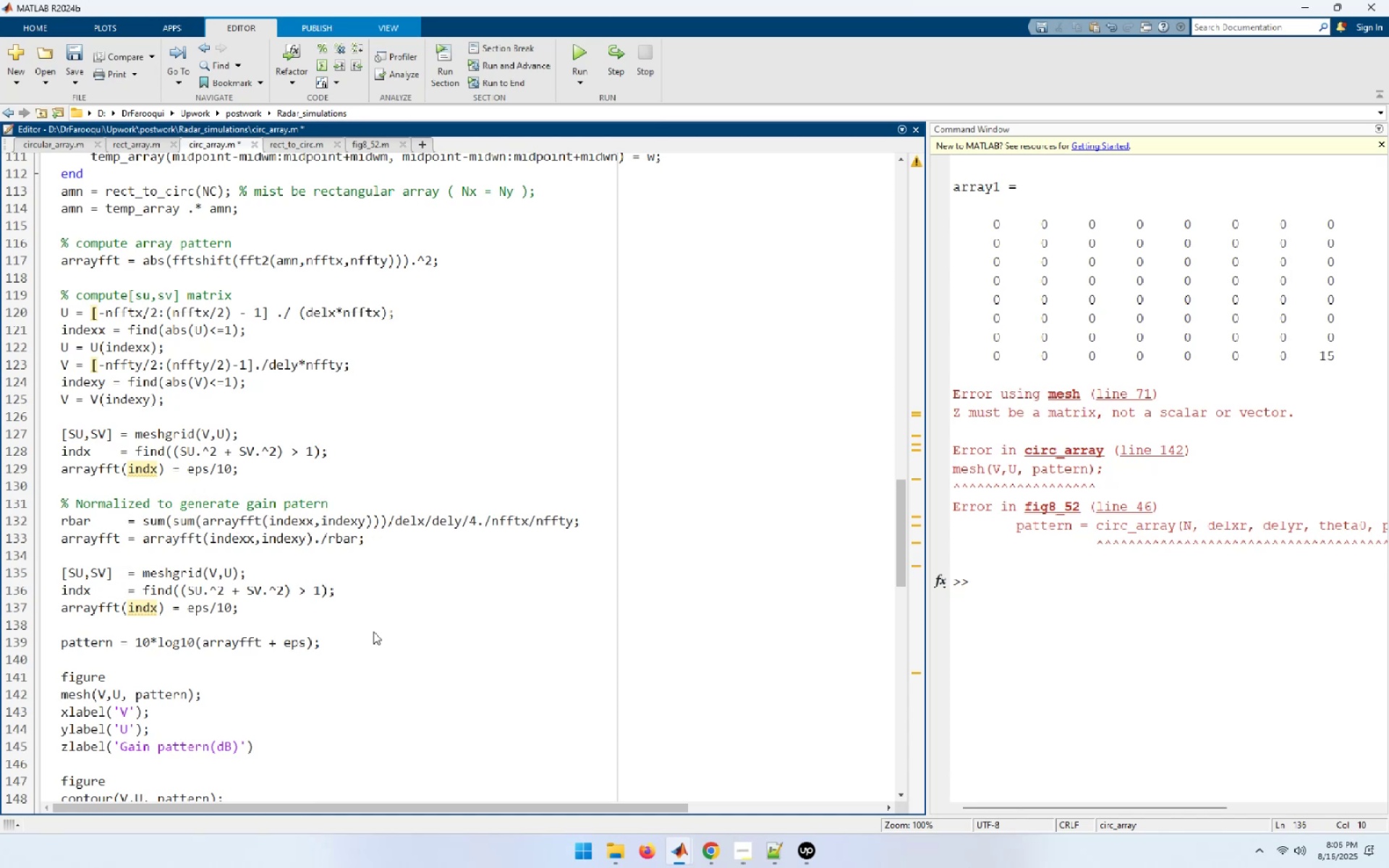 
key(Space)
 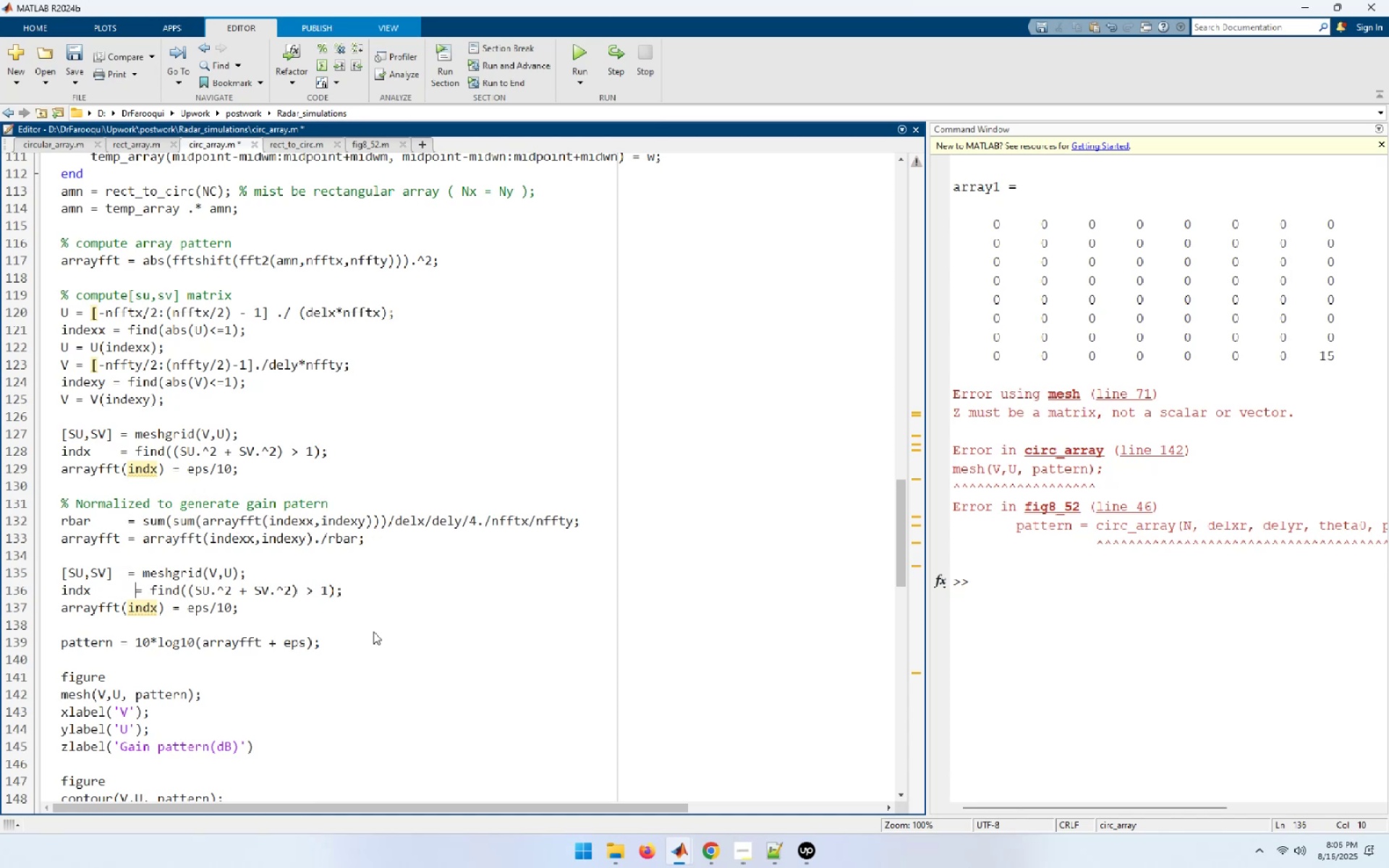 
key(Space)
 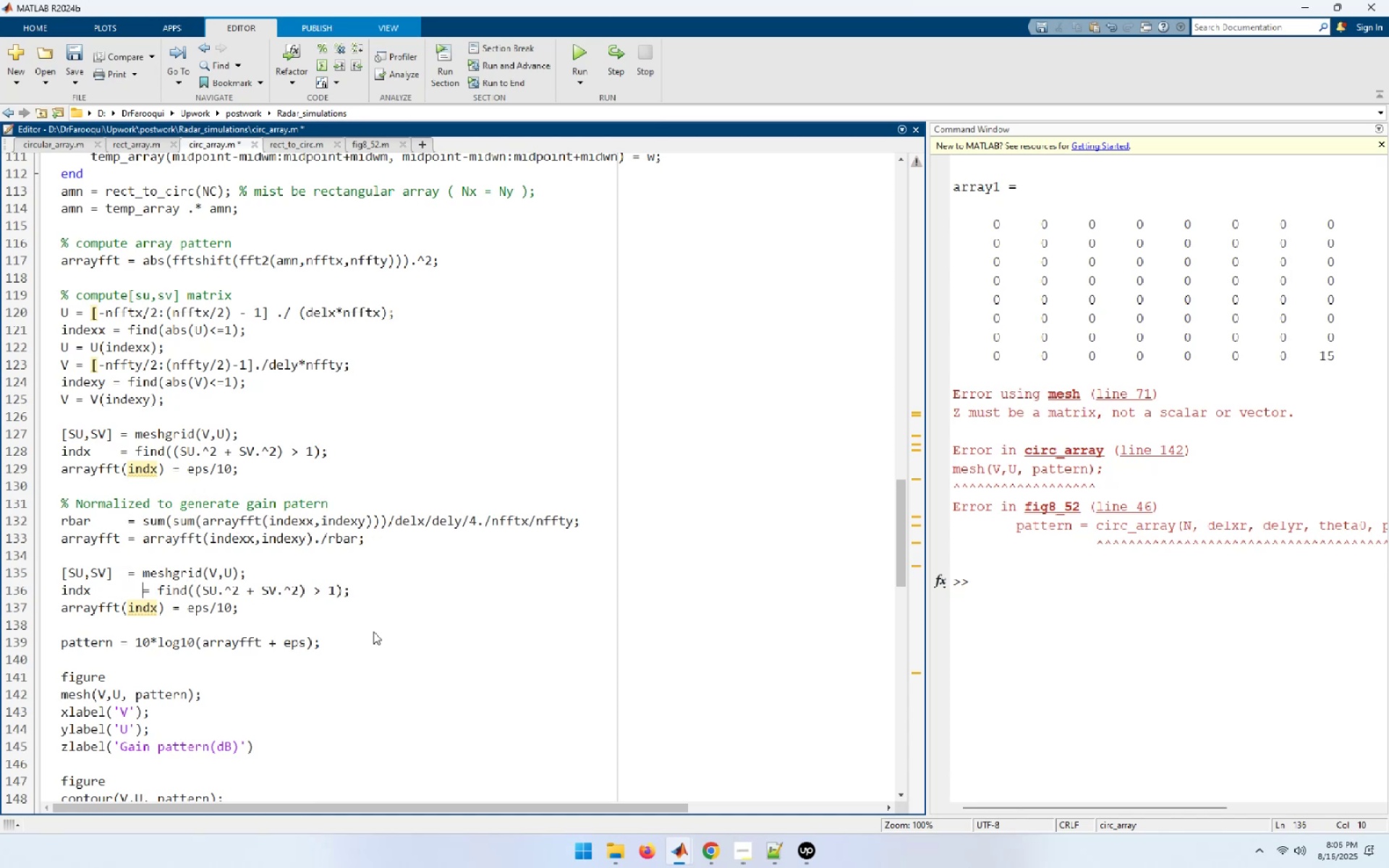 
key(Space)
 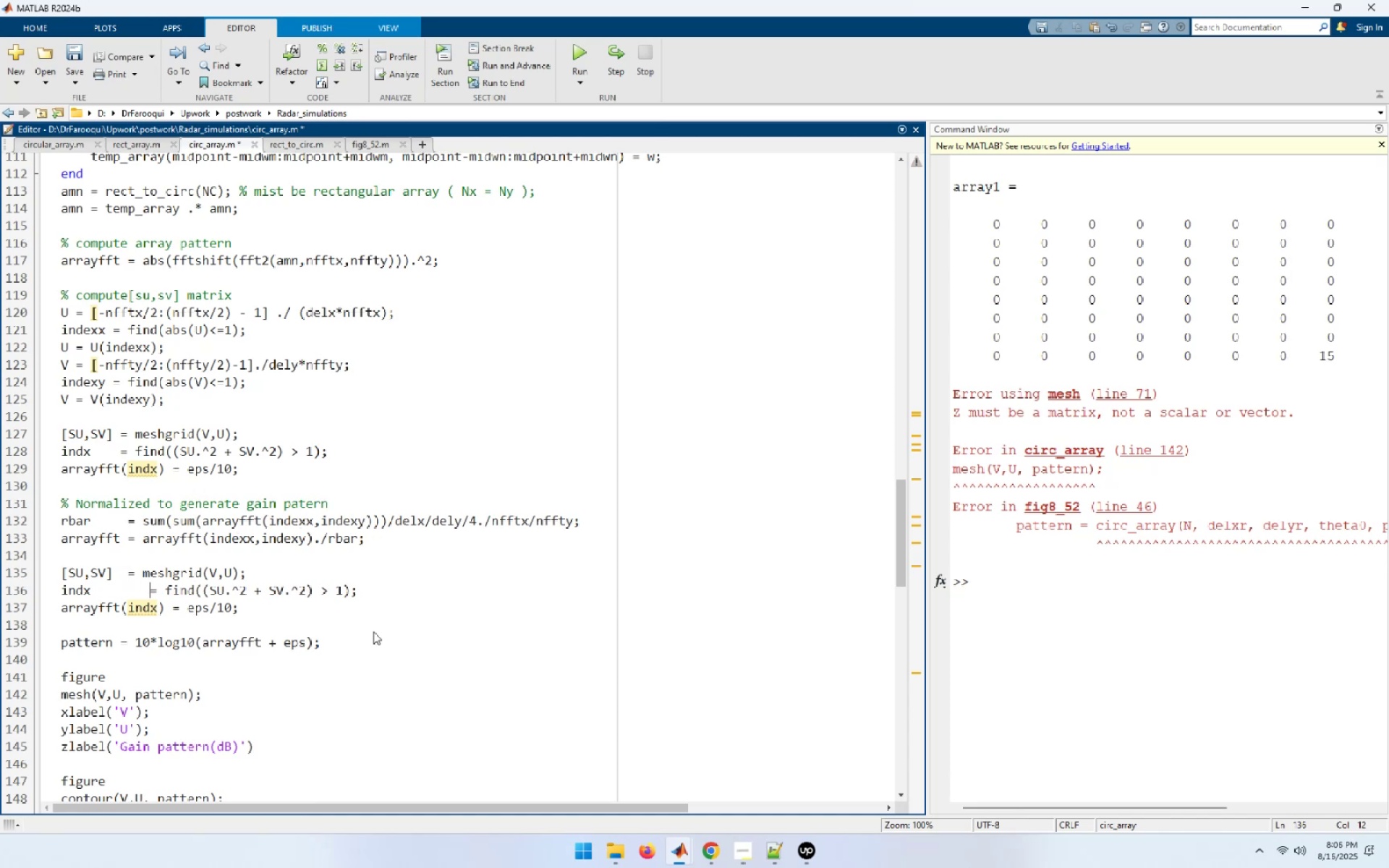 
key(Space)
 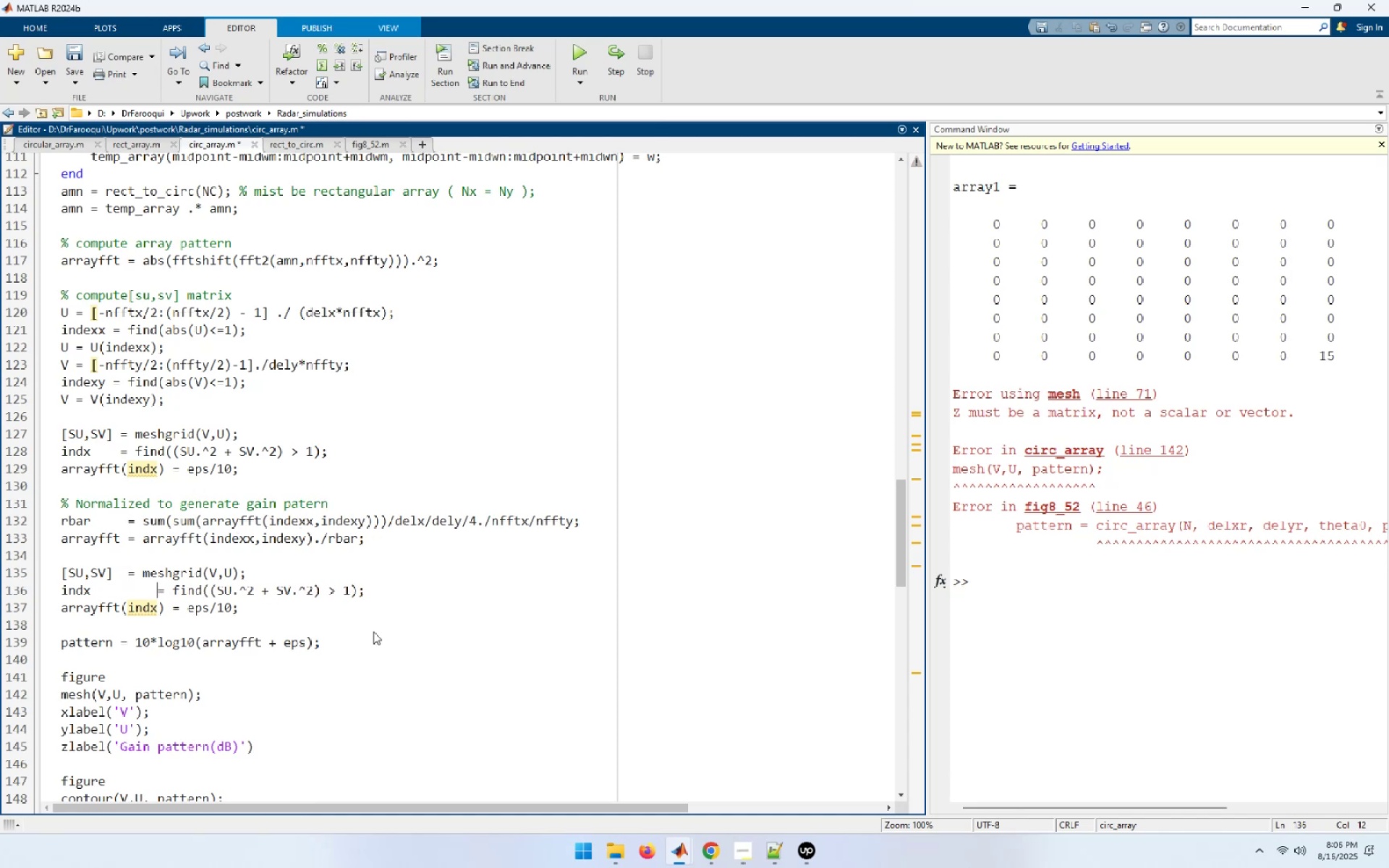 
key(Space)
 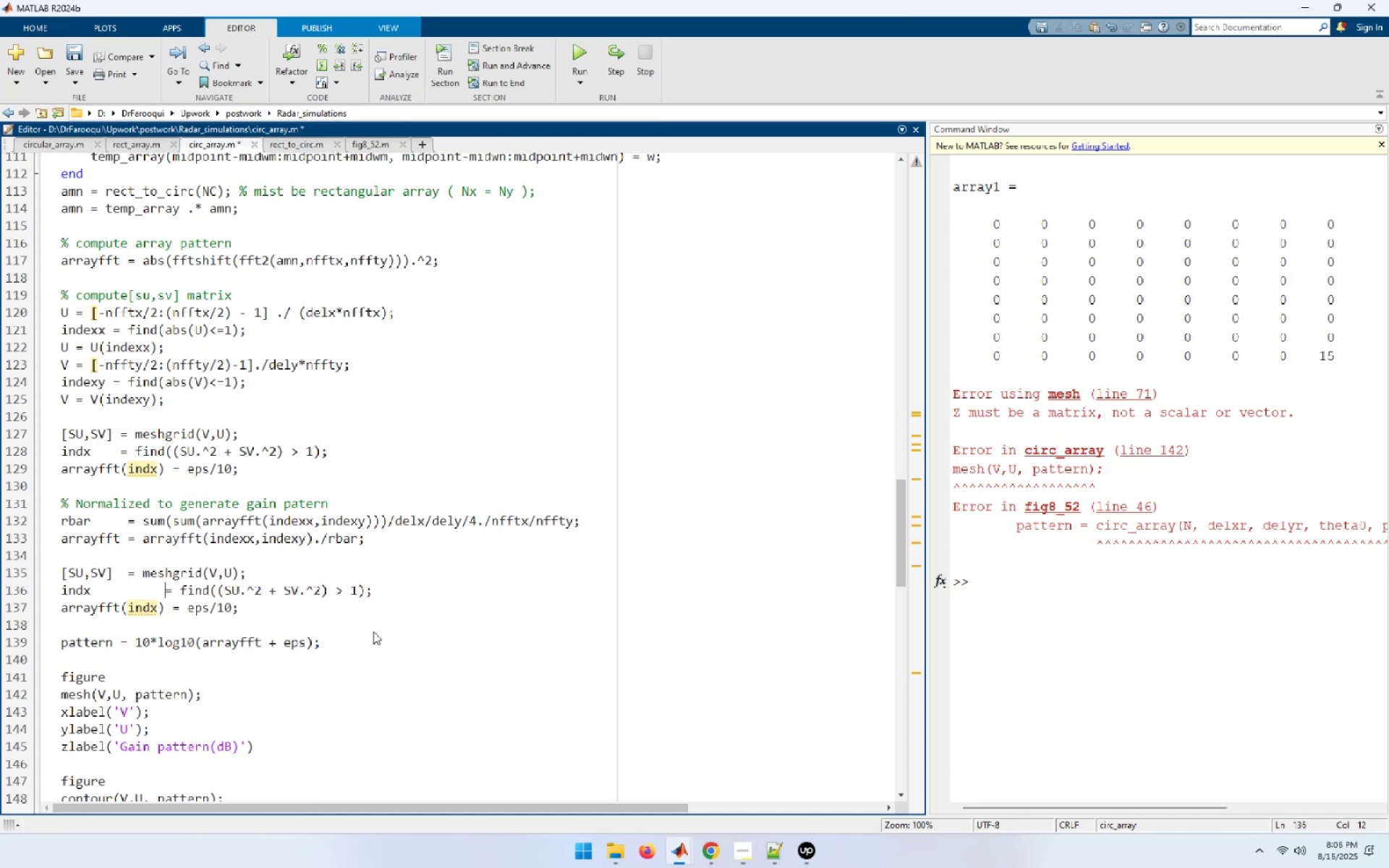 
key(Space)
 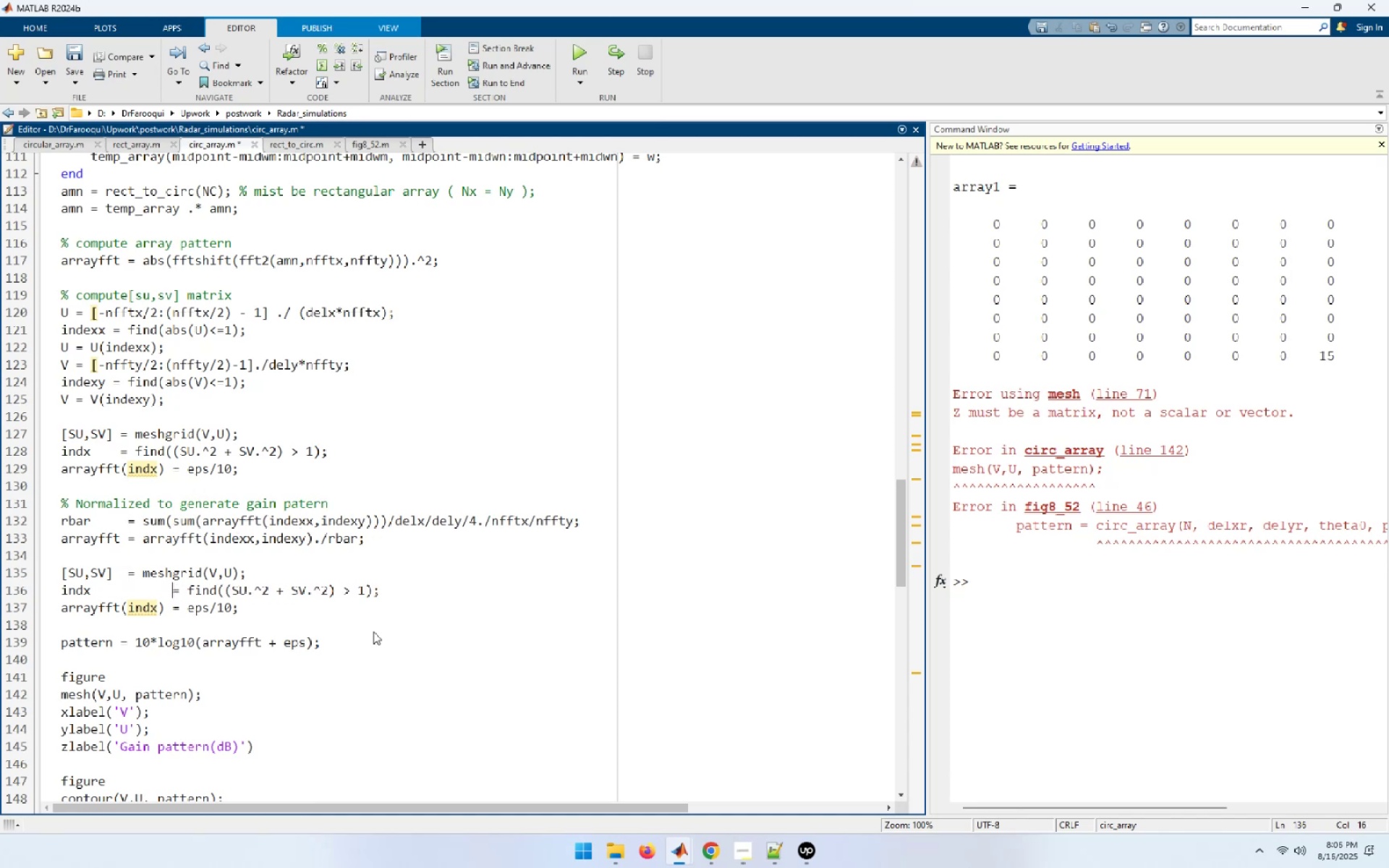 
key(ArrowUp)
 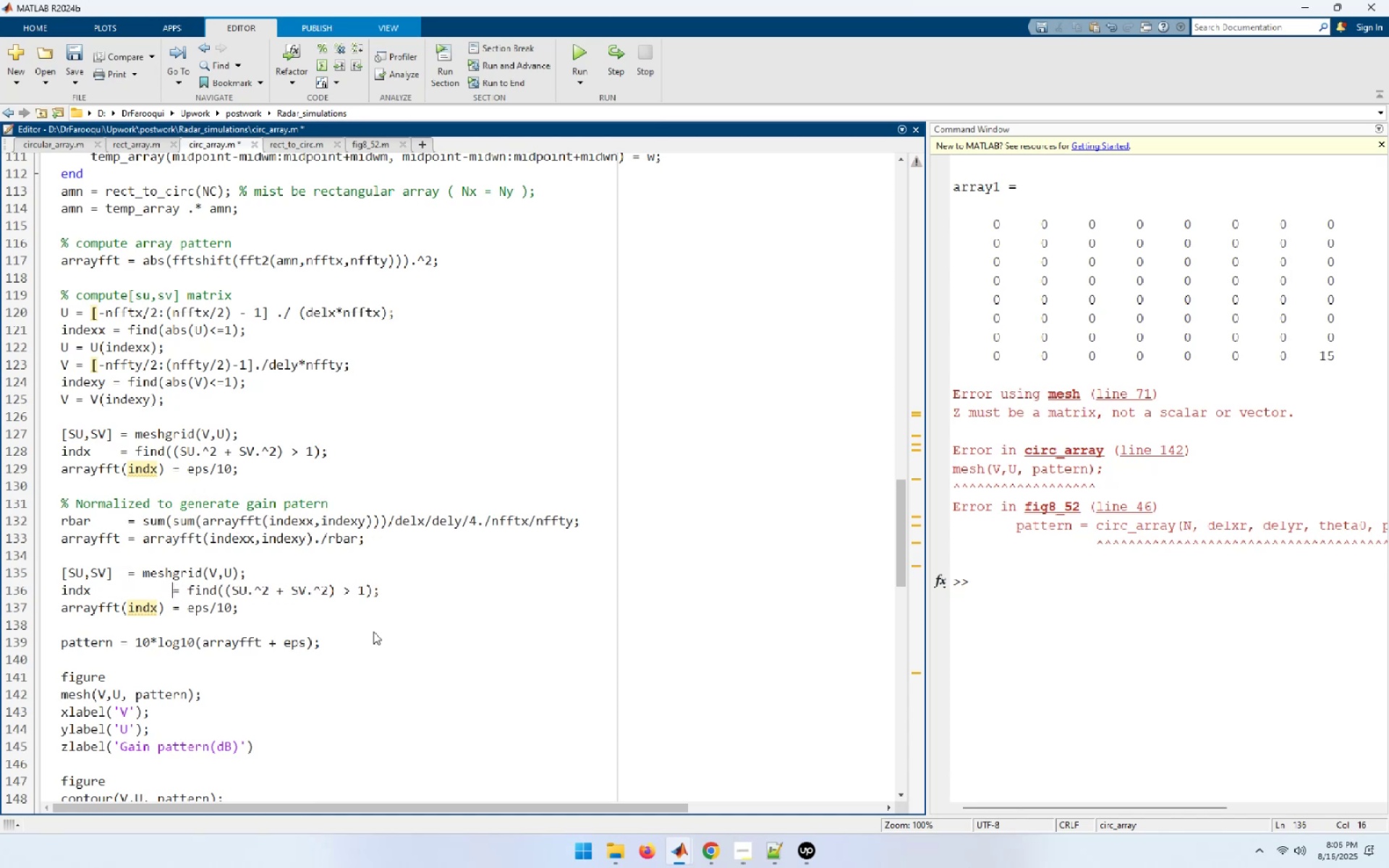 
key(ArrowLeft)
 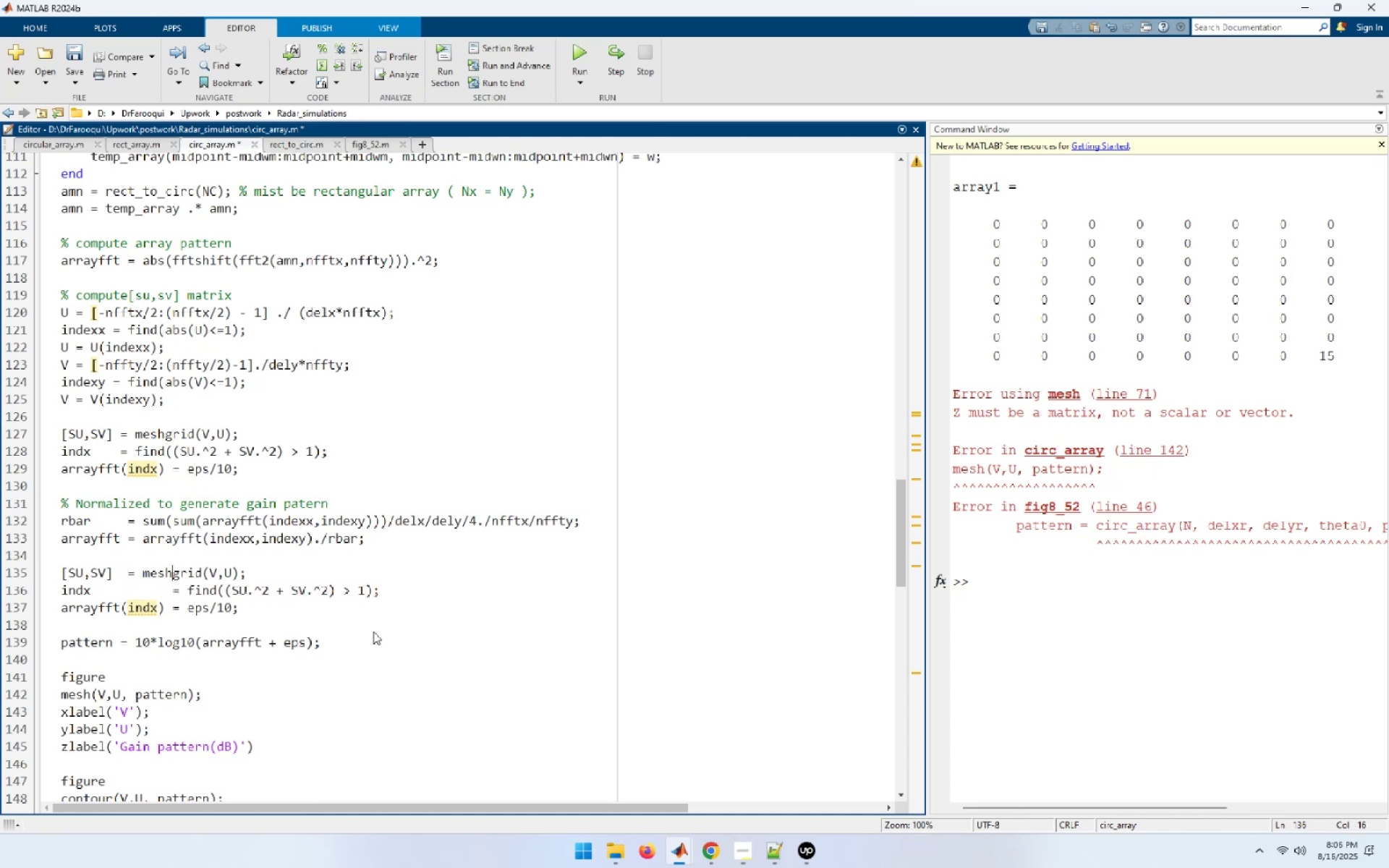 
key(ArrowLeft)
 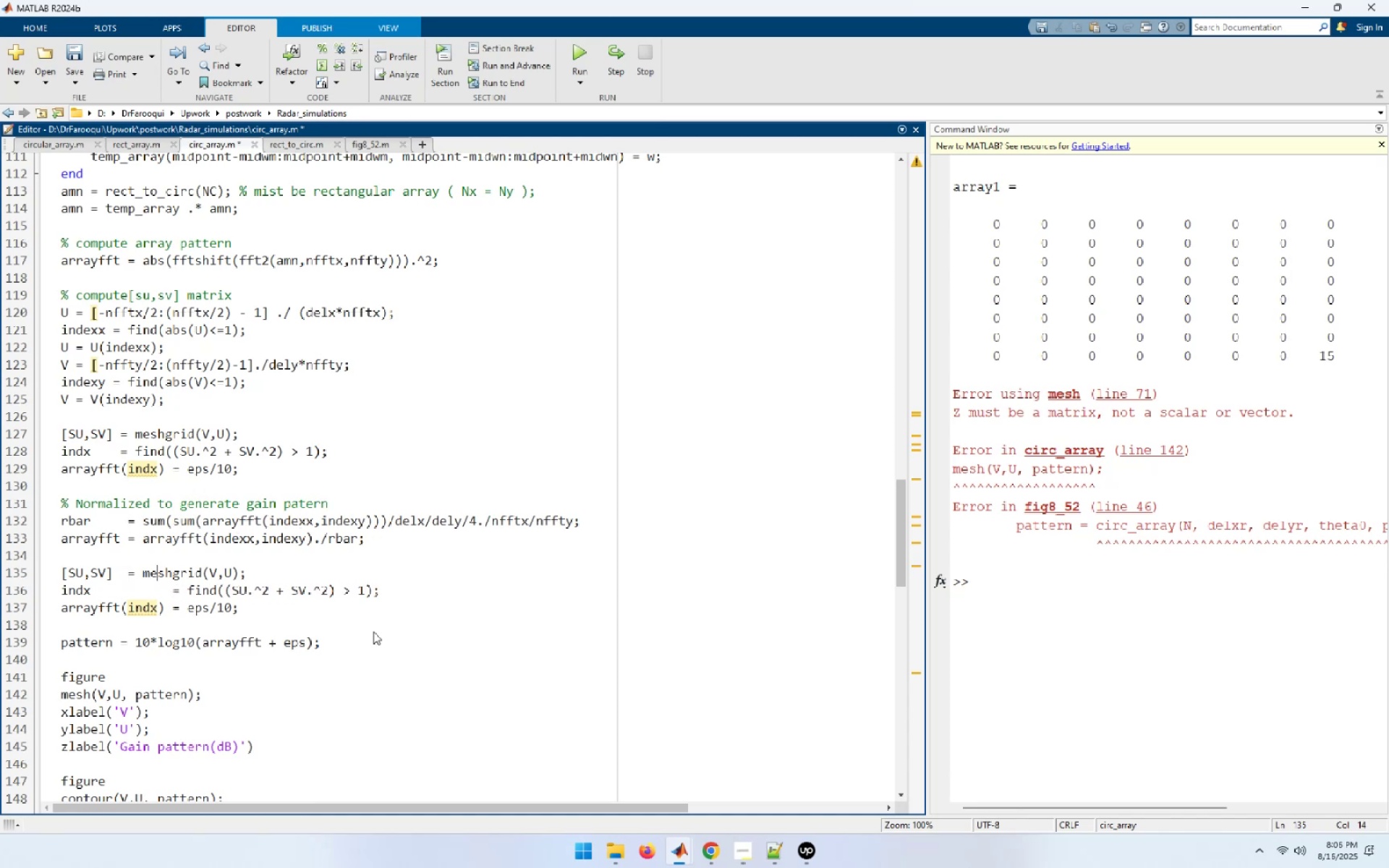 
key(ArrowLeft)
 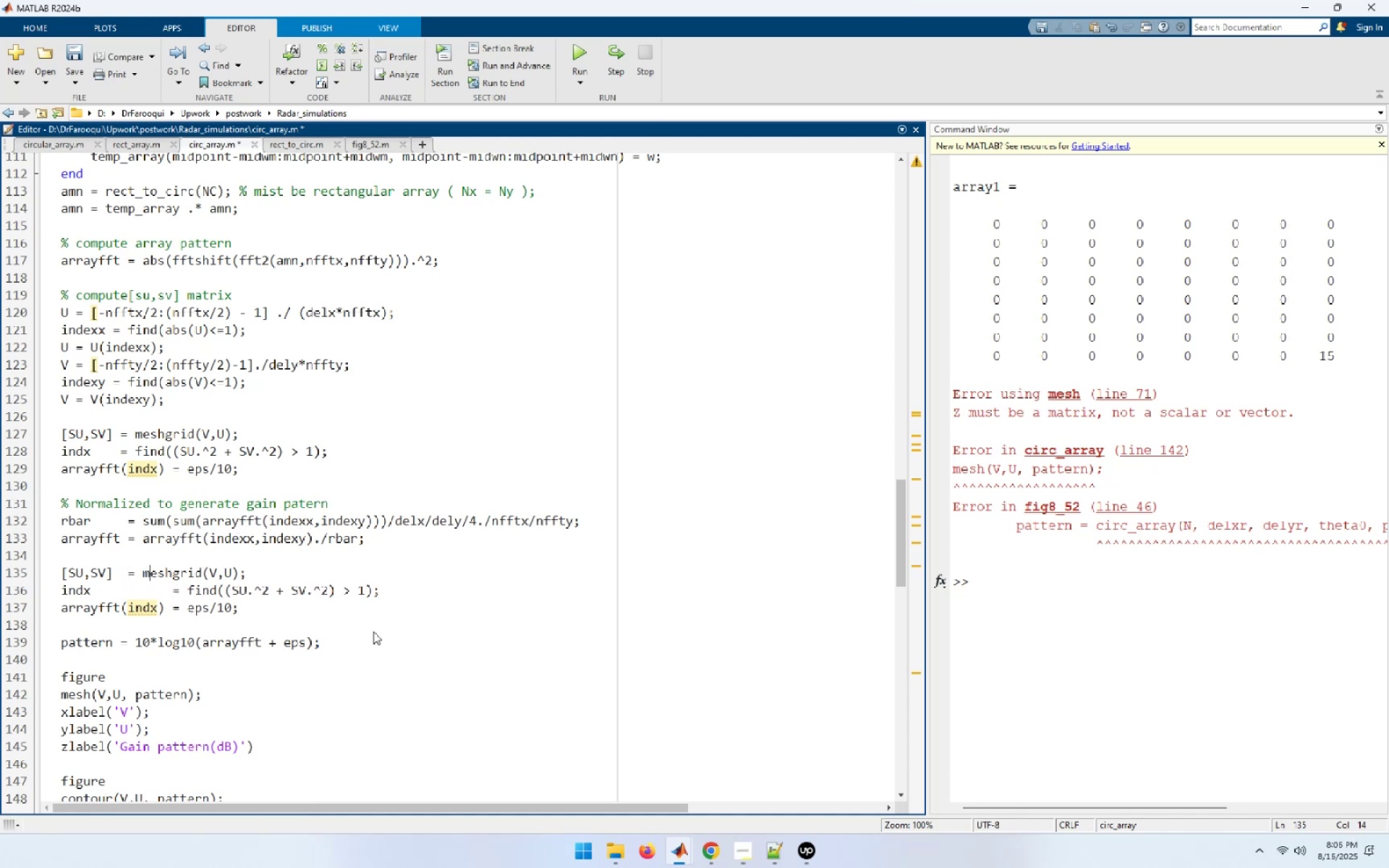 
key(ArrowLeft)
 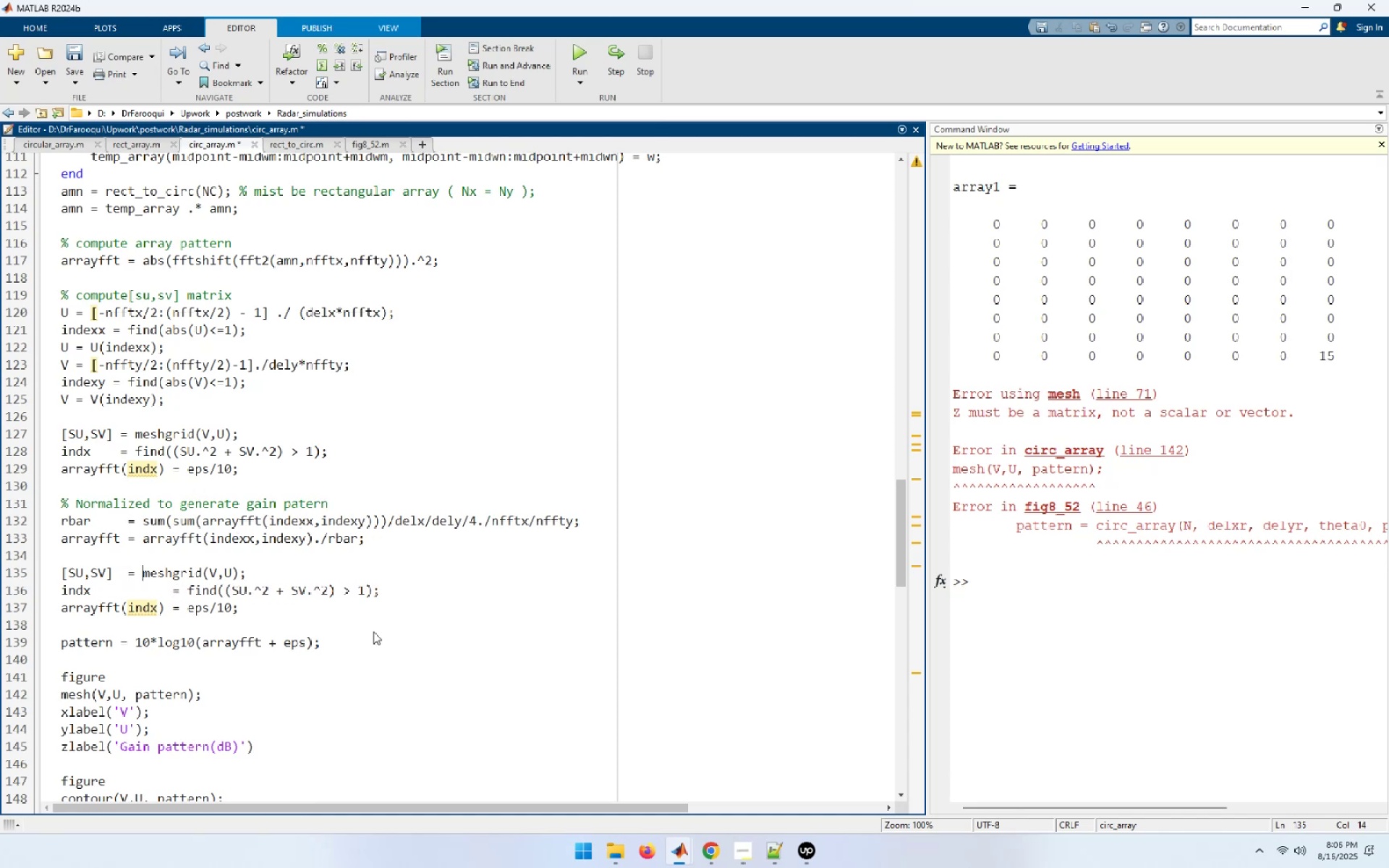 
key(ArrowLeft)
 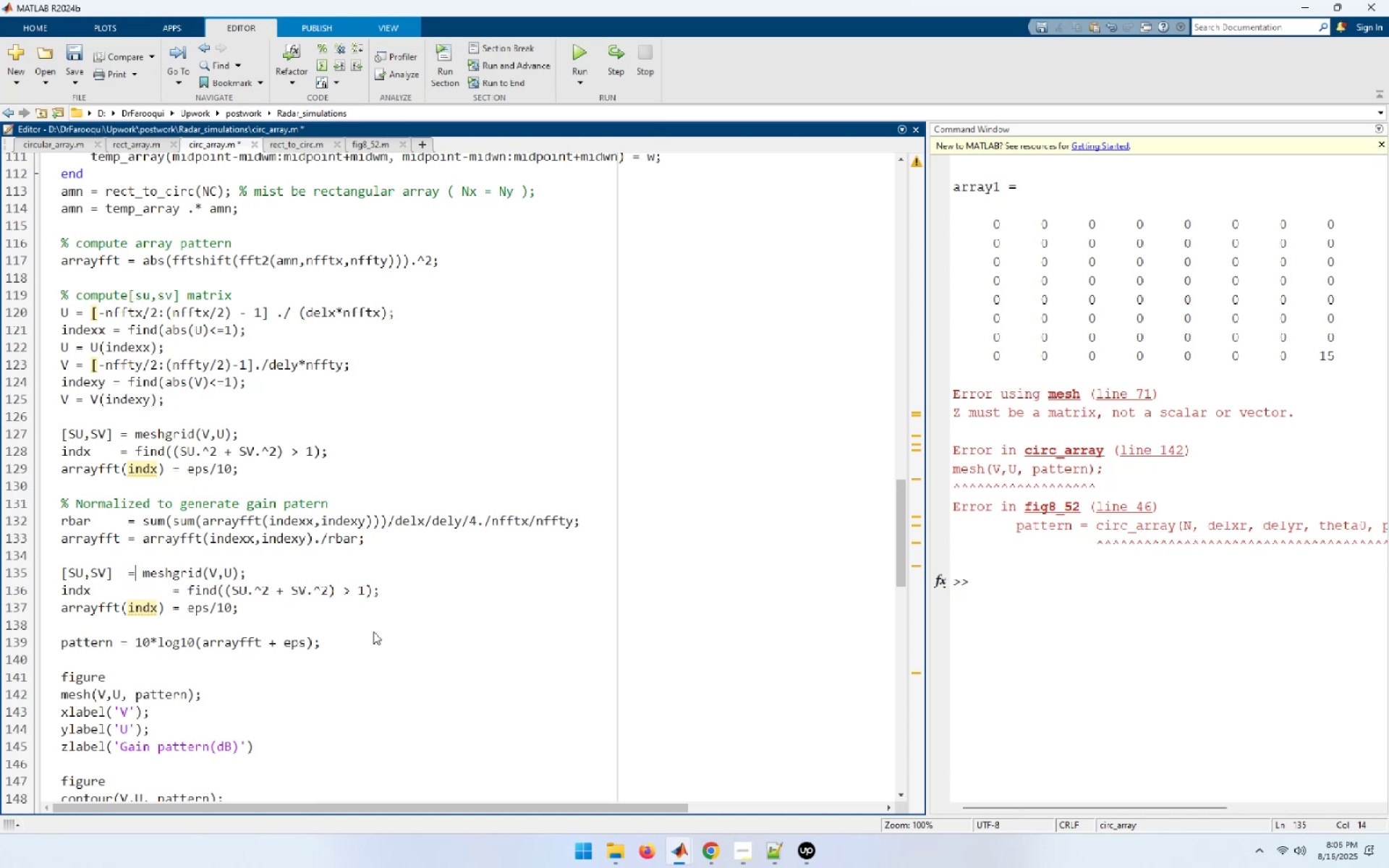 
key(ArrowLeft)
 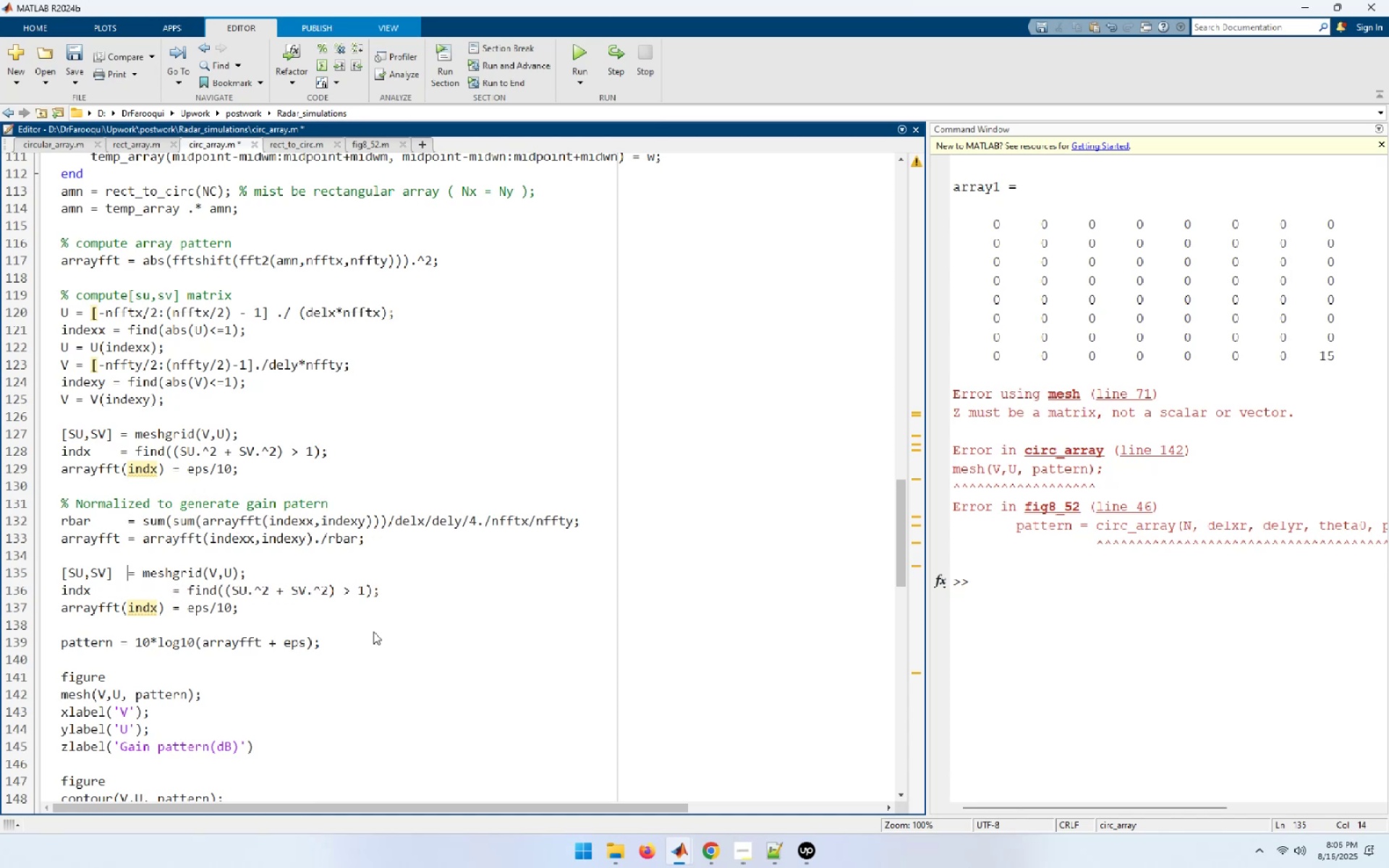 
key(Space)
 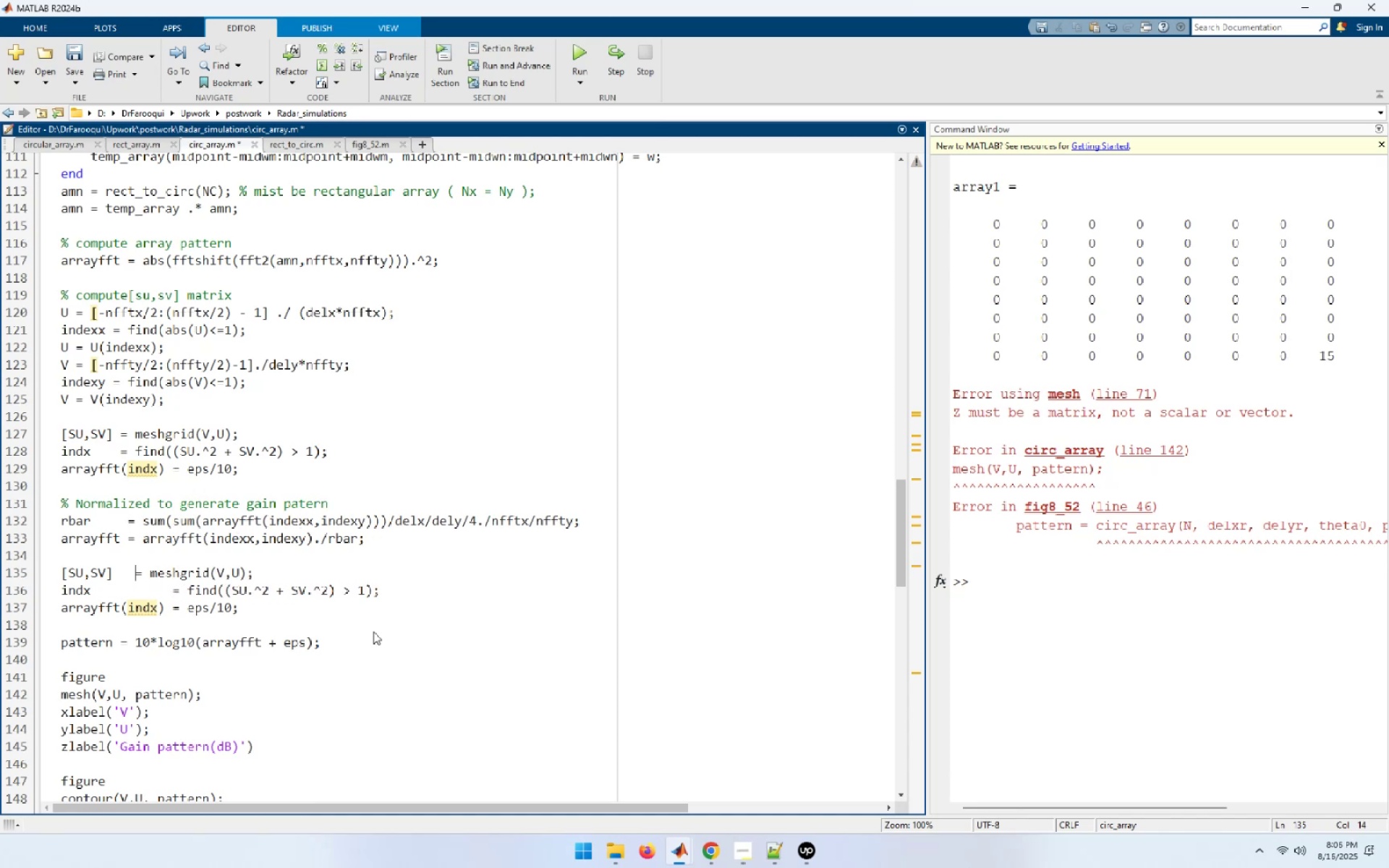 
key(Space)
 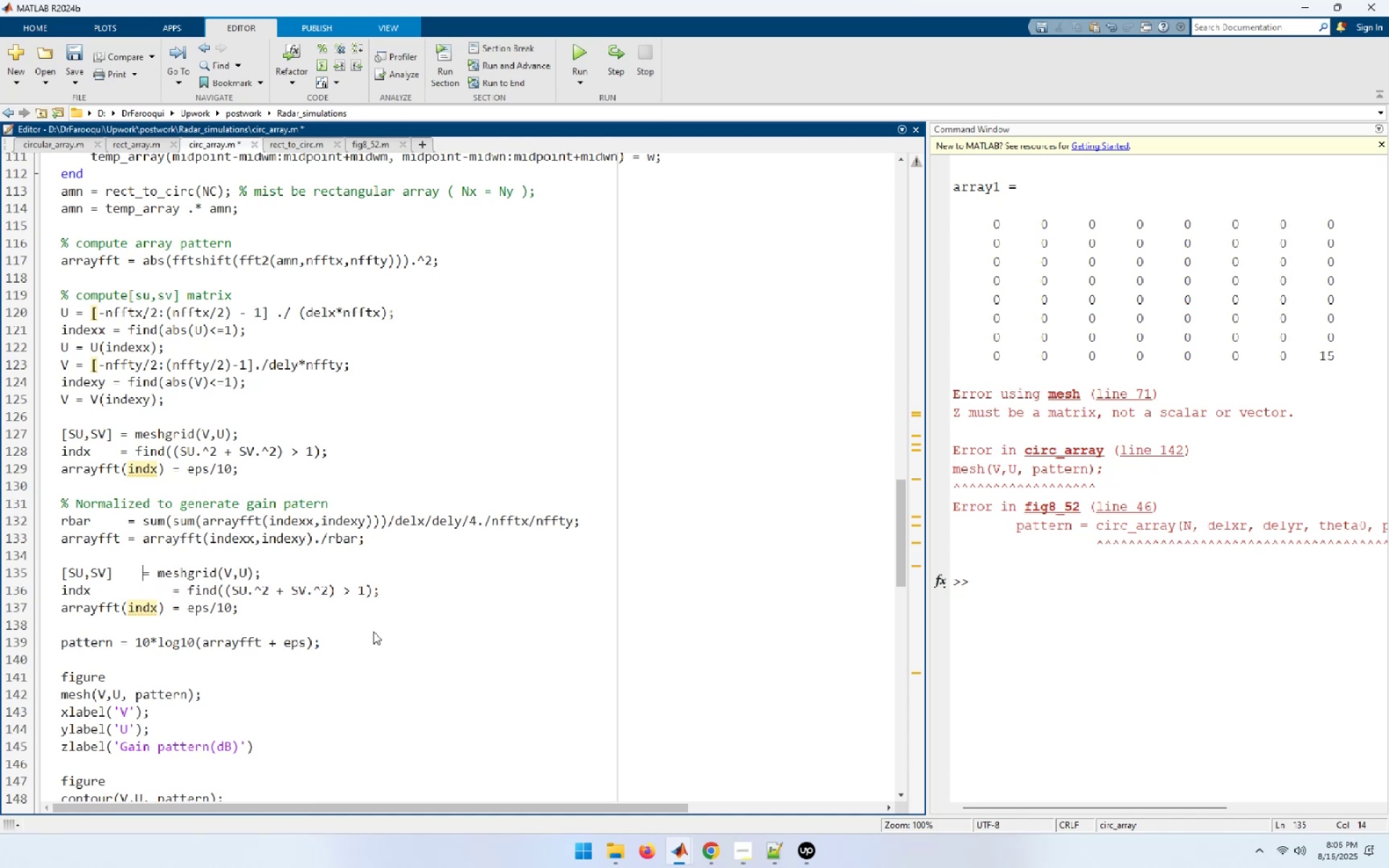 
key(Space)
 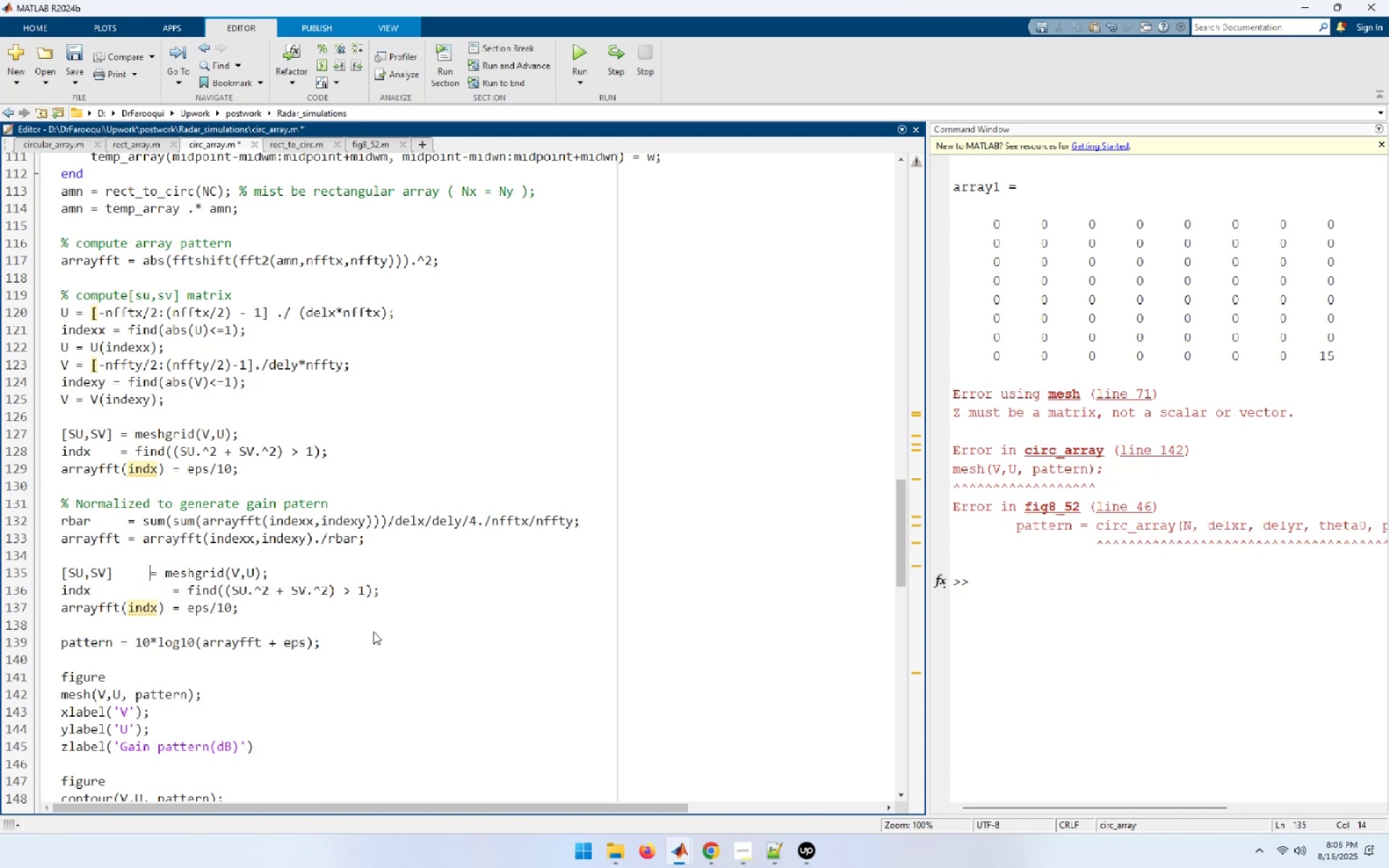 
key(Space)
 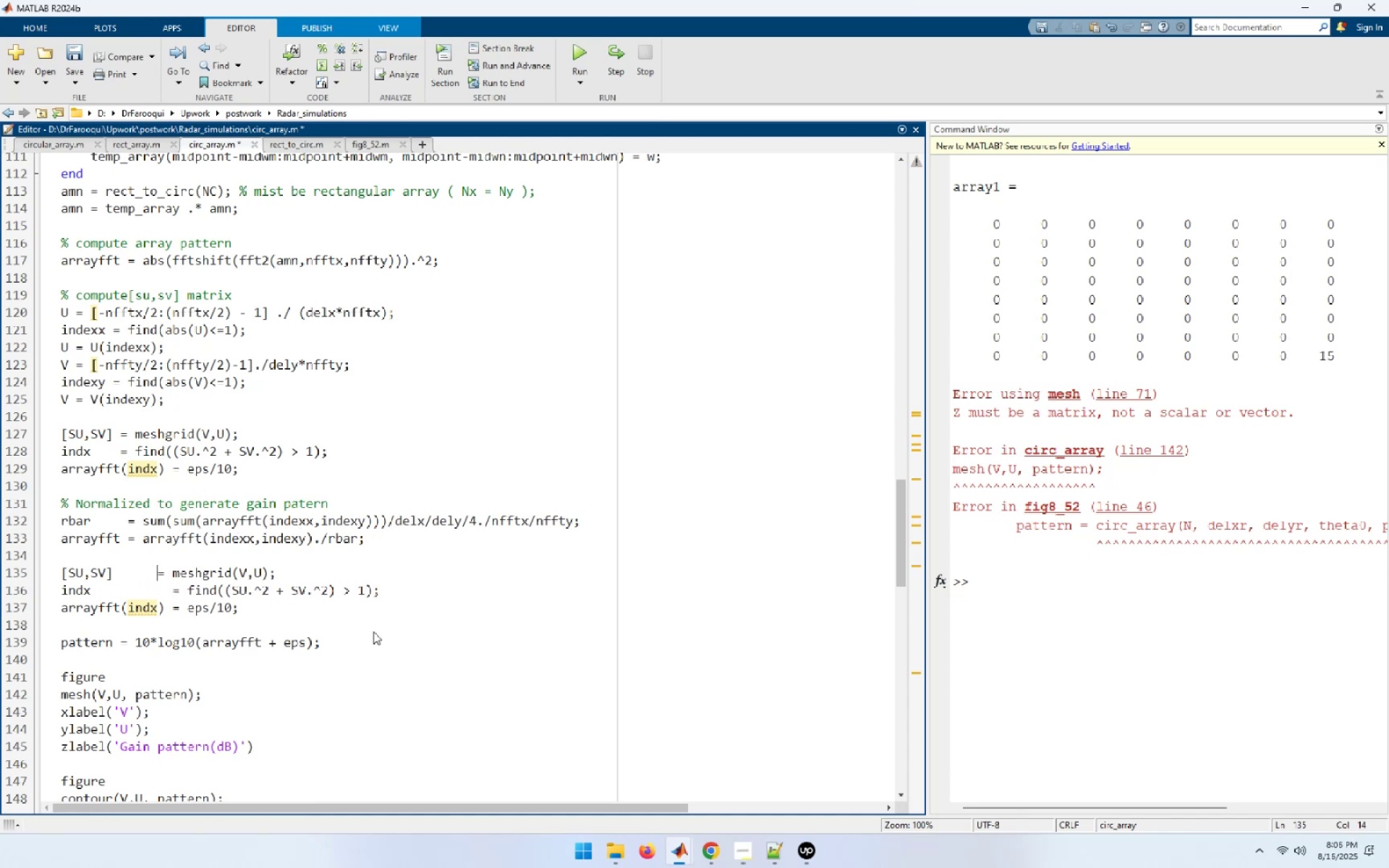 
key(Space)
 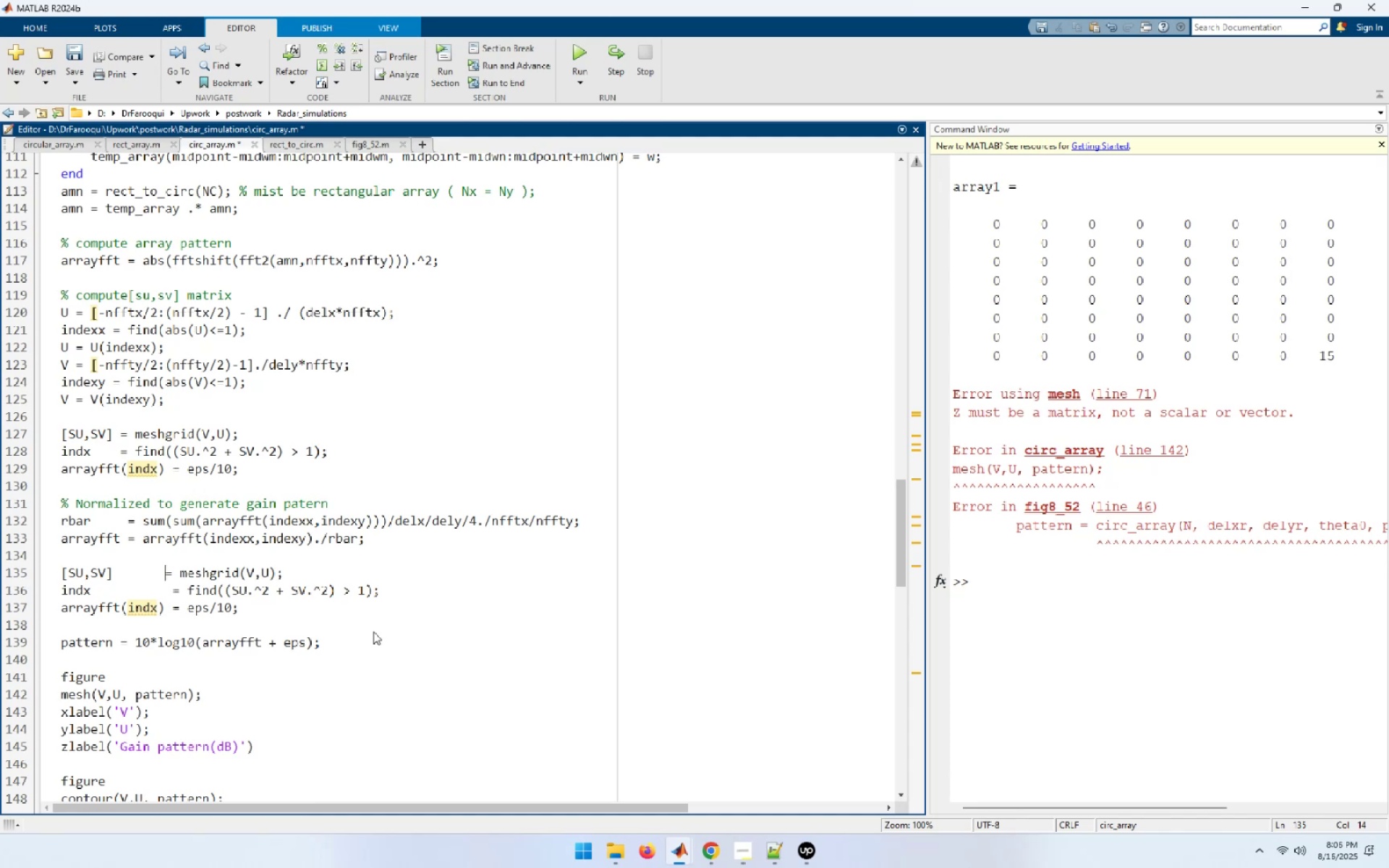 
key(Space)
 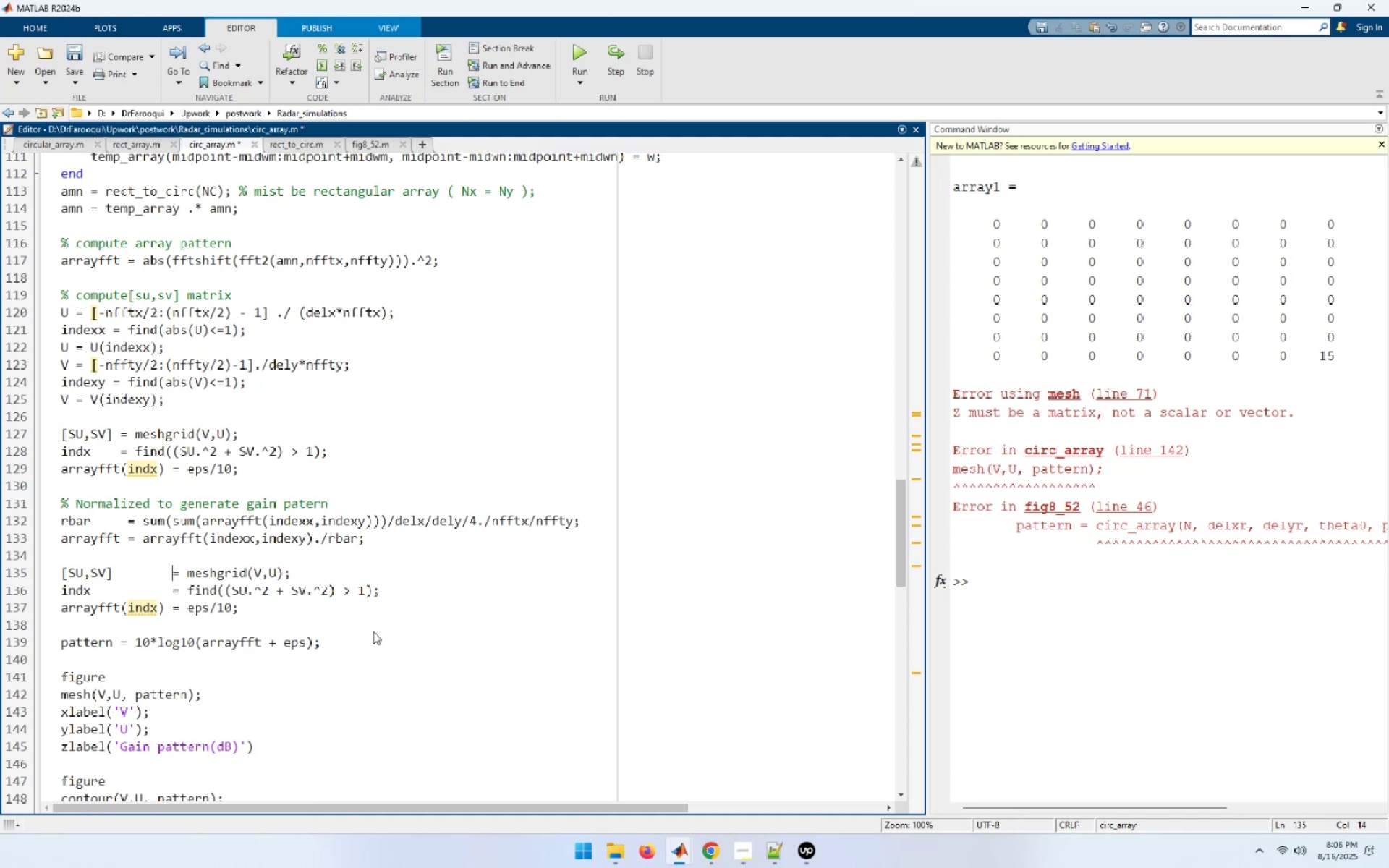 
key(ArrowUp)
 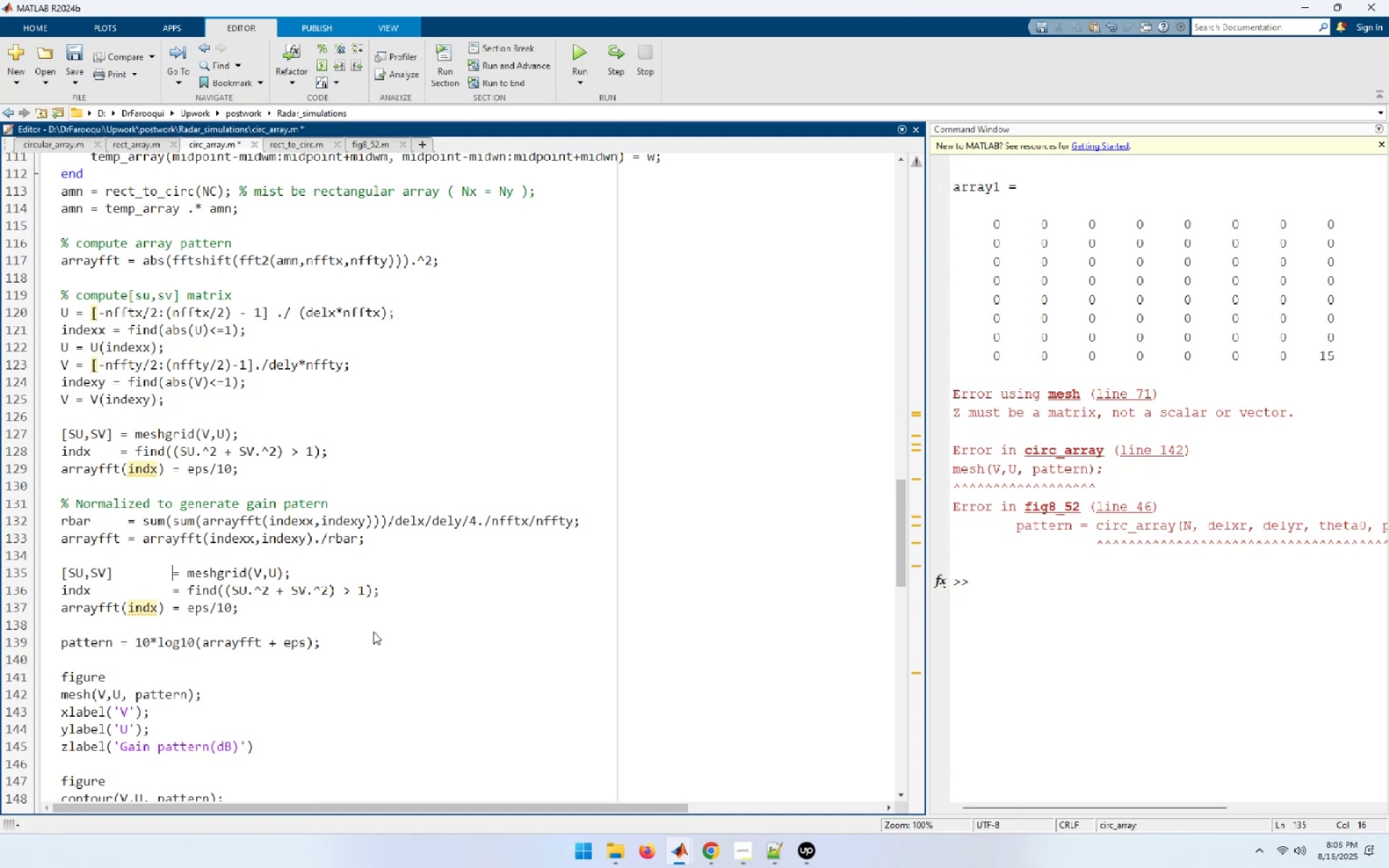 
hold_key(key=ArrowLeft, duration=0.43)
 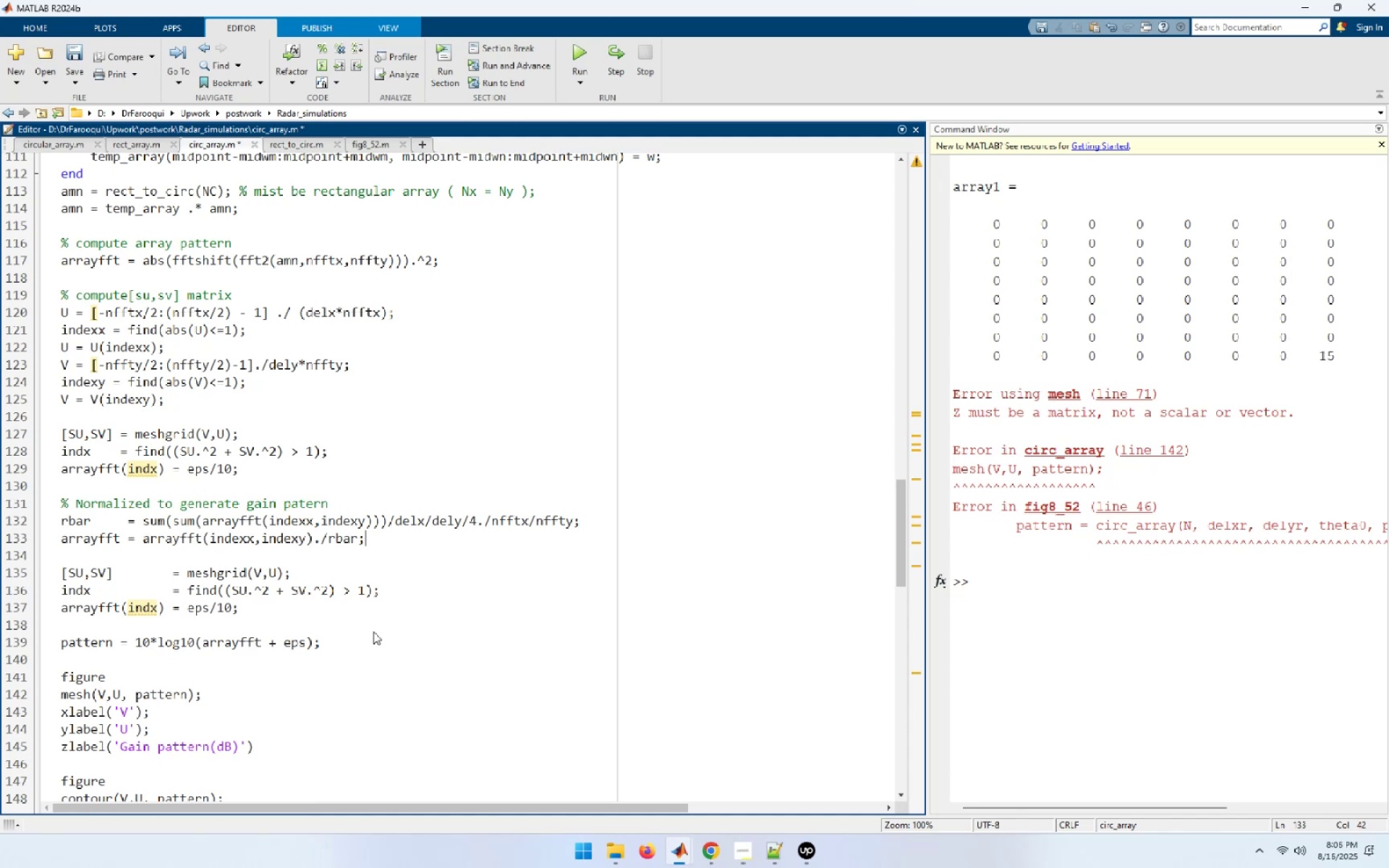 
key(ArrowUp)
 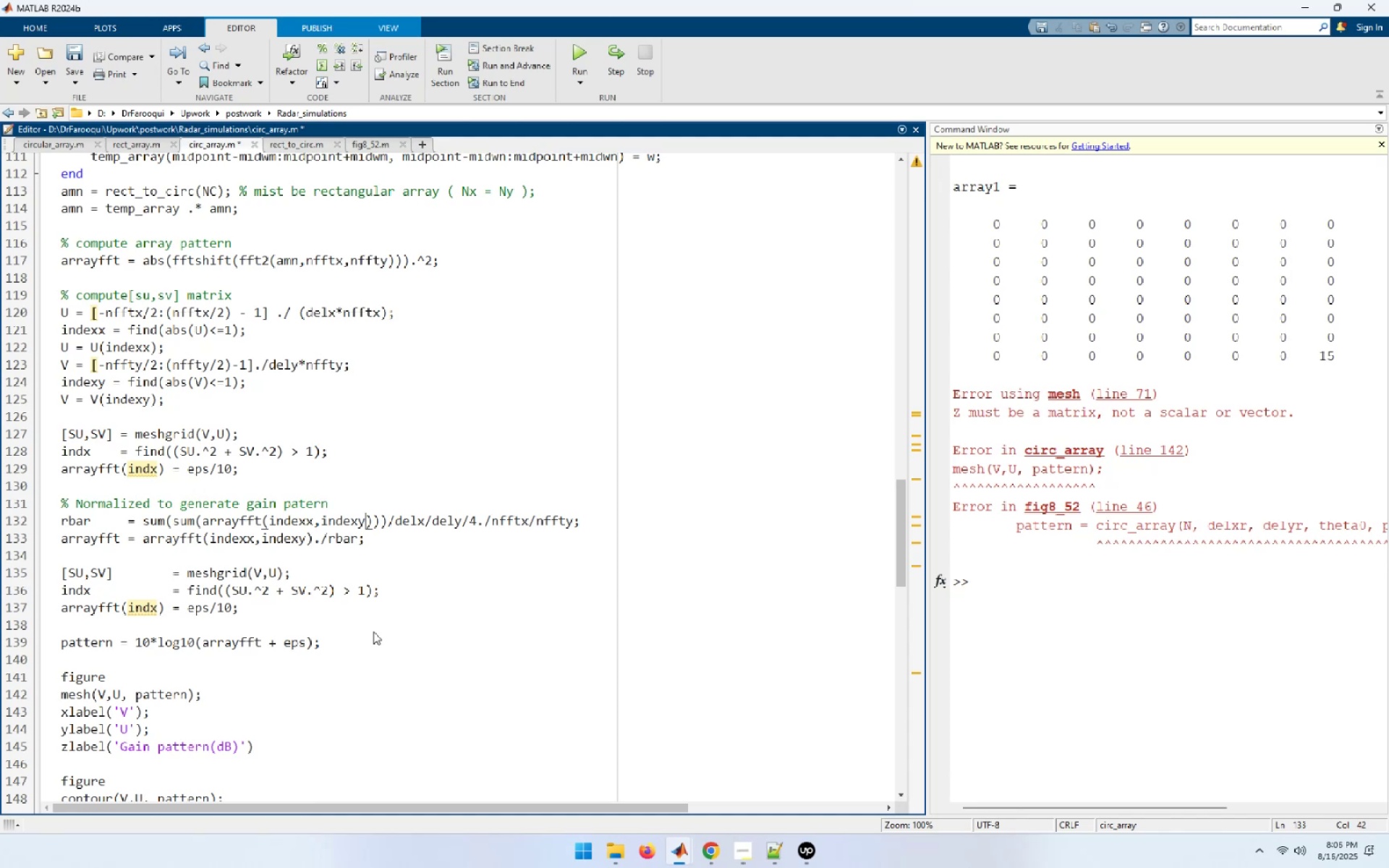 
hold_key(key=ArrowLeft, duration=1.46)
 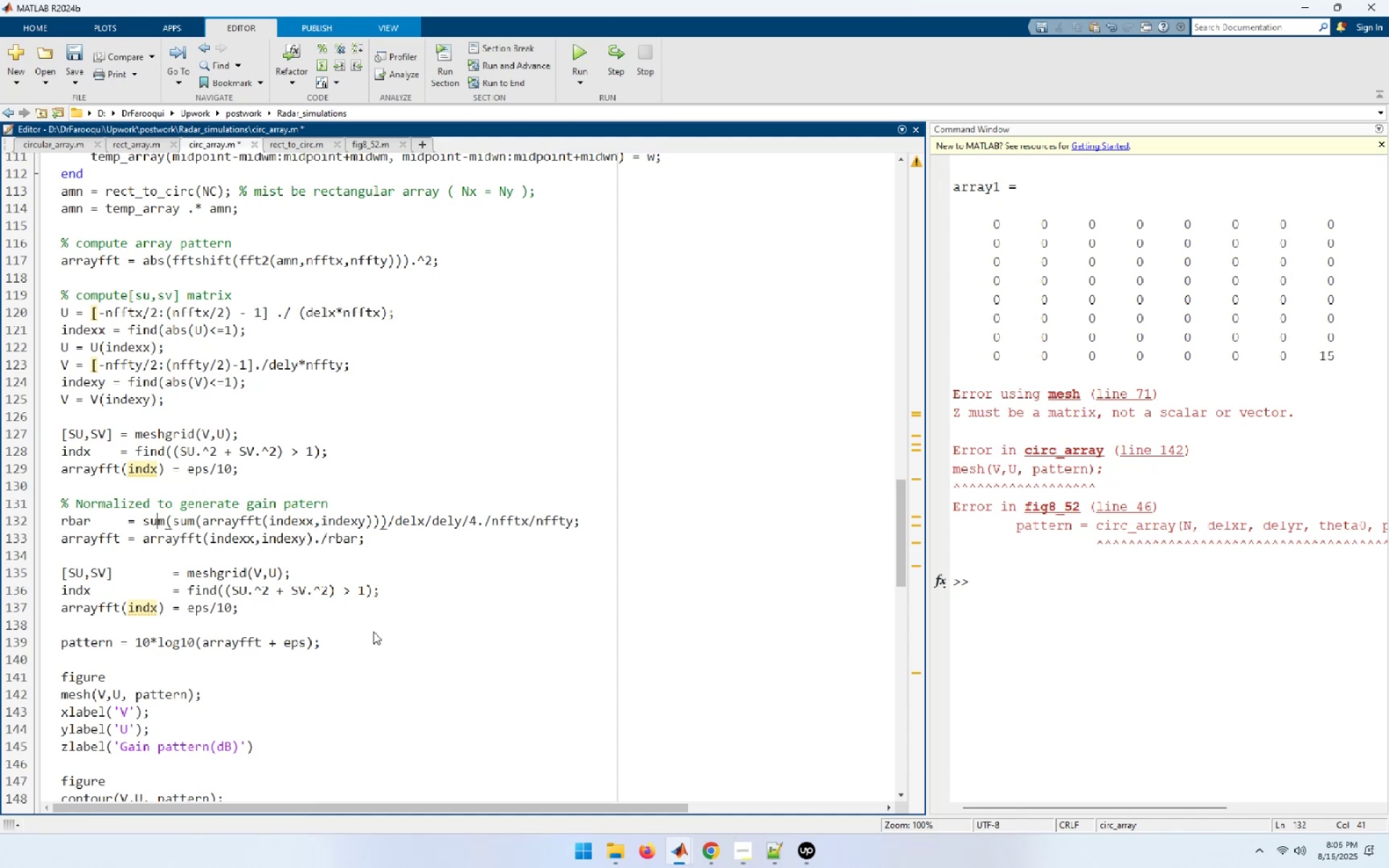 
key(ArrowDown)
 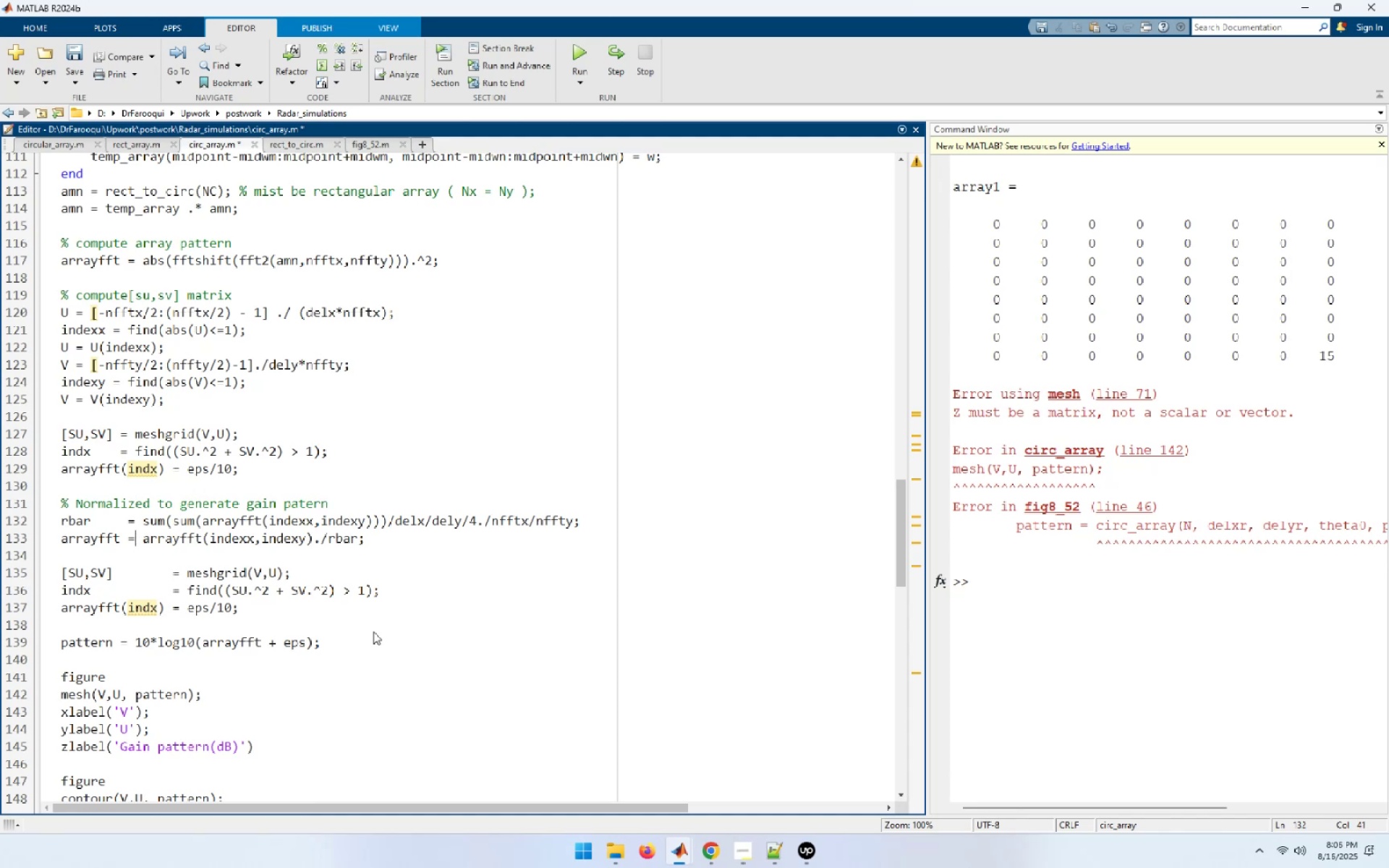 
key(ArrowLeft)
 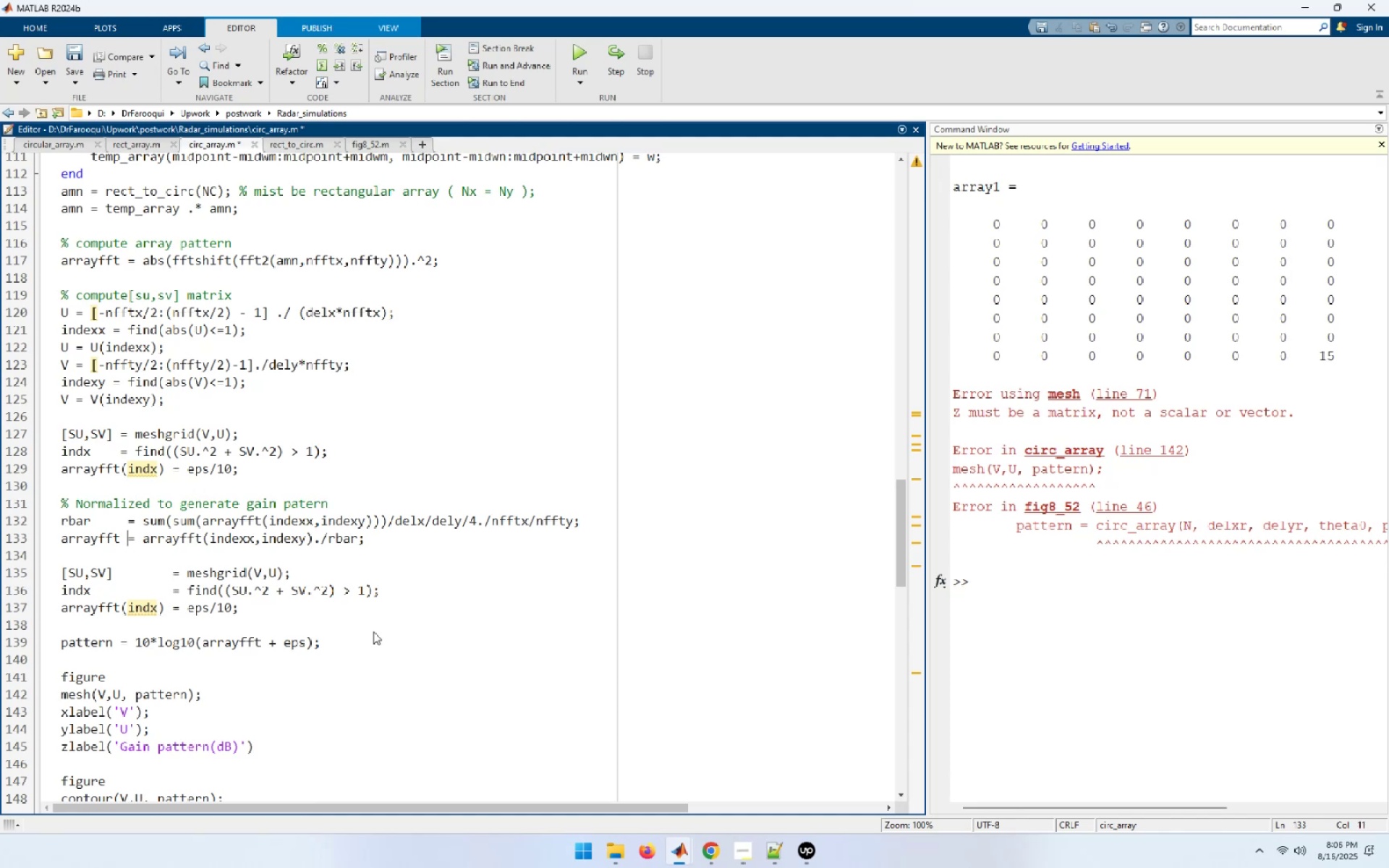 
hold_key(key=Space, duration=0.56)
 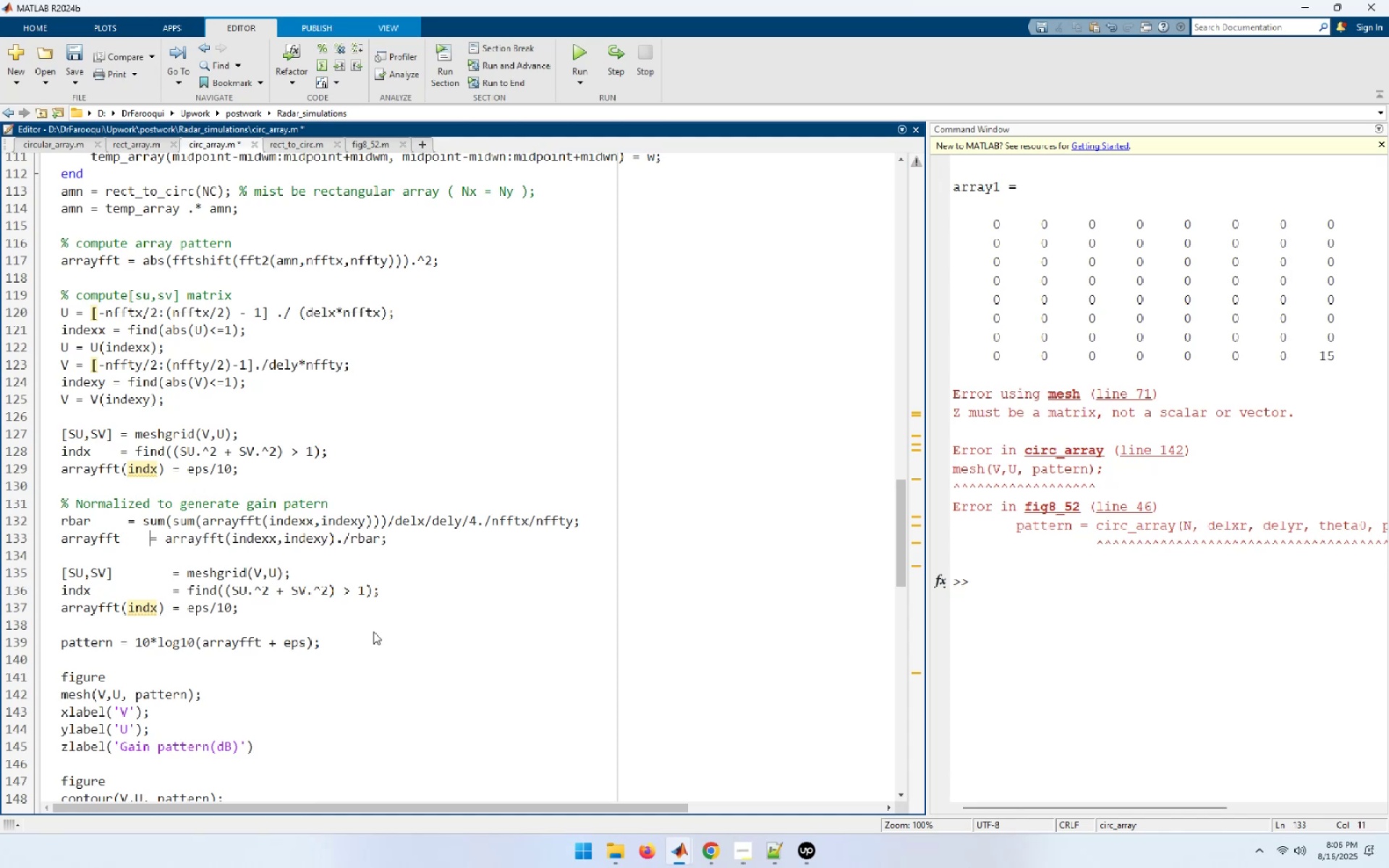 
key(Space)
 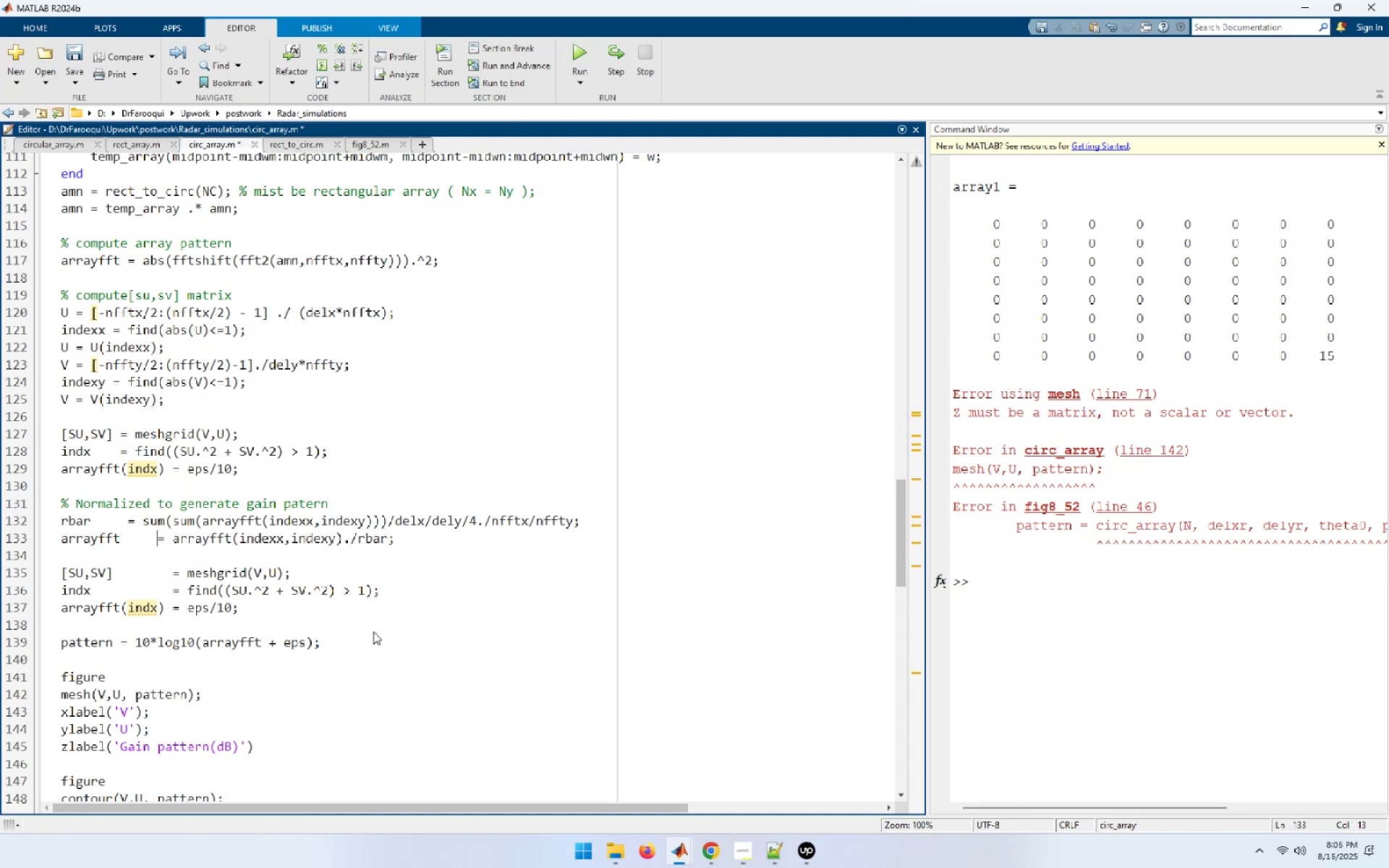 
key(Space)
 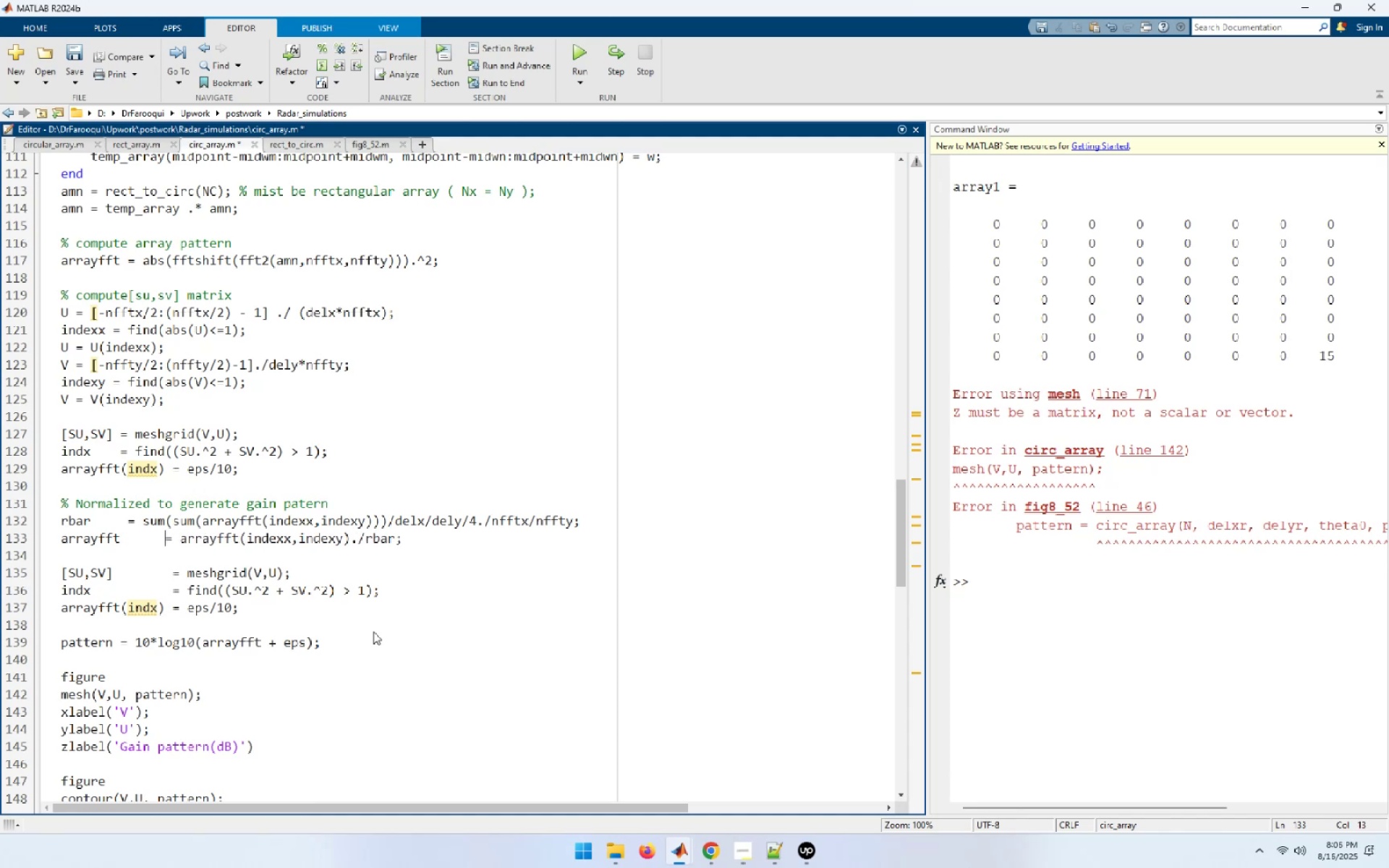 
key(Space)
 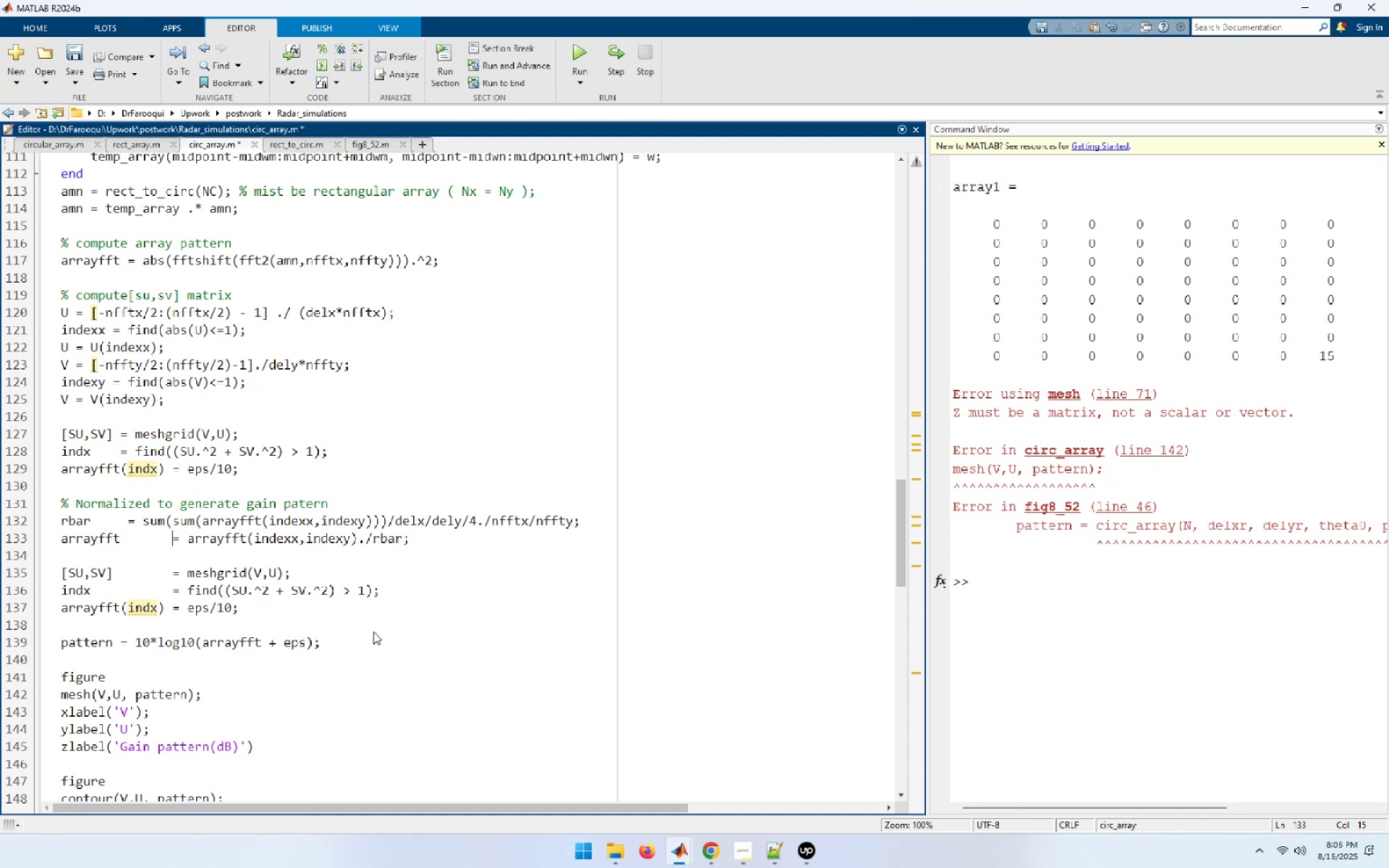 
key(ArrowUp)
 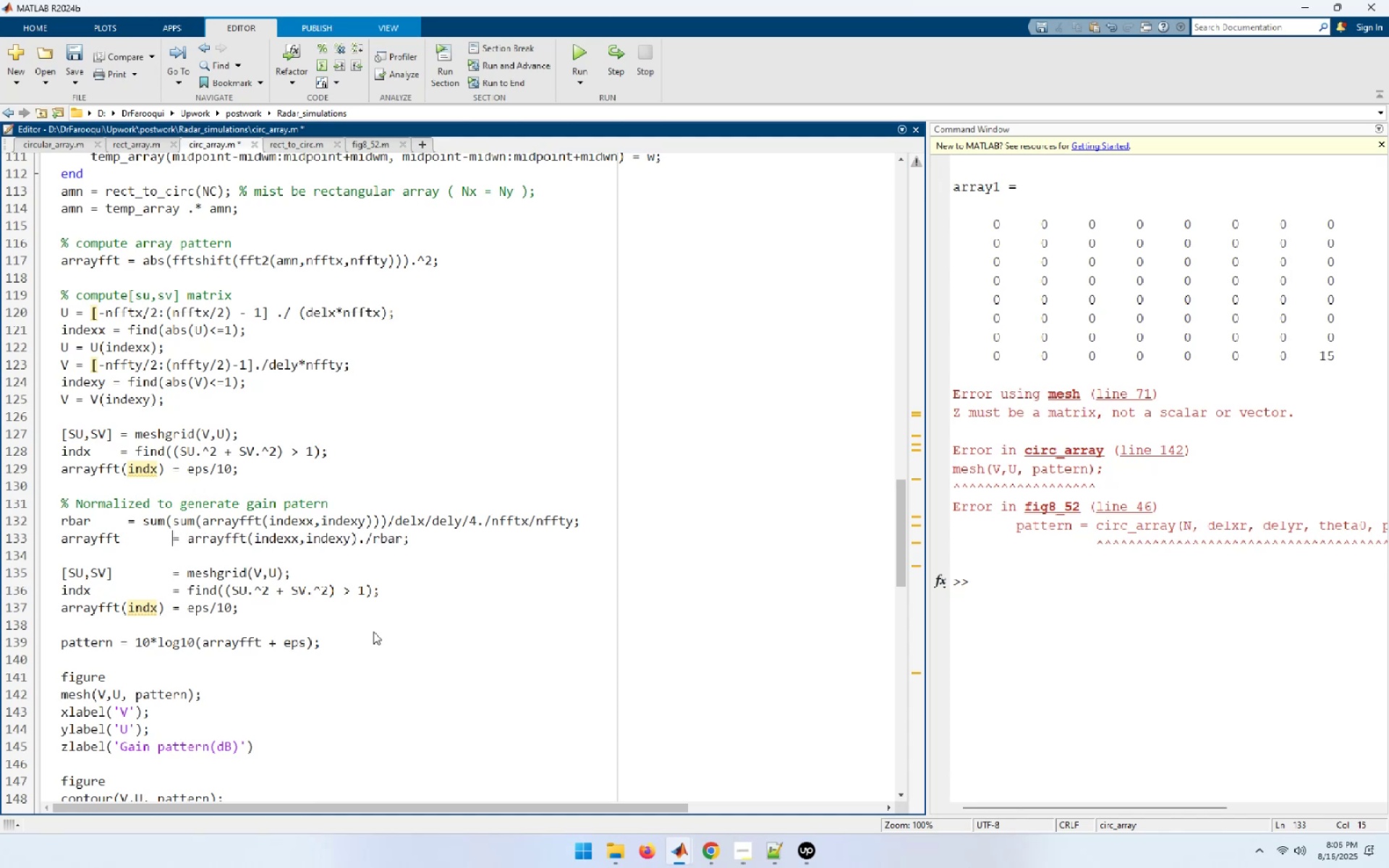 
key(ArrowLeft)
 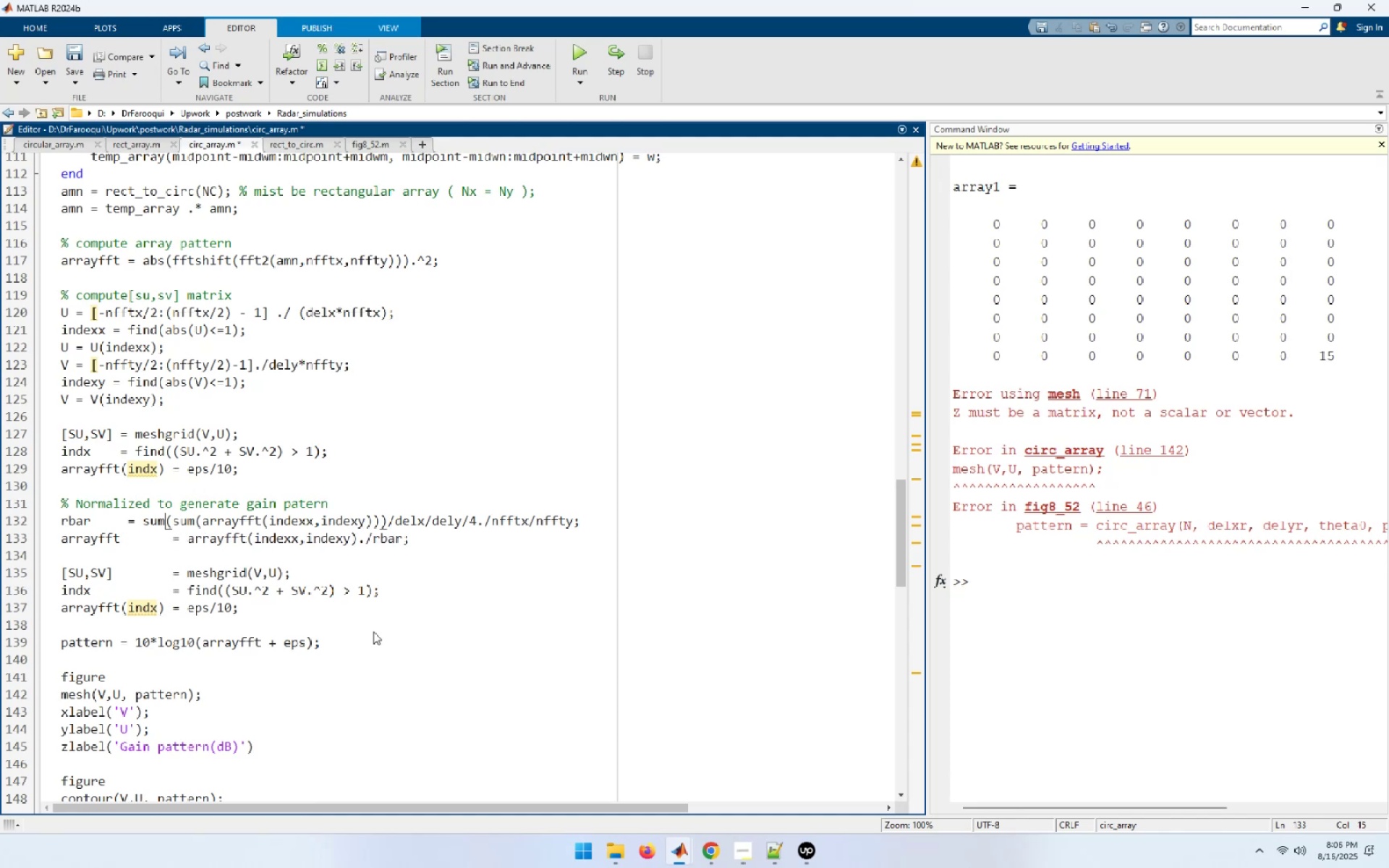 
key(ArrowLeft)
 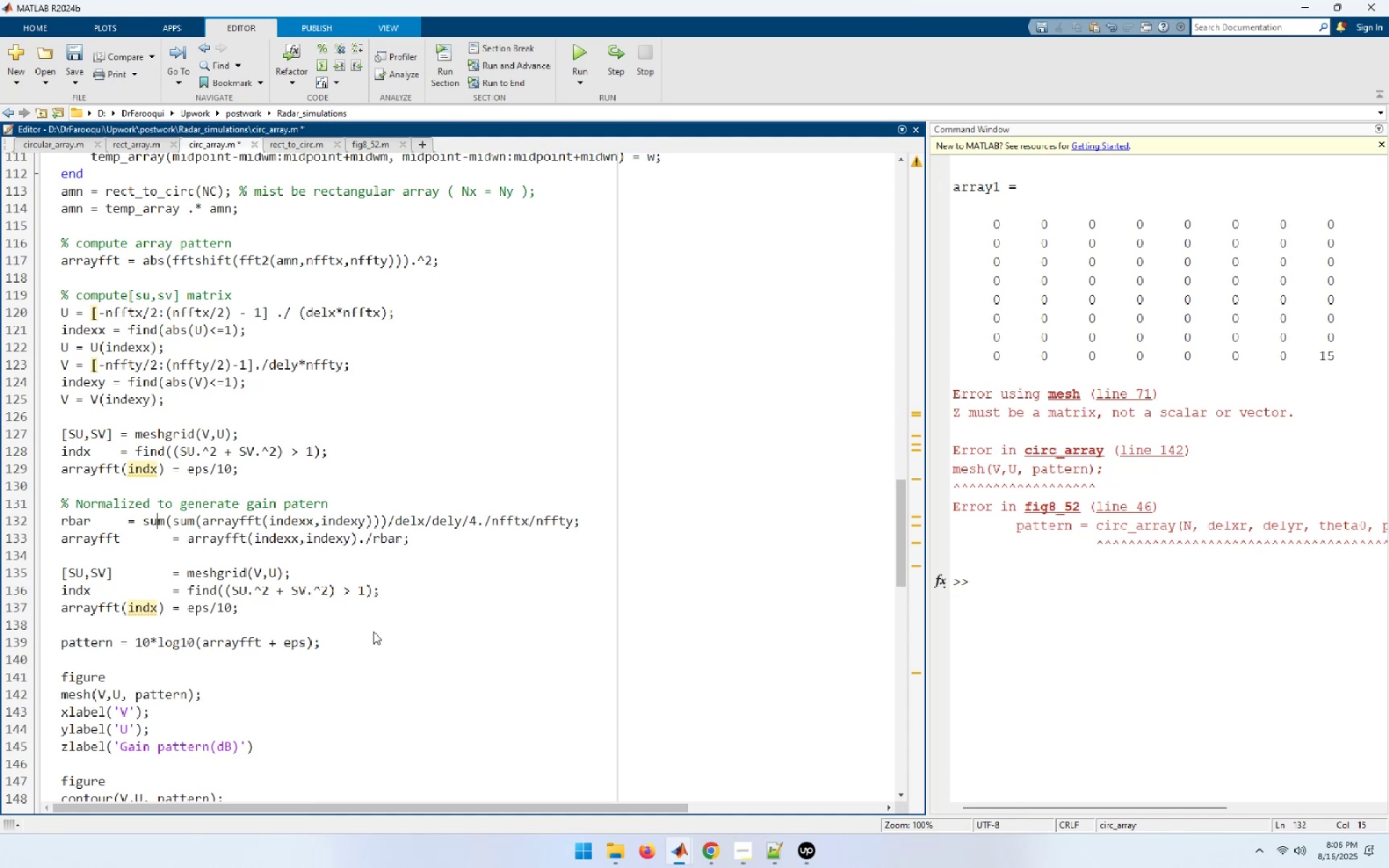 
key(ArrowLeft)
 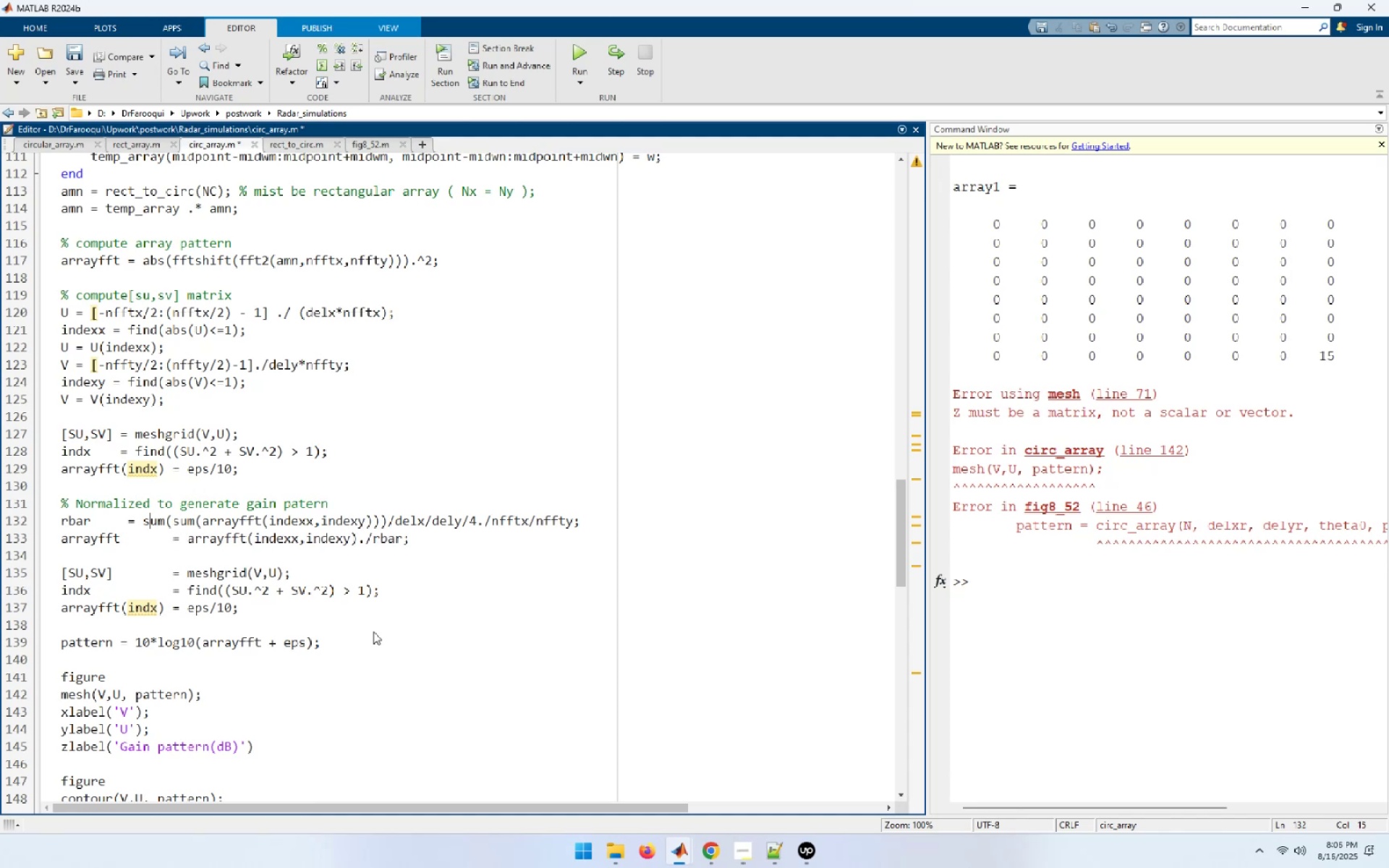 
key(ArrowLeft)
 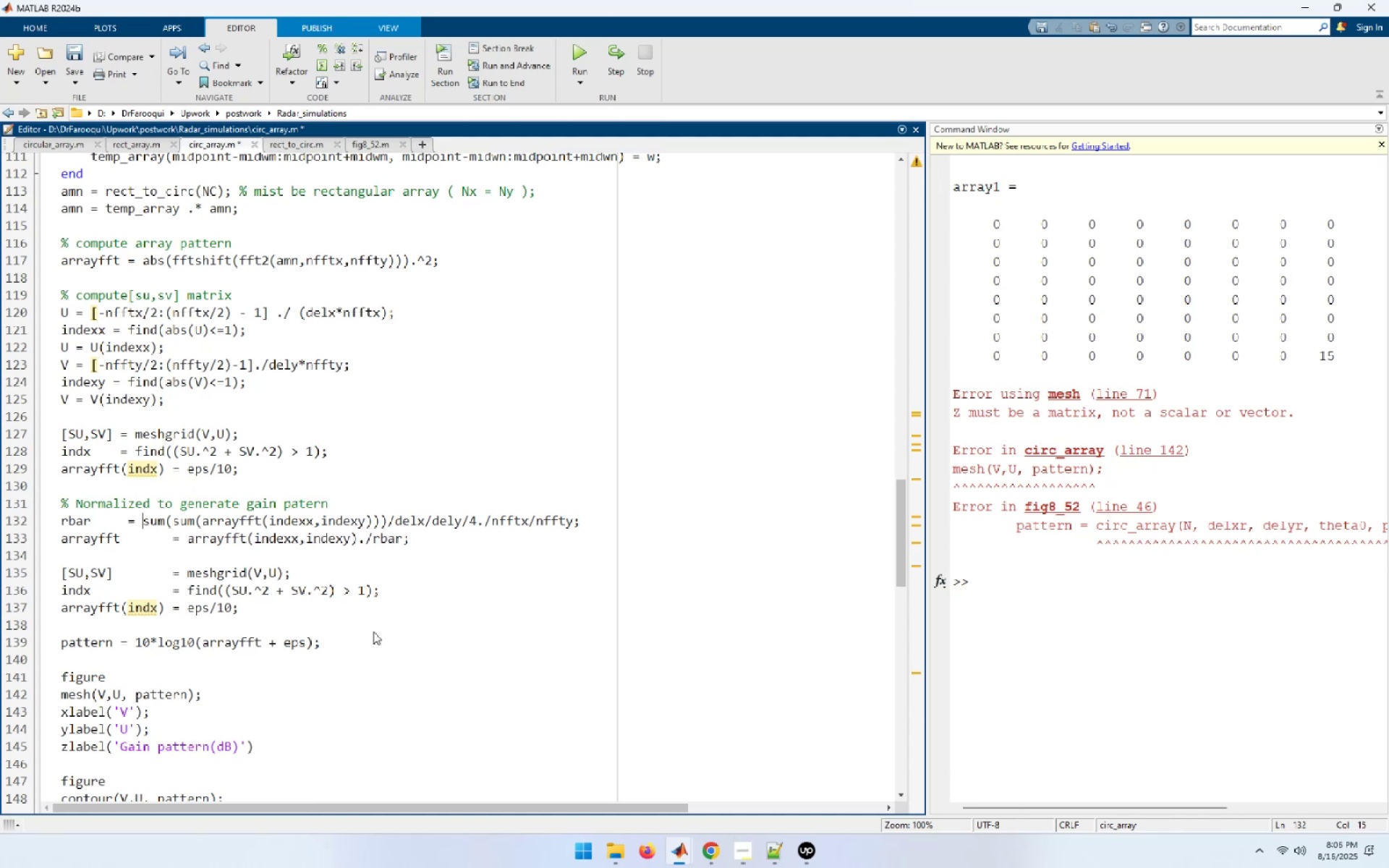 
key(ArrowLeft)
 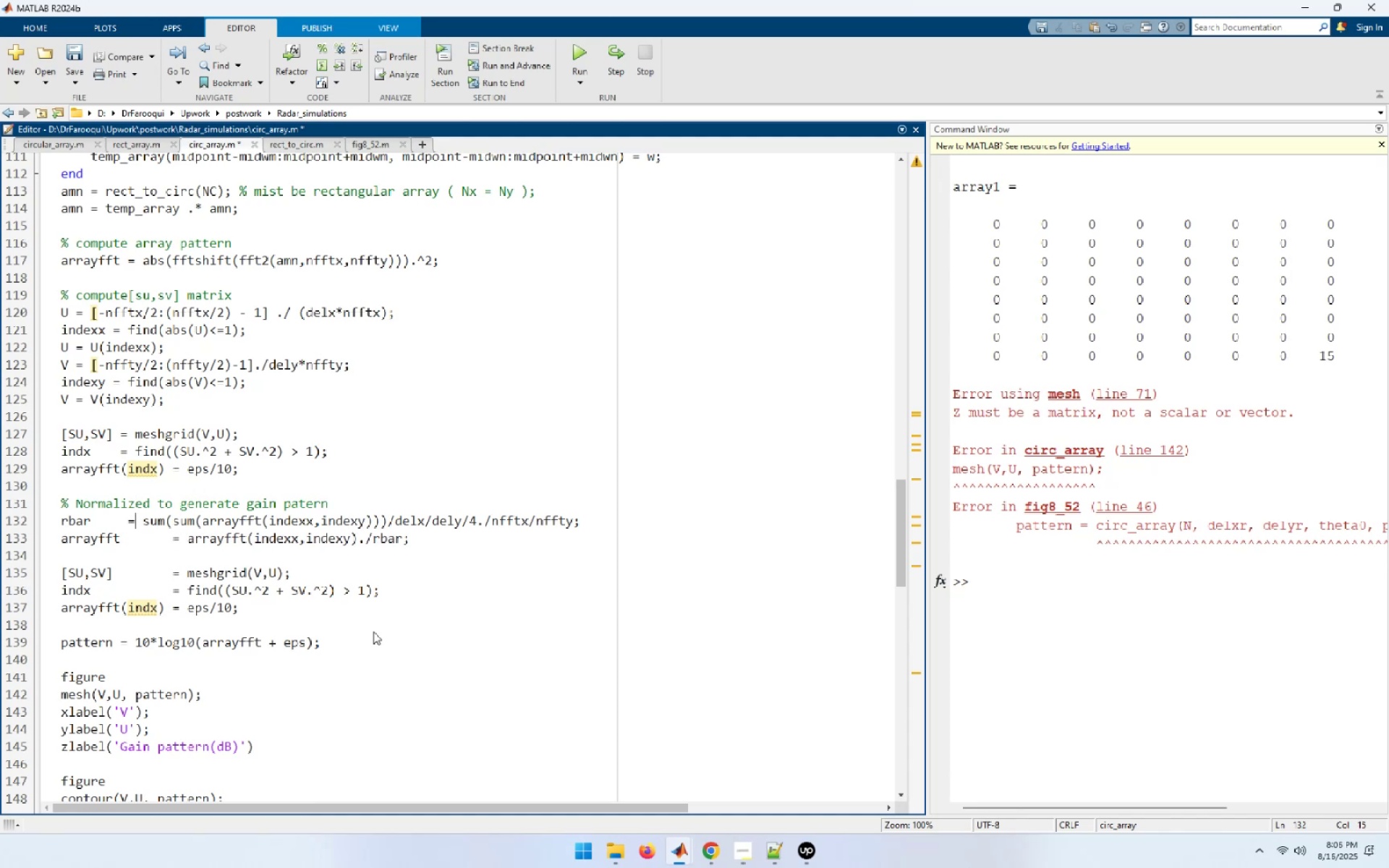 
key(Space)
 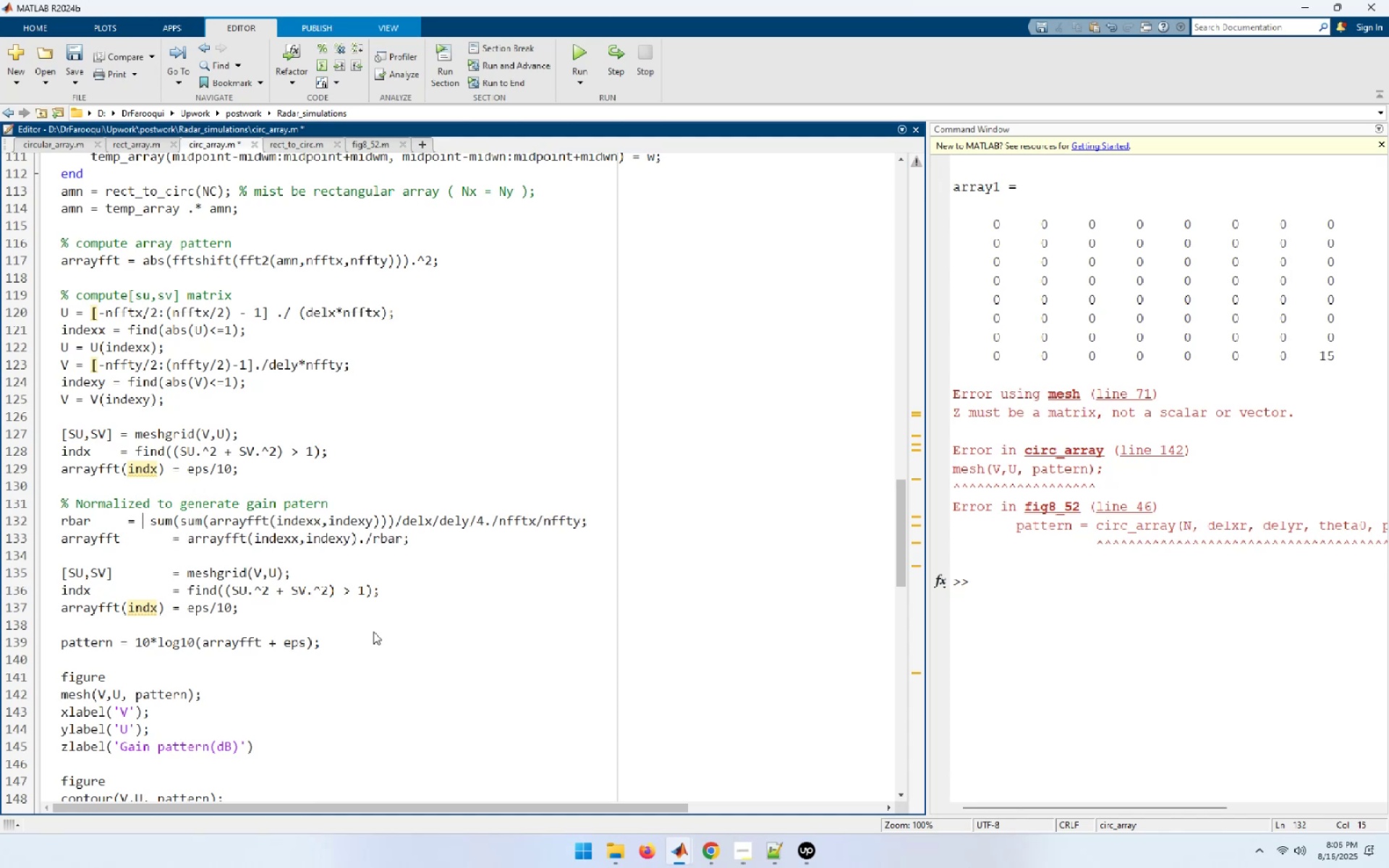 
key(Space)
 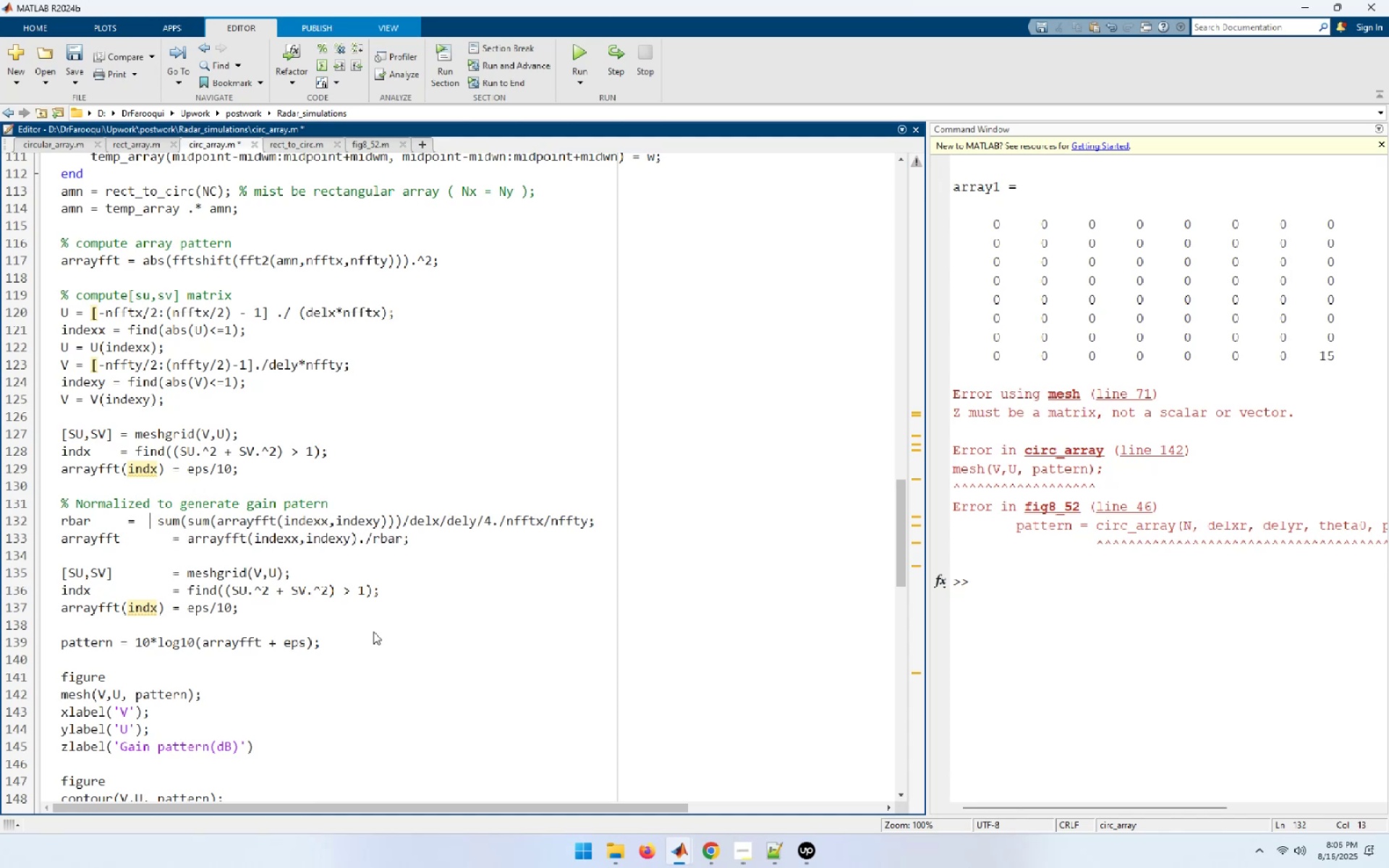 
key(ArrowLeft)
 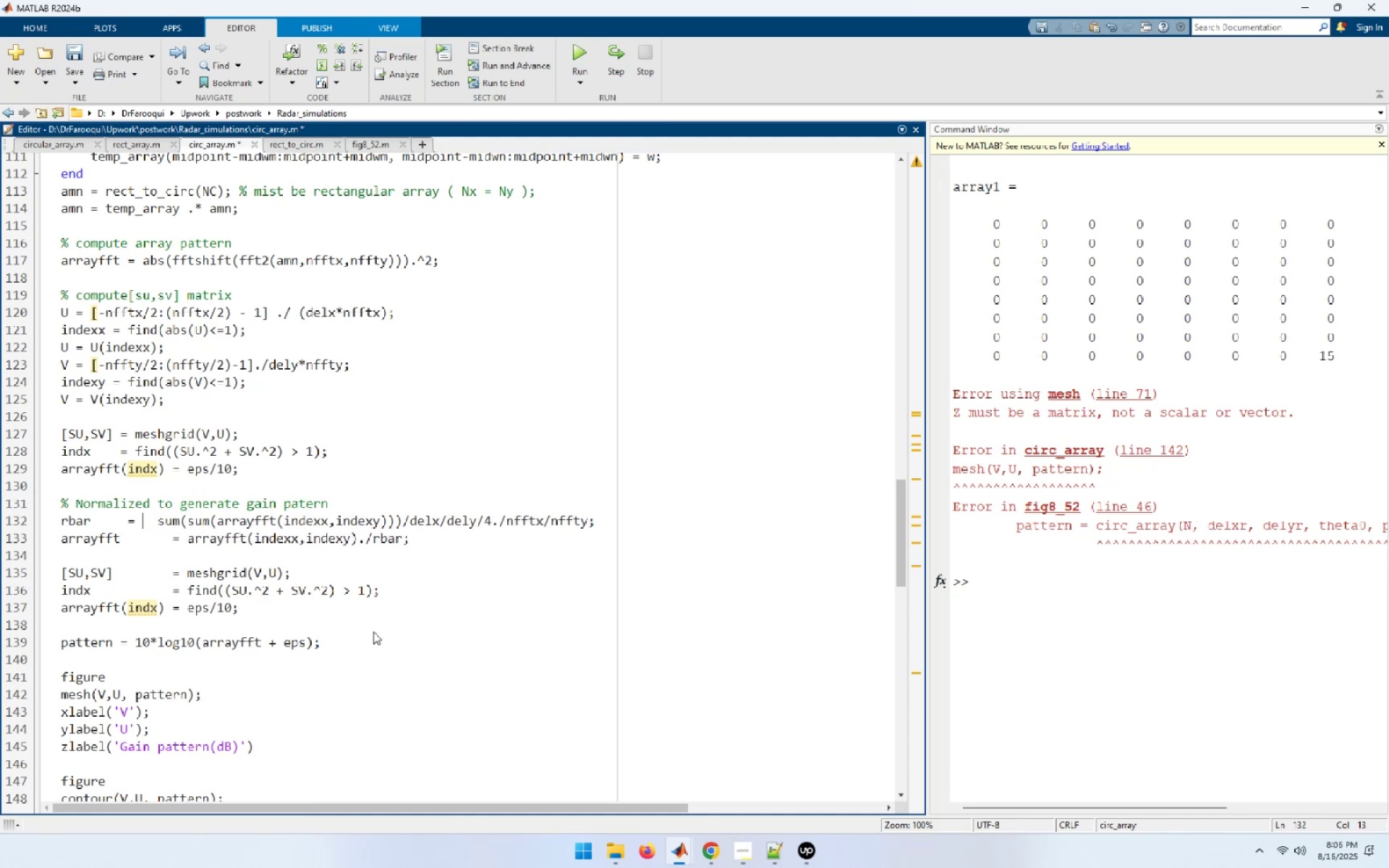 
key(ArrowLeft)
 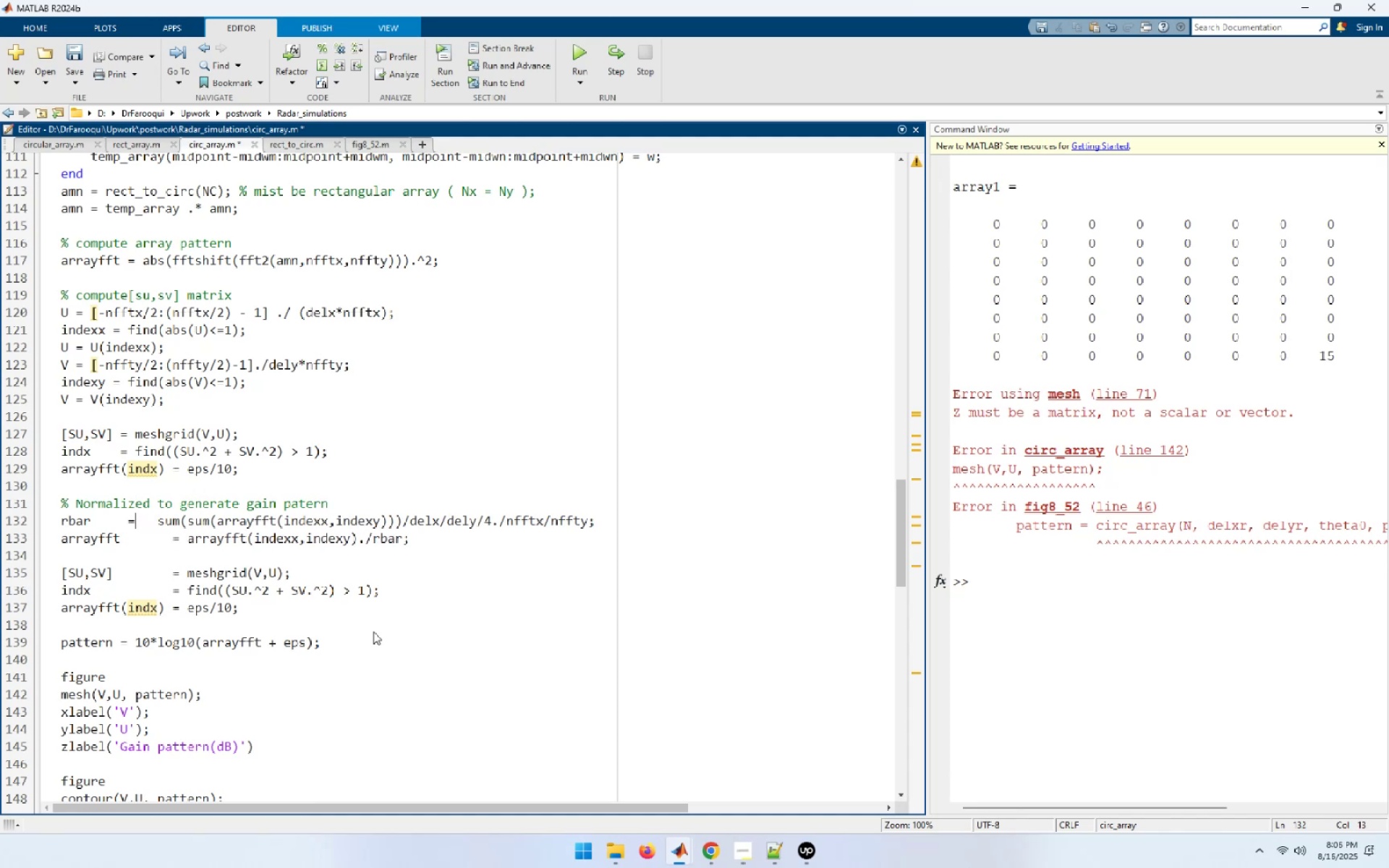 
key(ArrowLeft)
 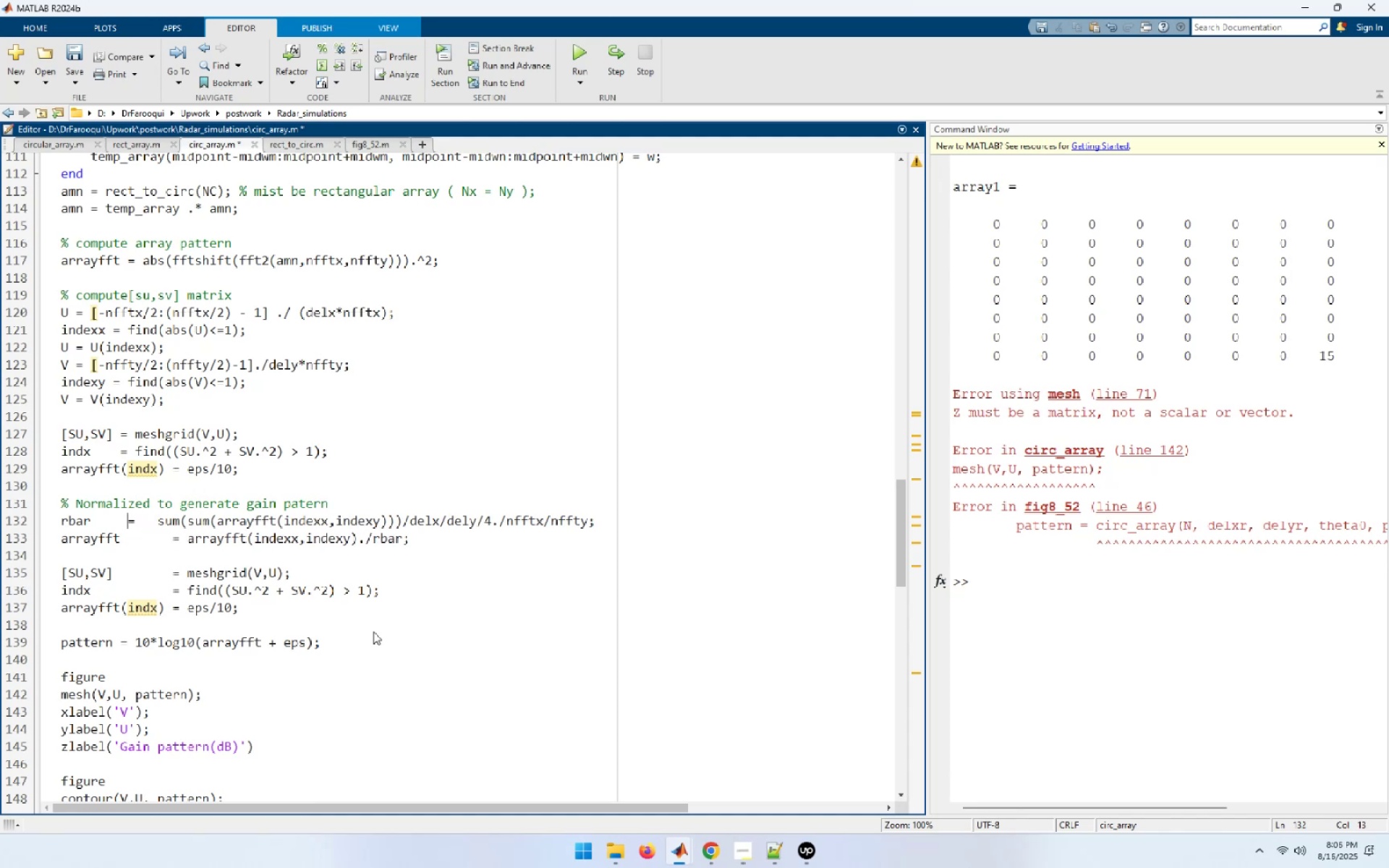 
key(Space)
 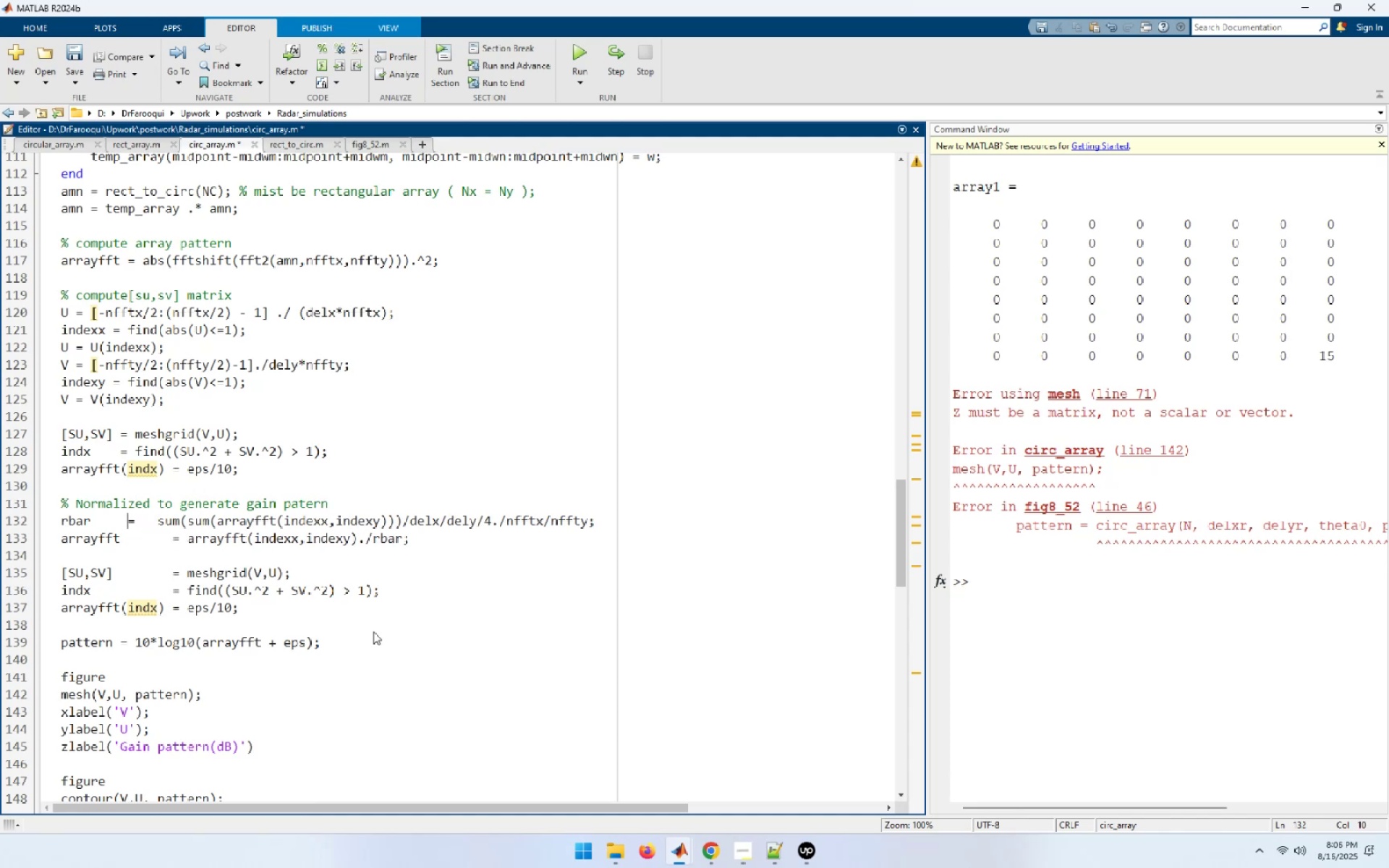 
key(Space)
 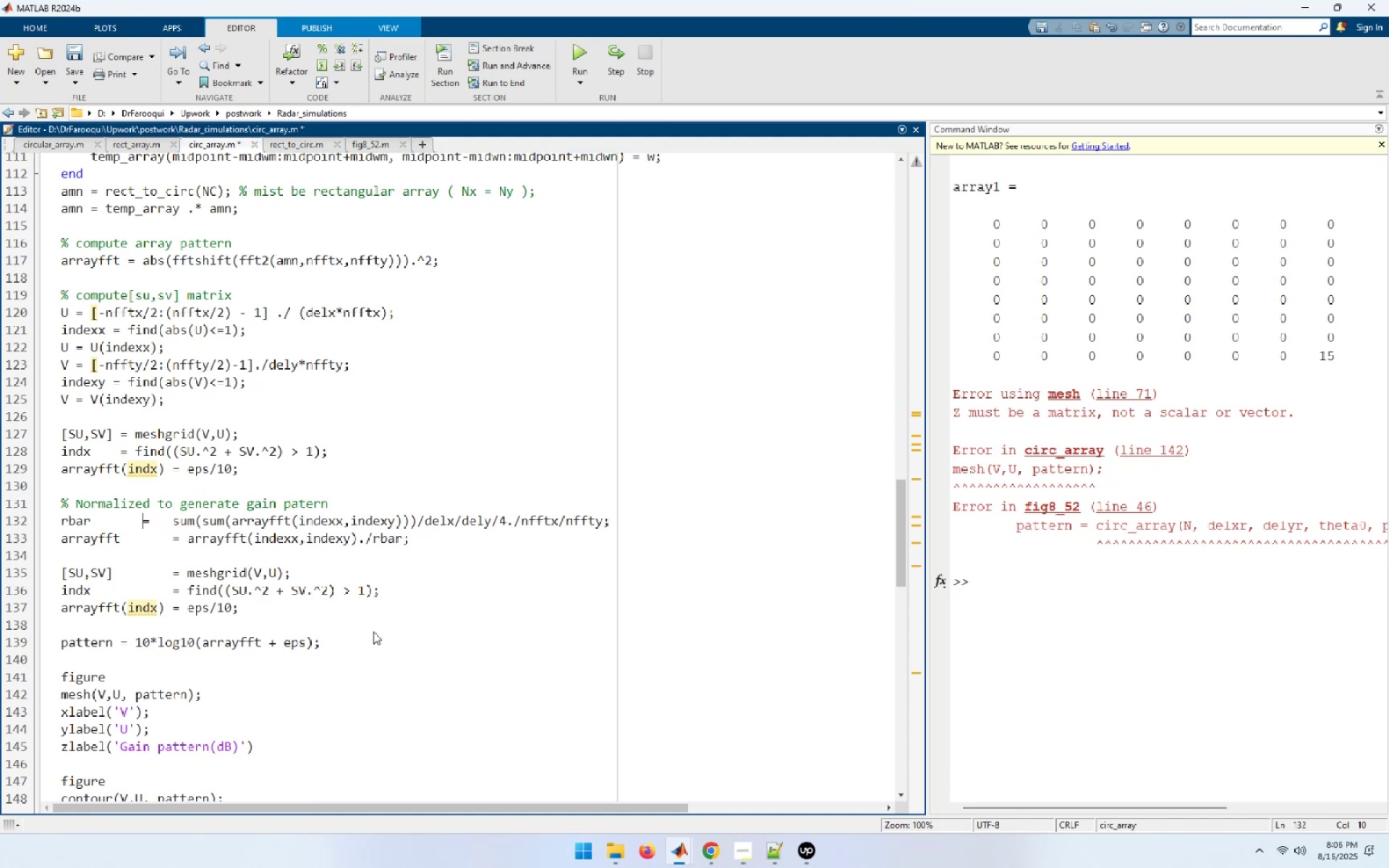 
key(Space)
 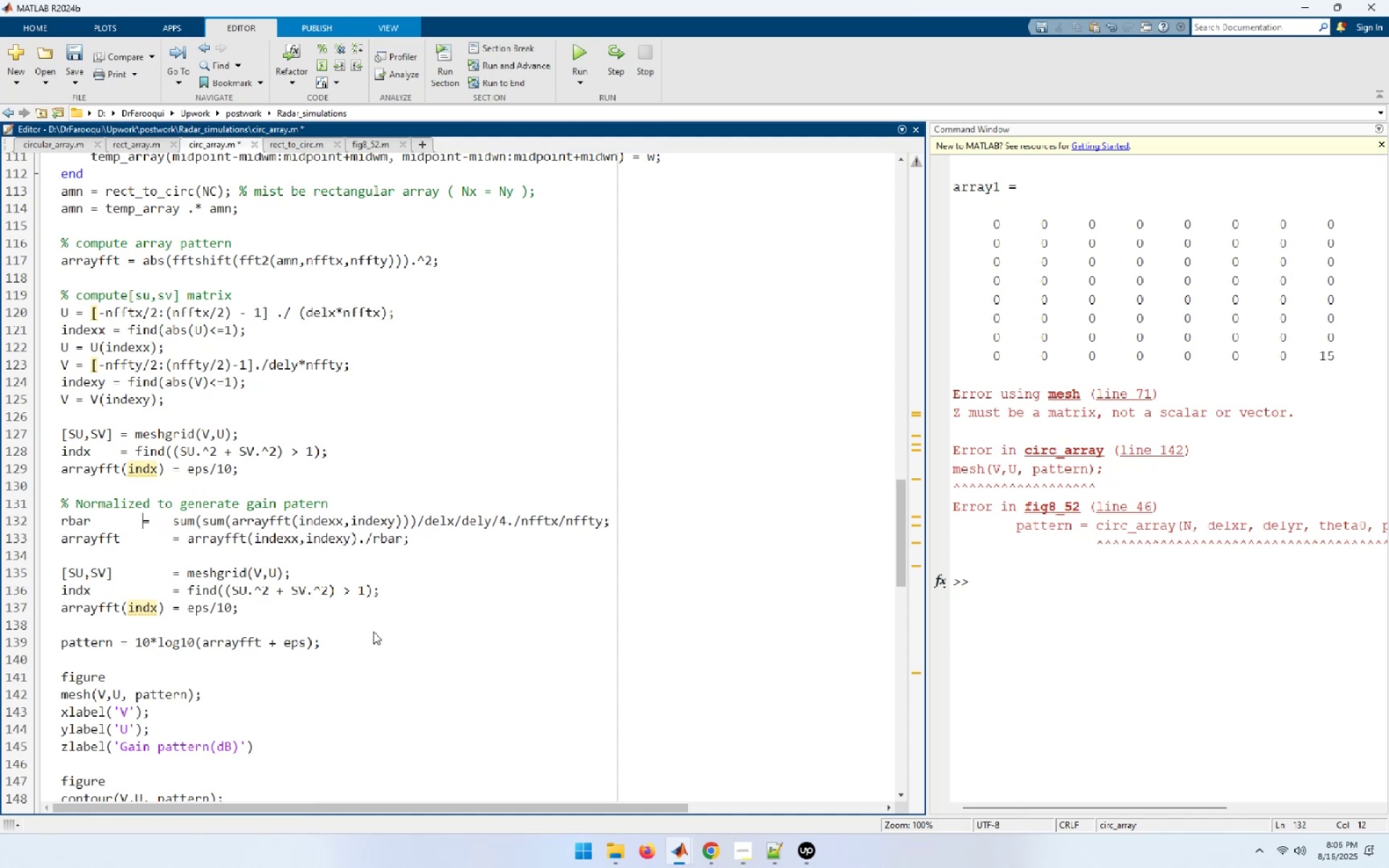 
key(Space)
 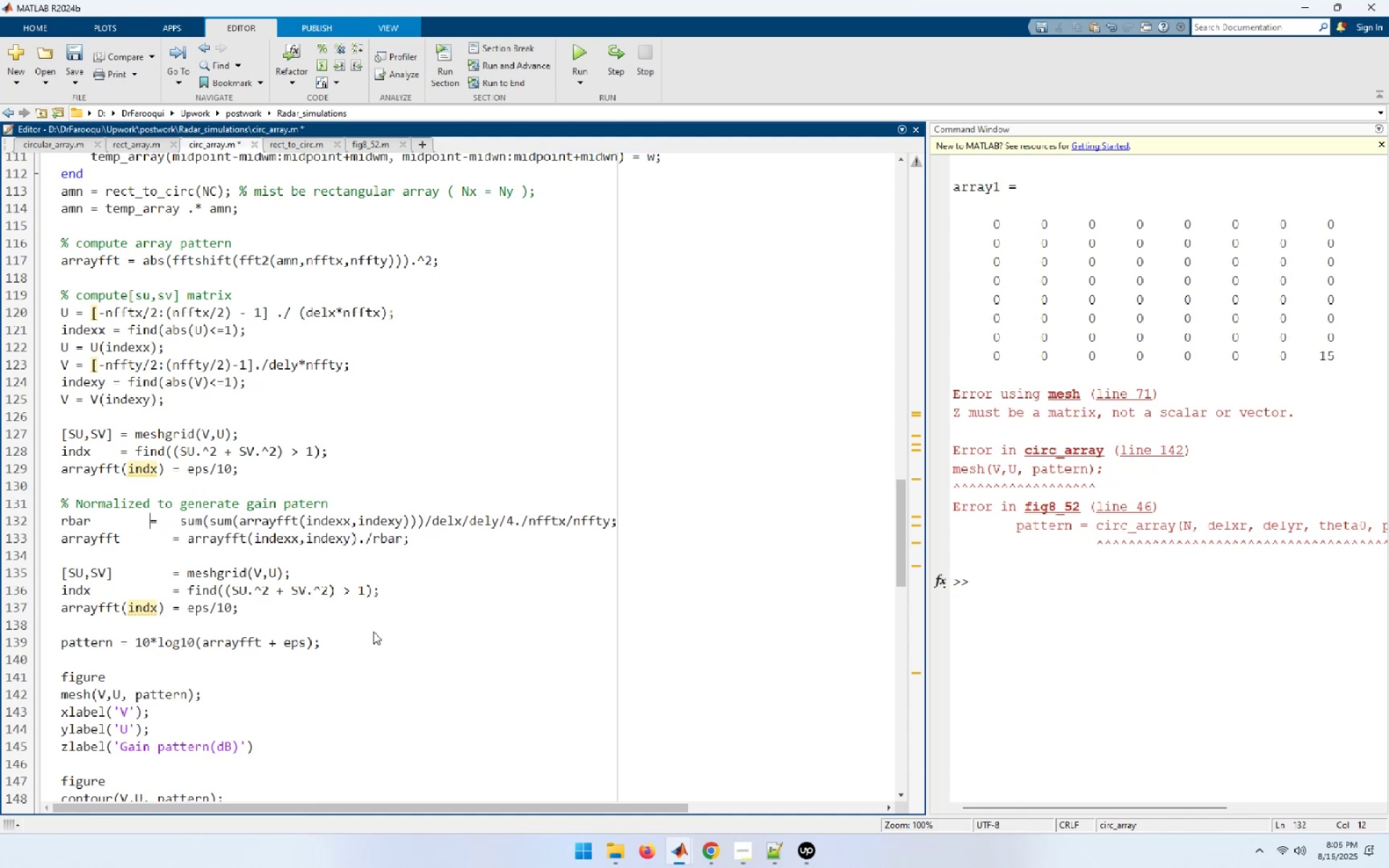 
key(Space)
 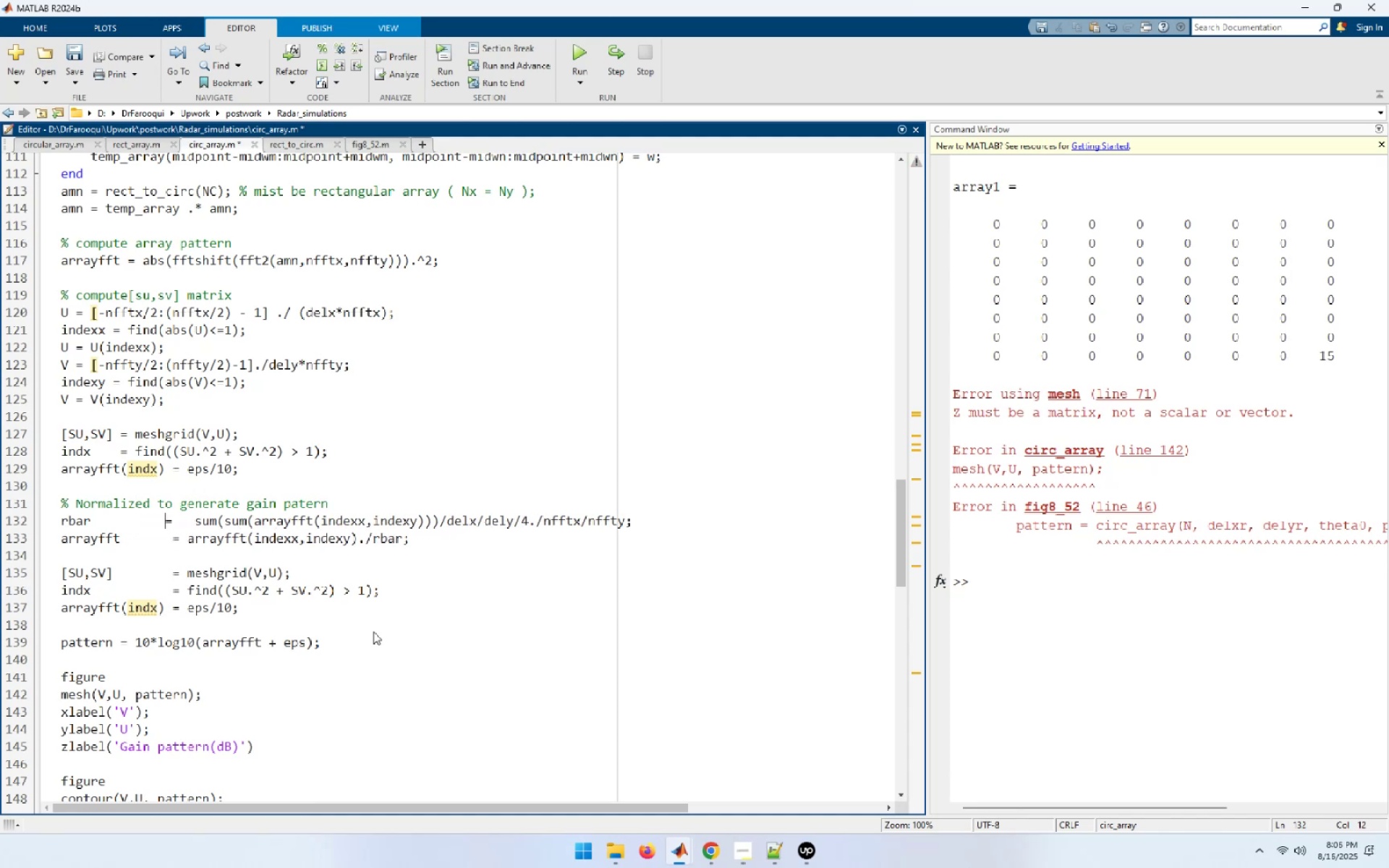 
key(Space)
 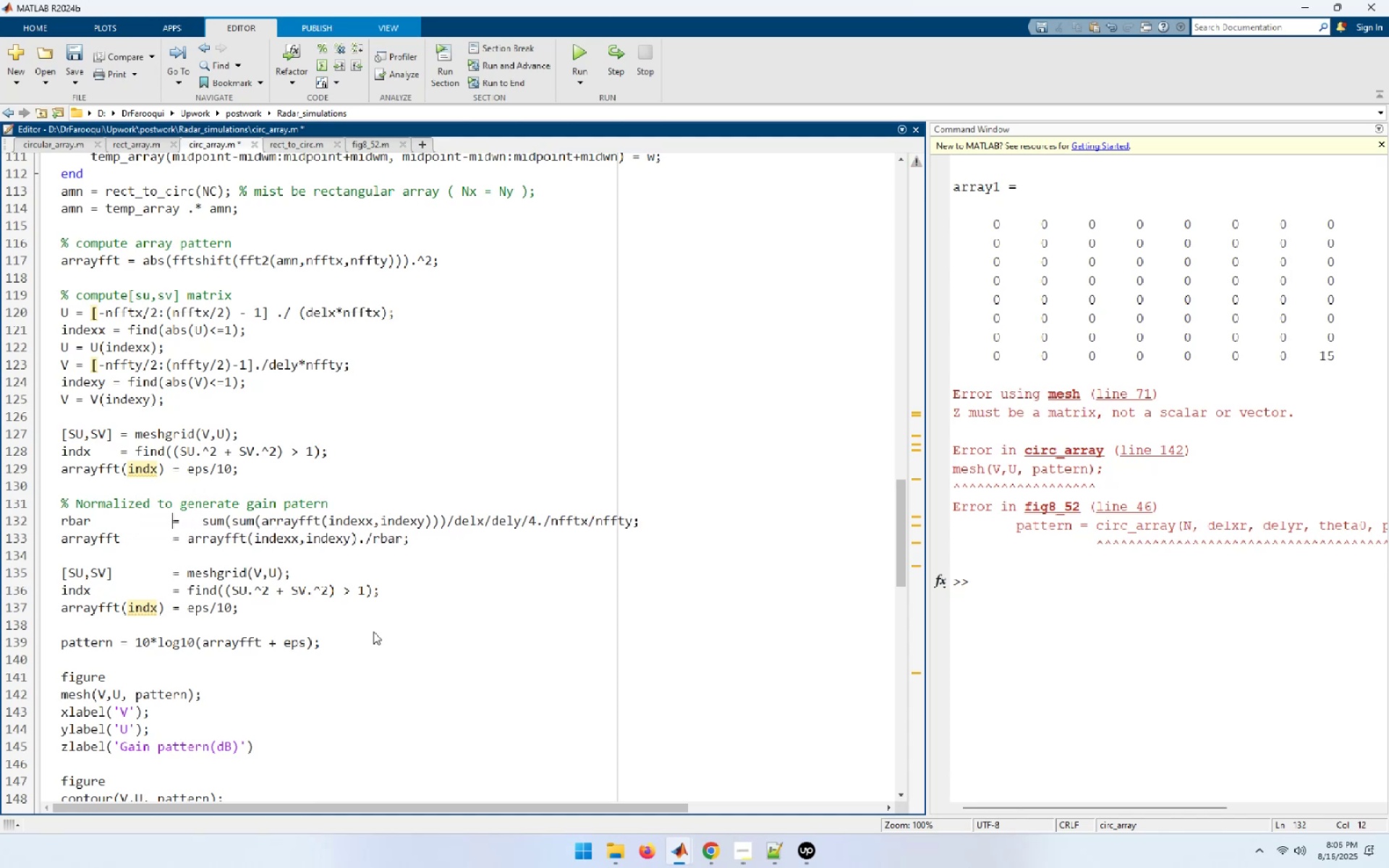 
key(ArrowRight)
 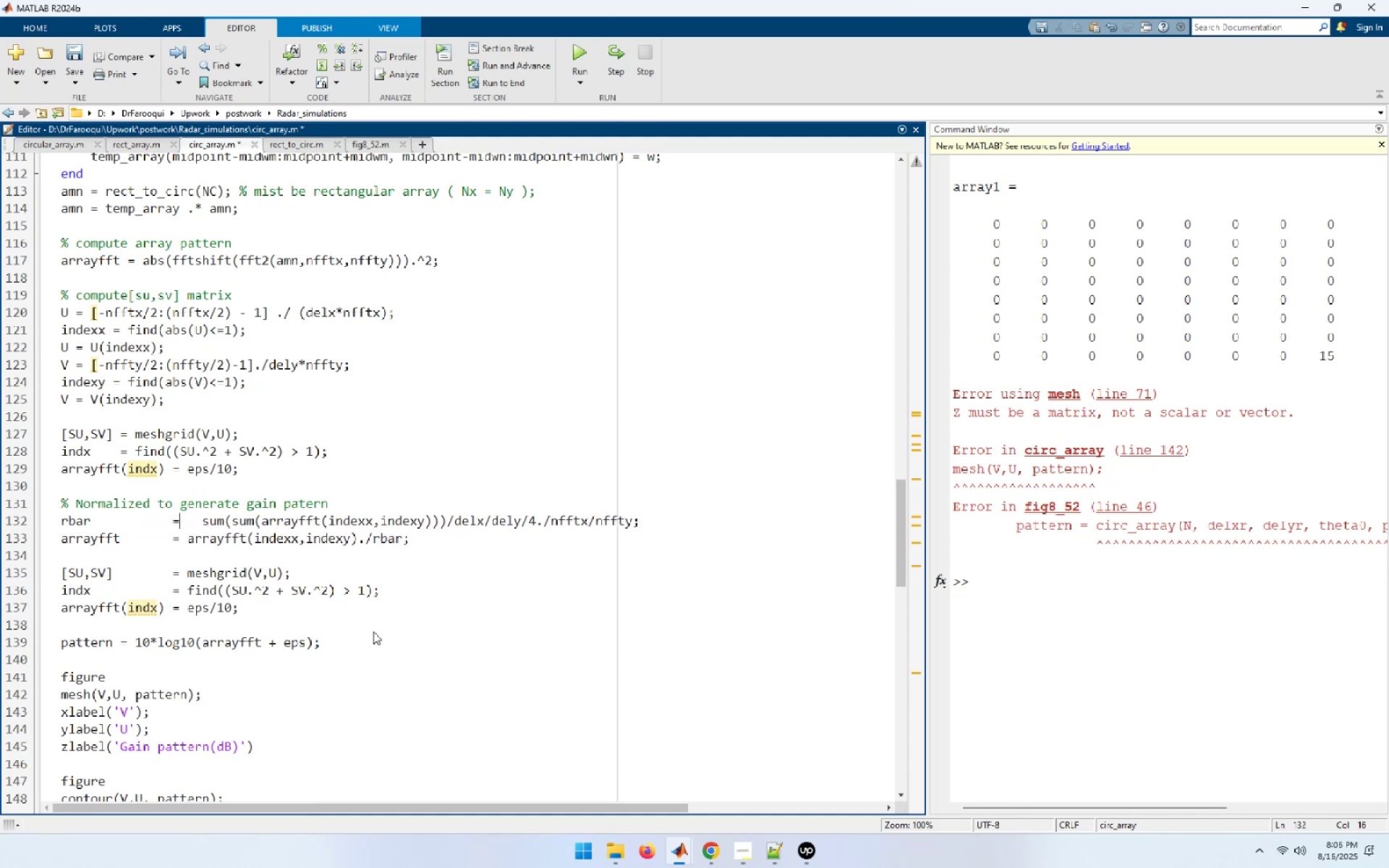 
key(Delete)
 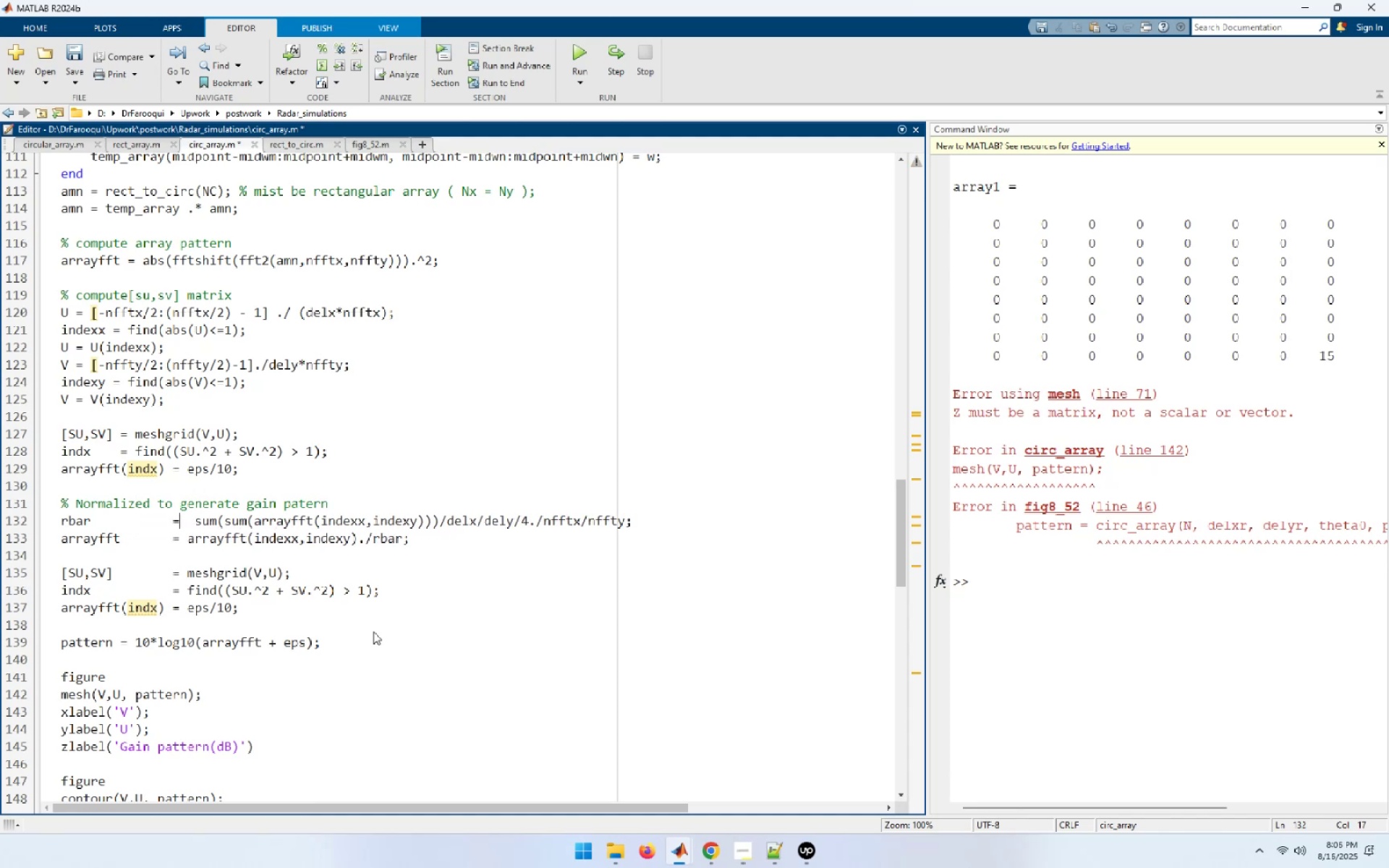 
key(Delete)
 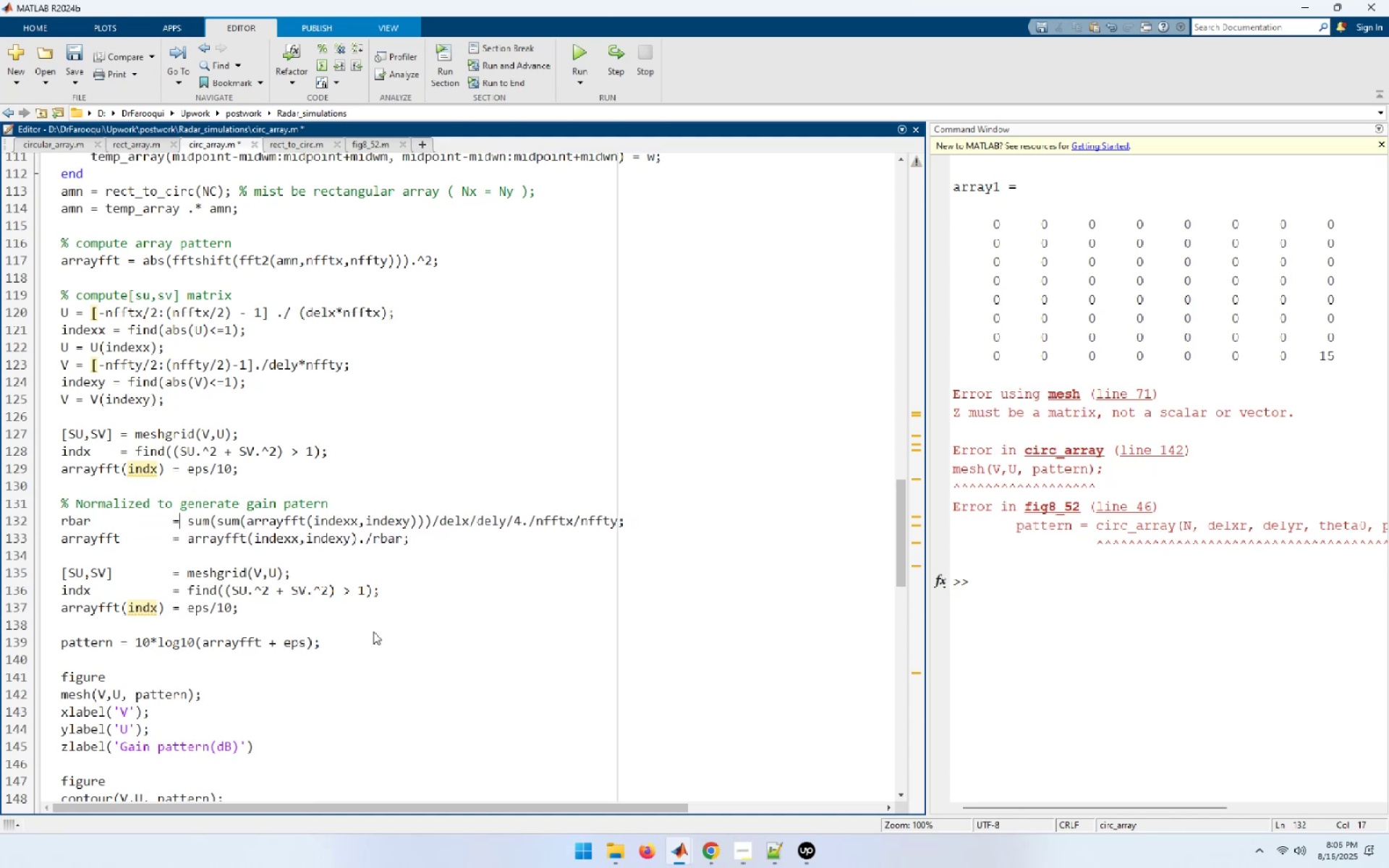 
key(Delete)
 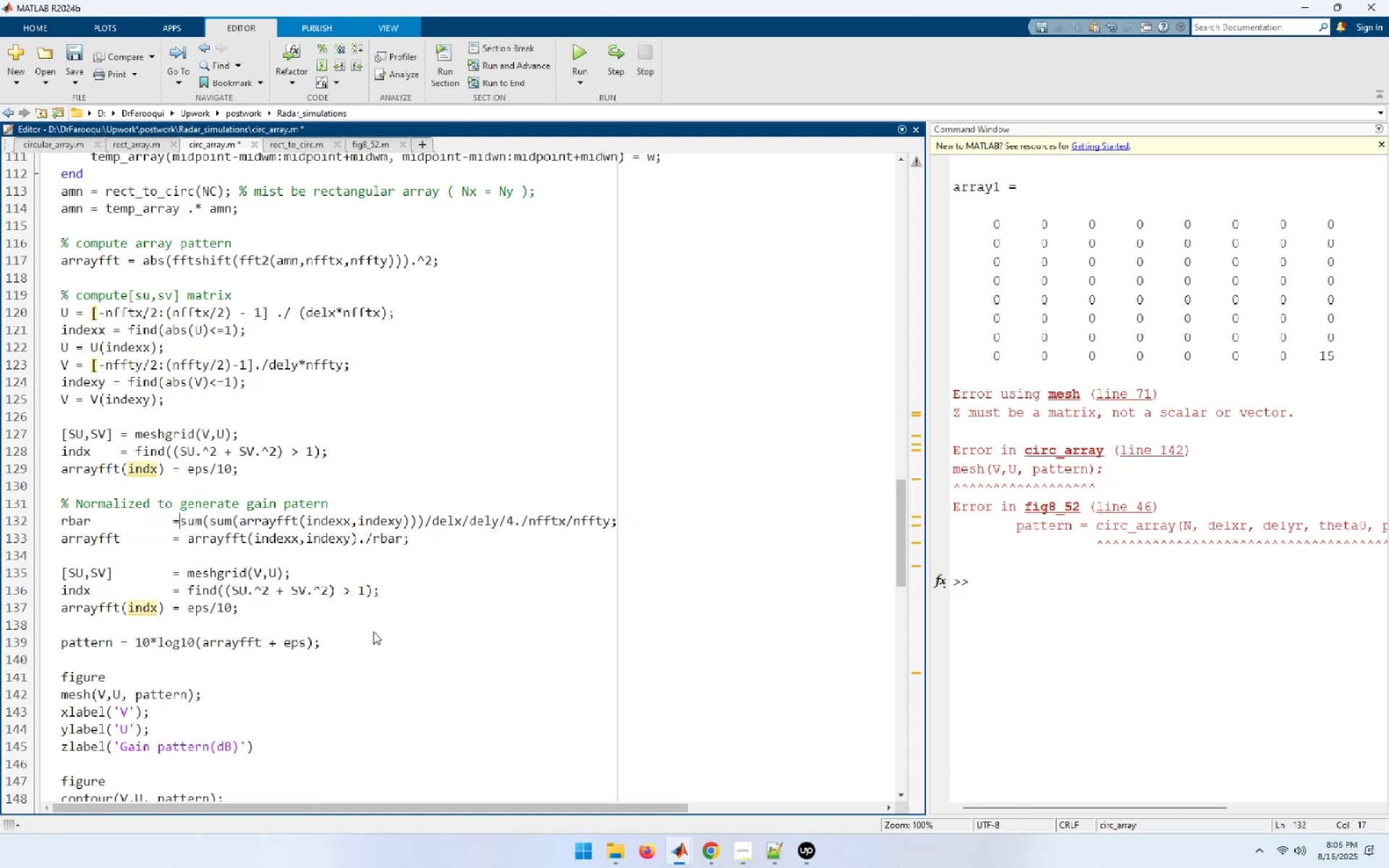 
key(Space)
 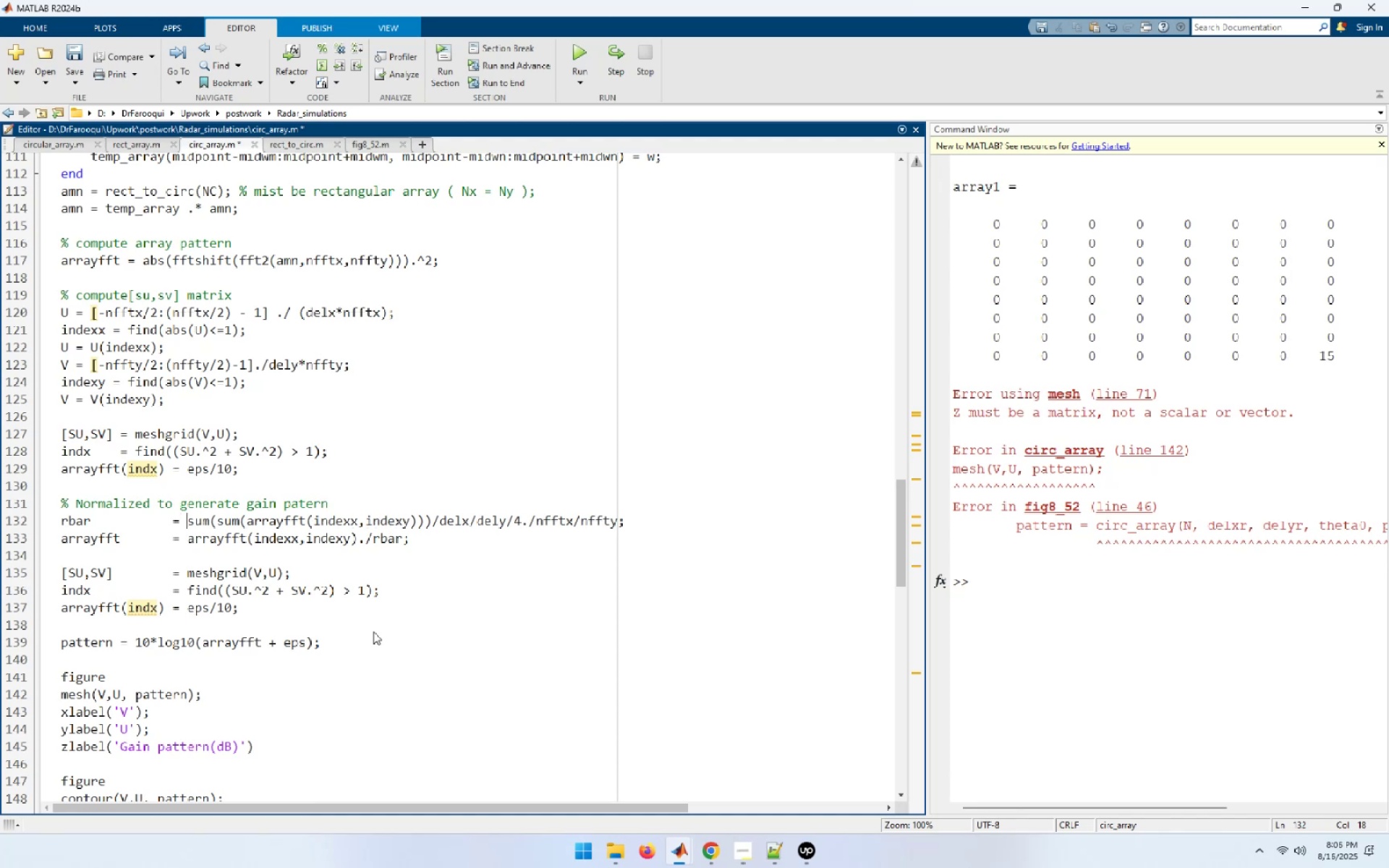 
key(ArrowLeft)
 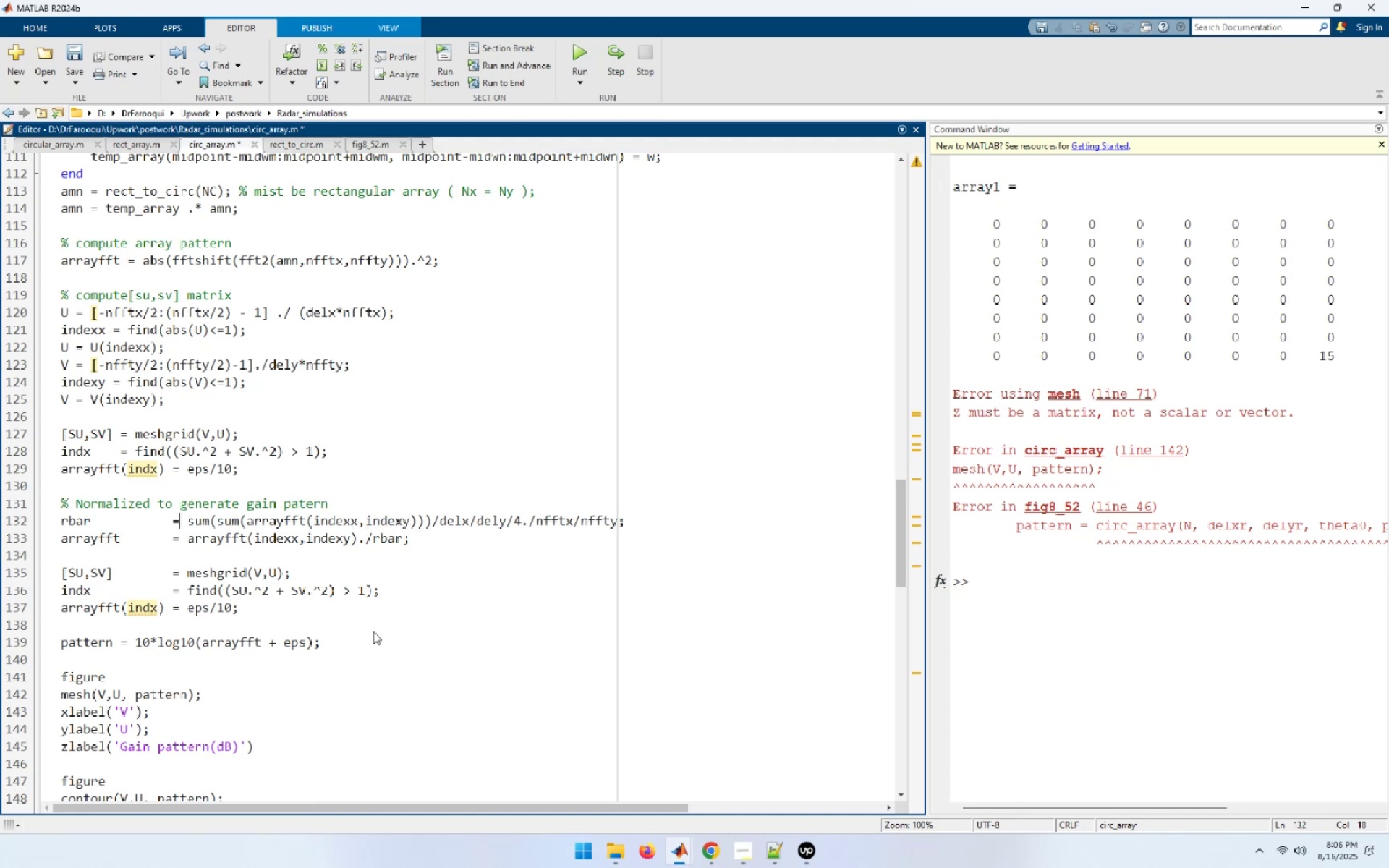 
hold_key(key=ArrowDown, duration=0.69)
 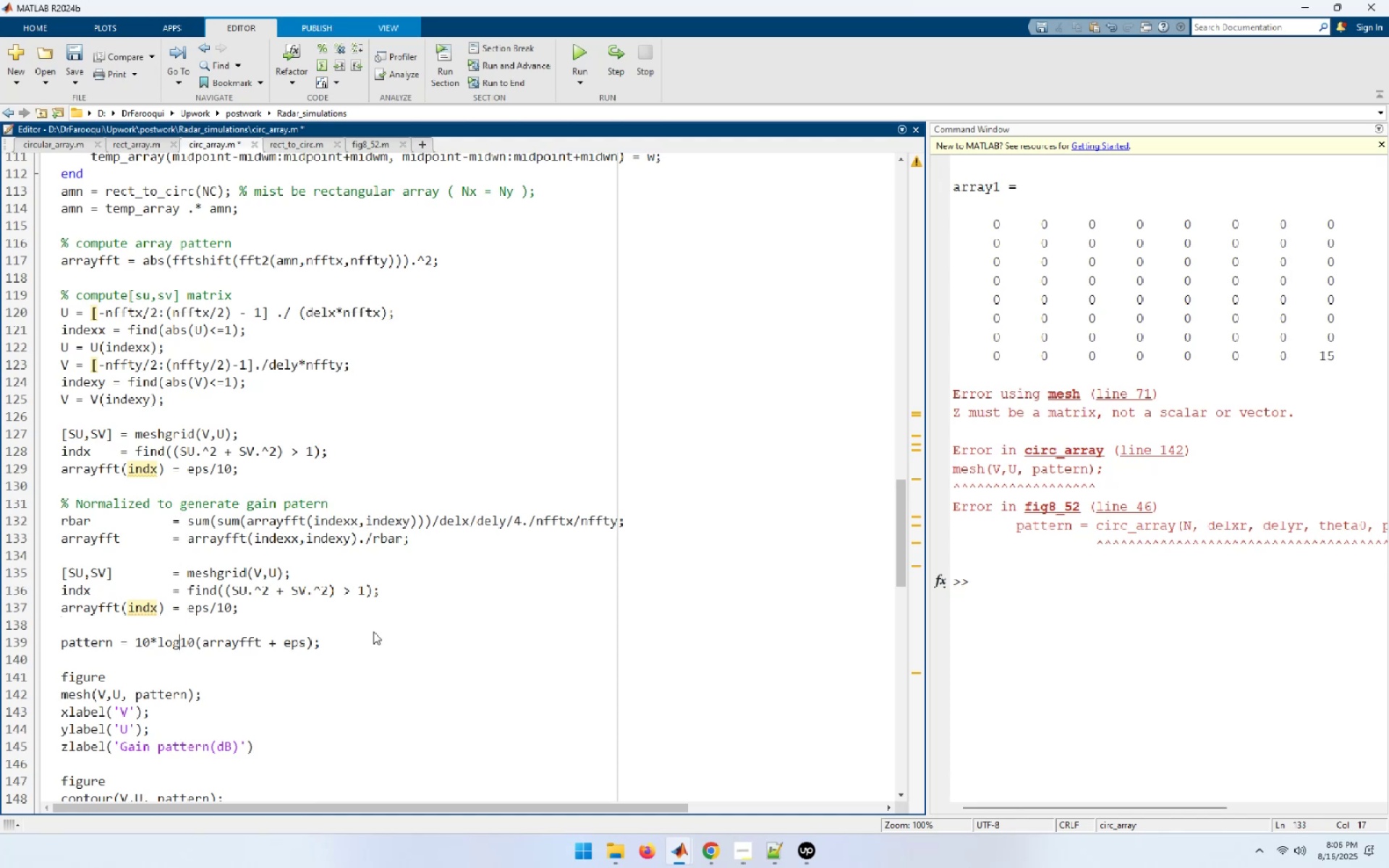 
hold_key(key=ArrowLeft, duration=0.7)
 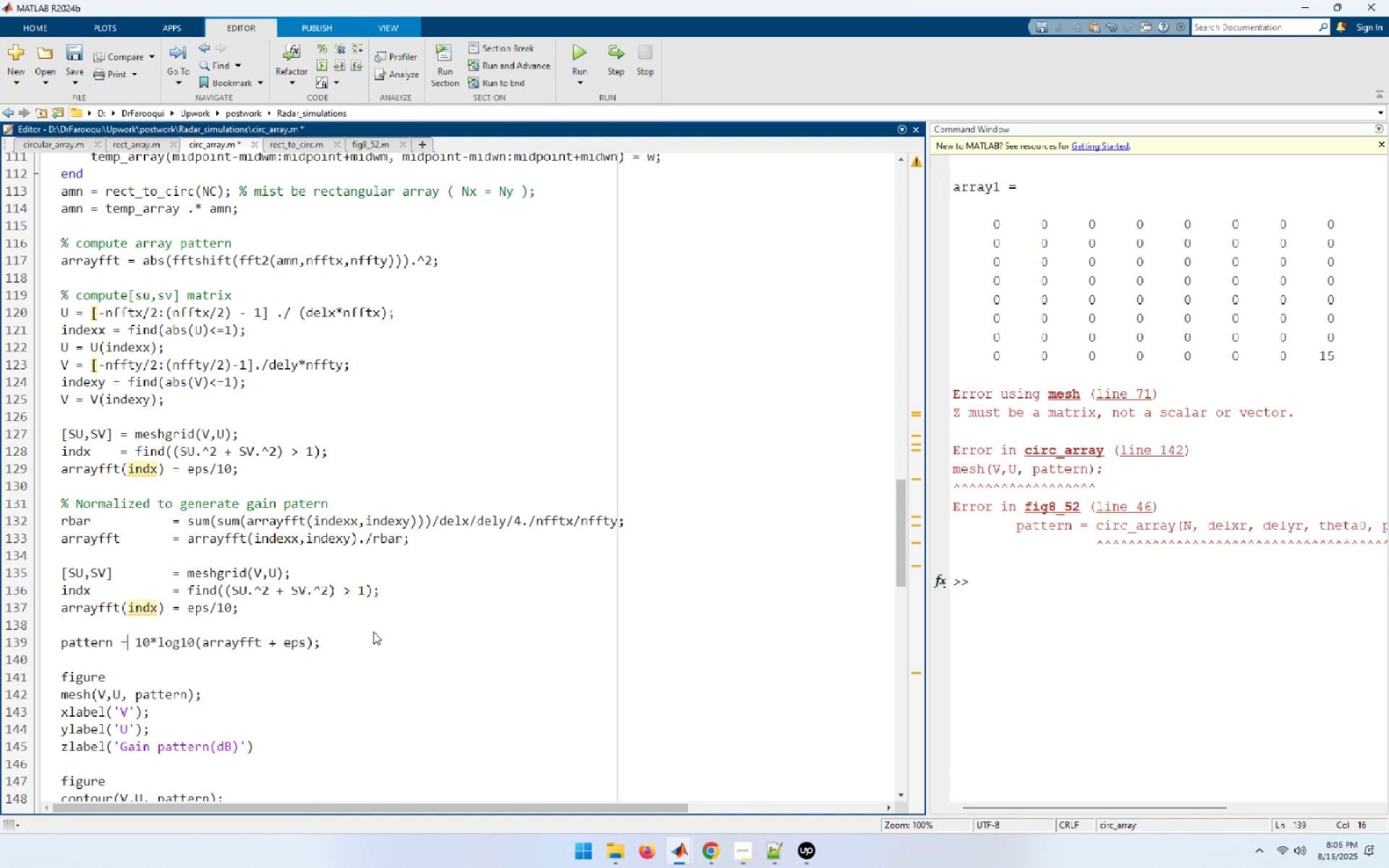 
key(ArrowLeft)
 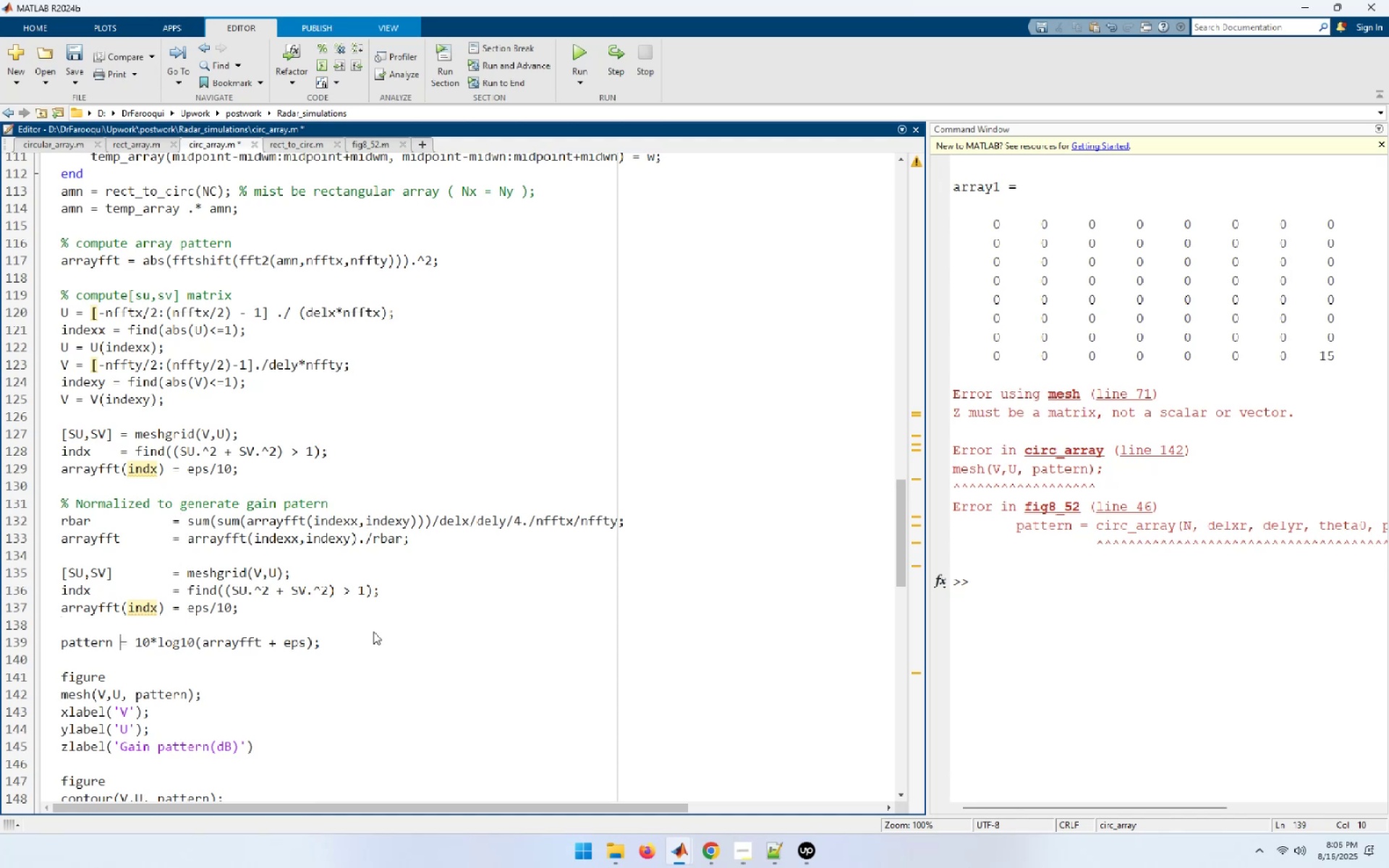 
hold_key(key=Space, duration=0.69)
 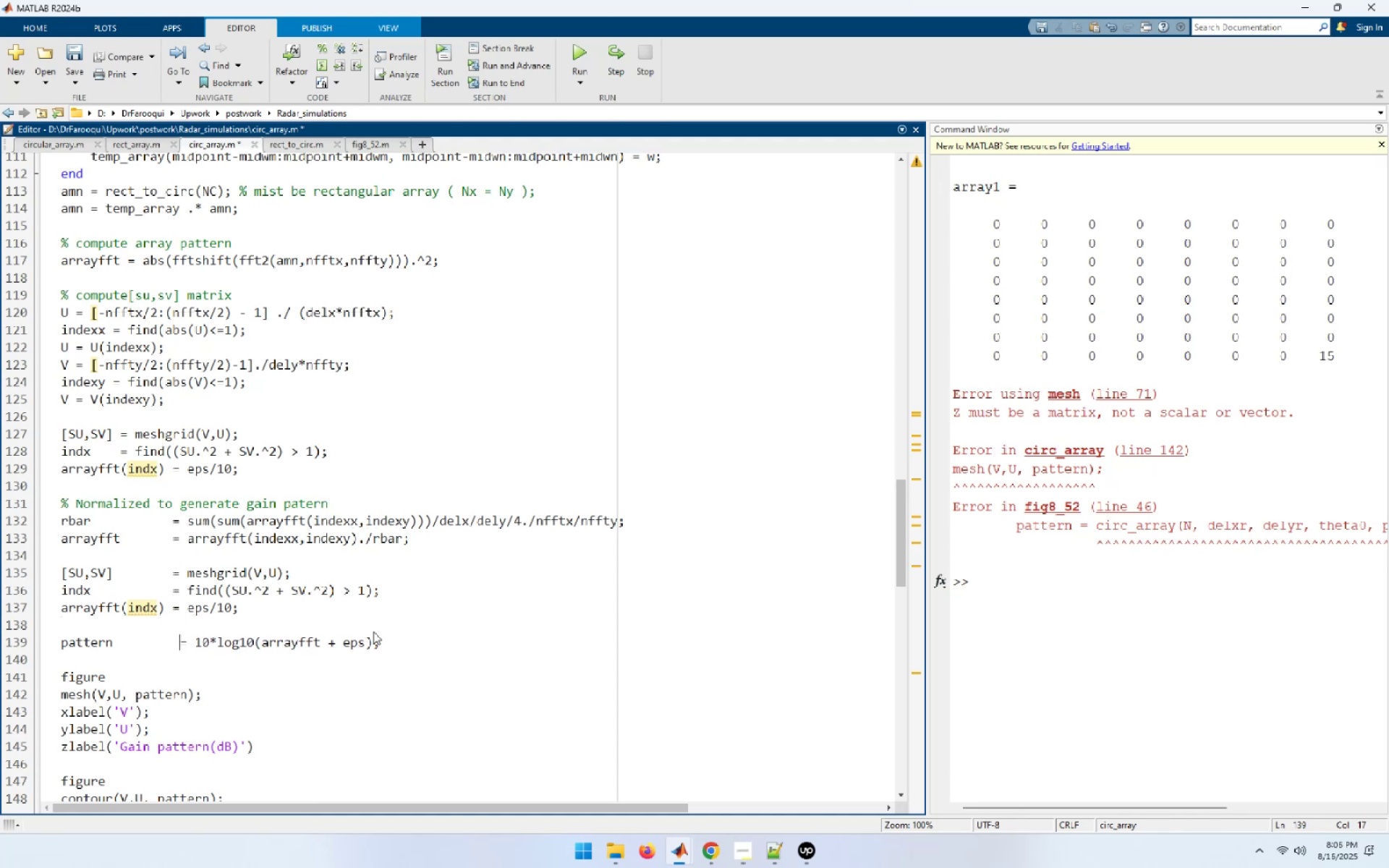 
key(Backspace)
 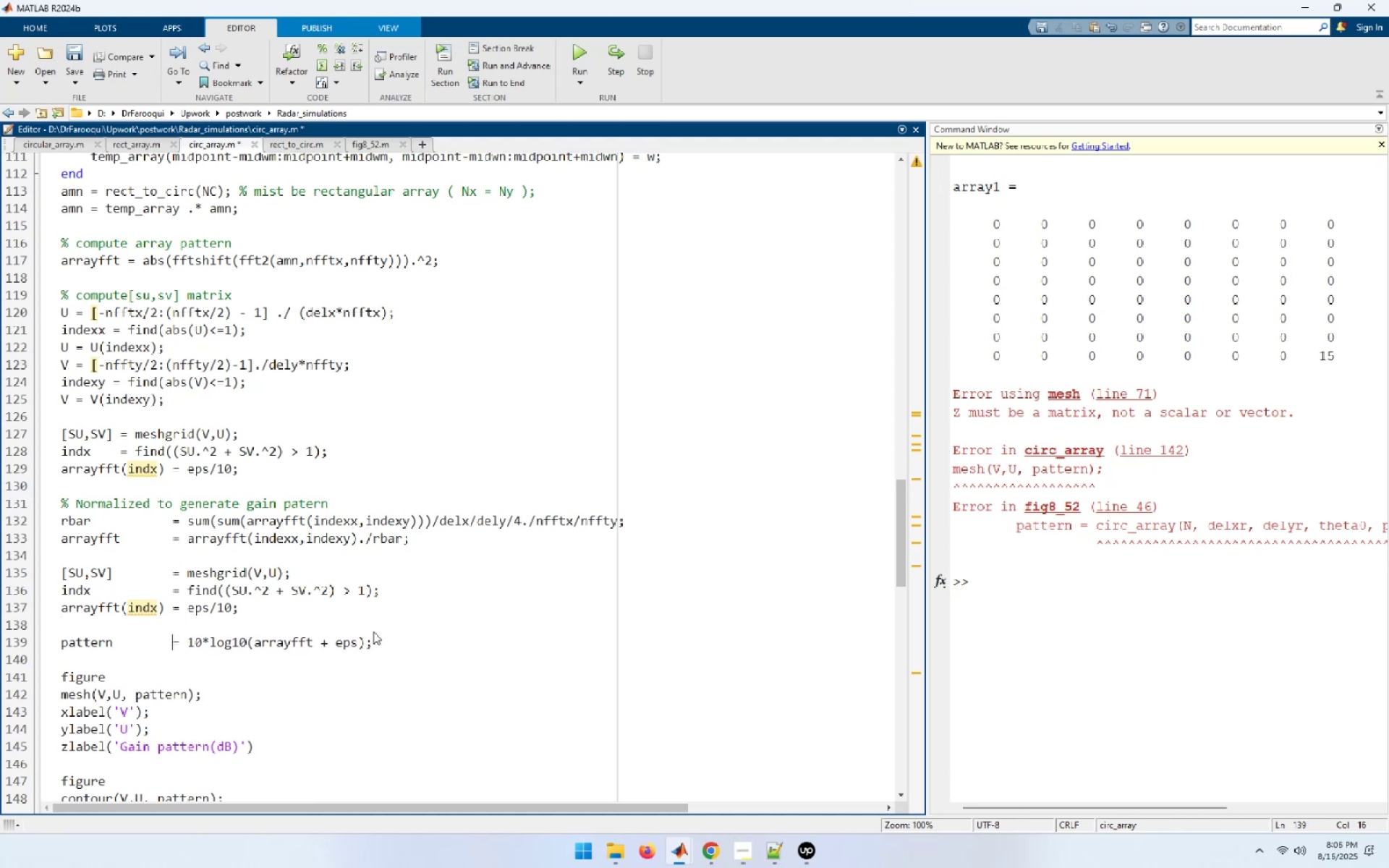 
key(ArrowUp)
 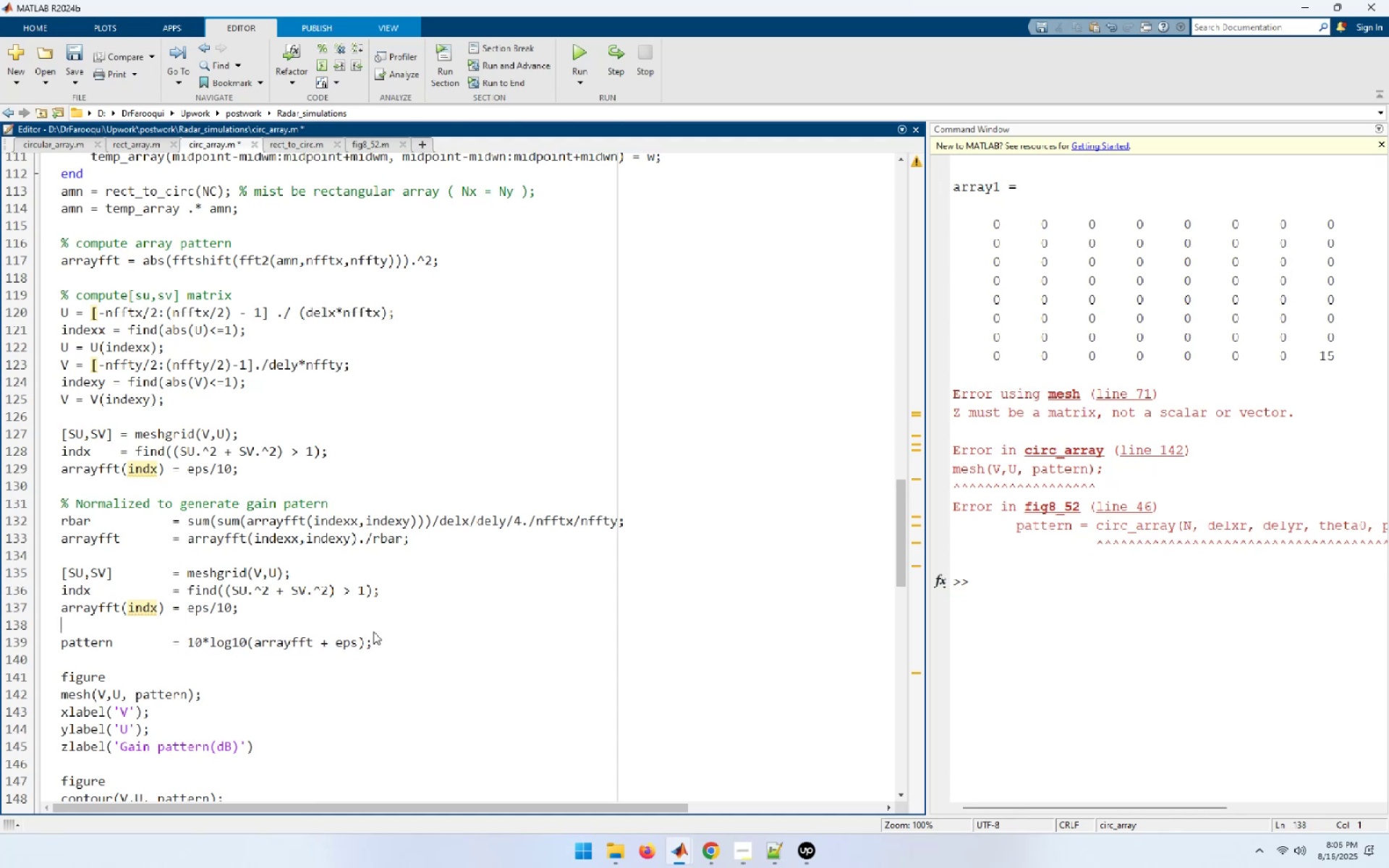 
key(ArrowUp)
 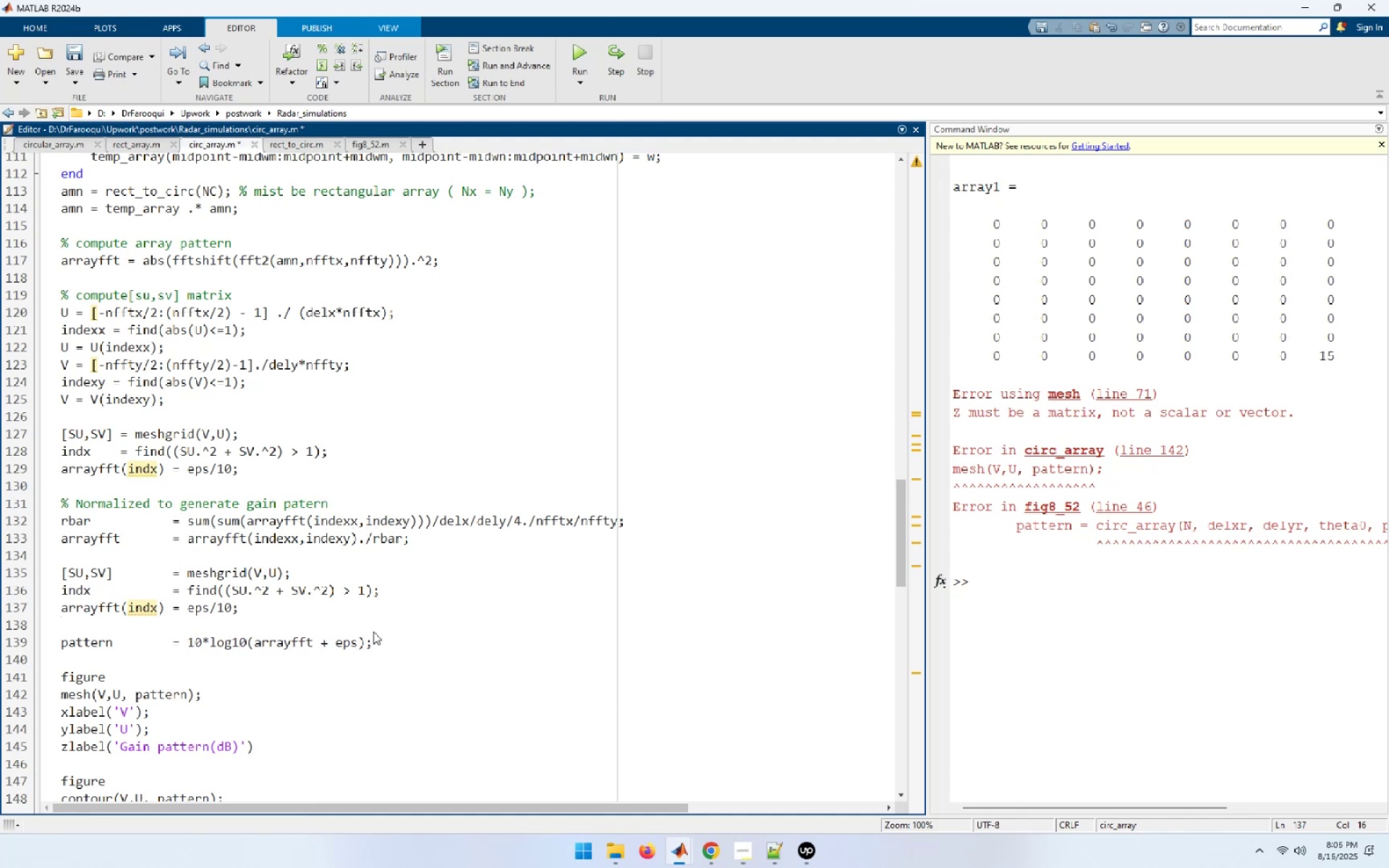 
key(End)
 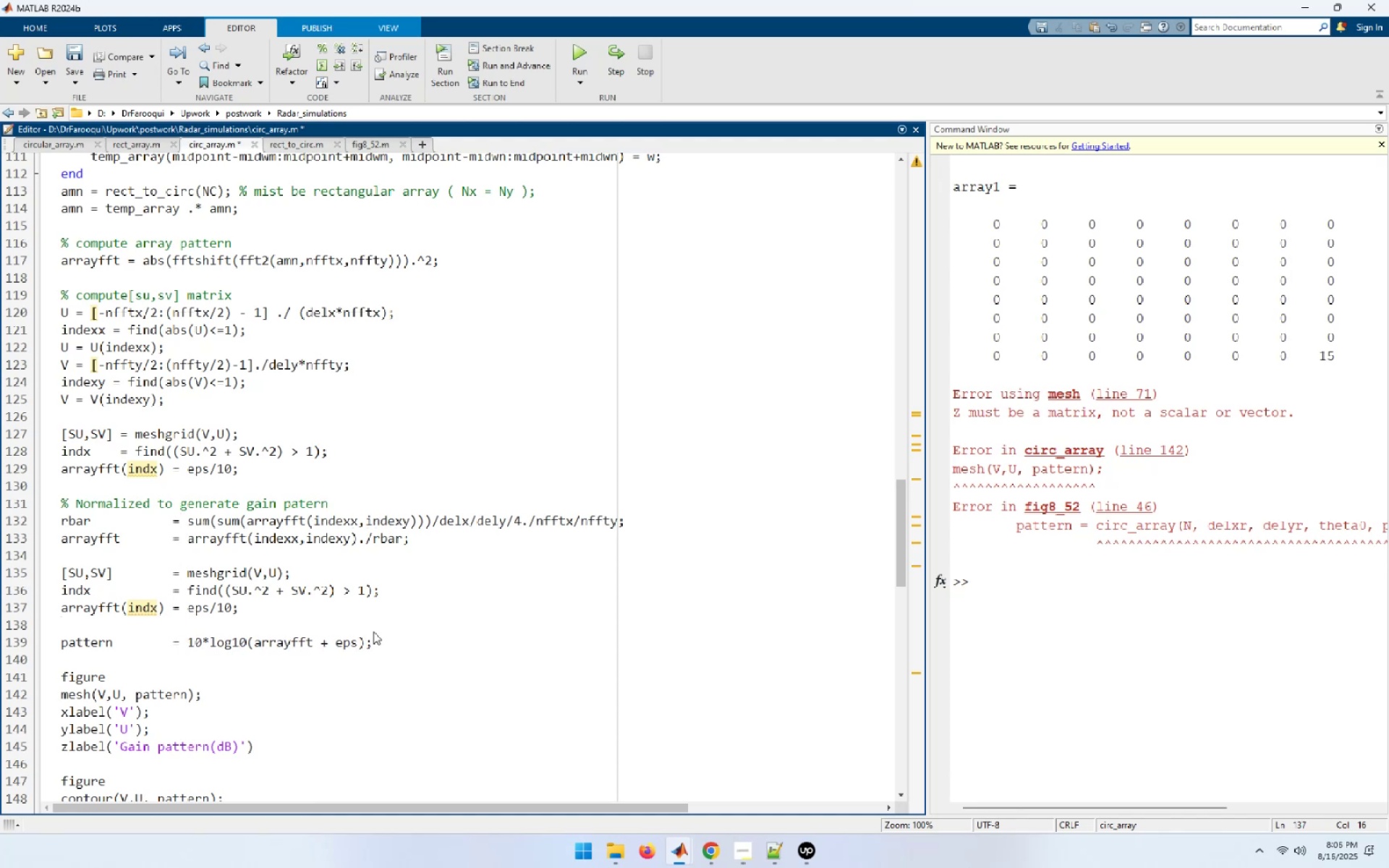 
key(Delete)
 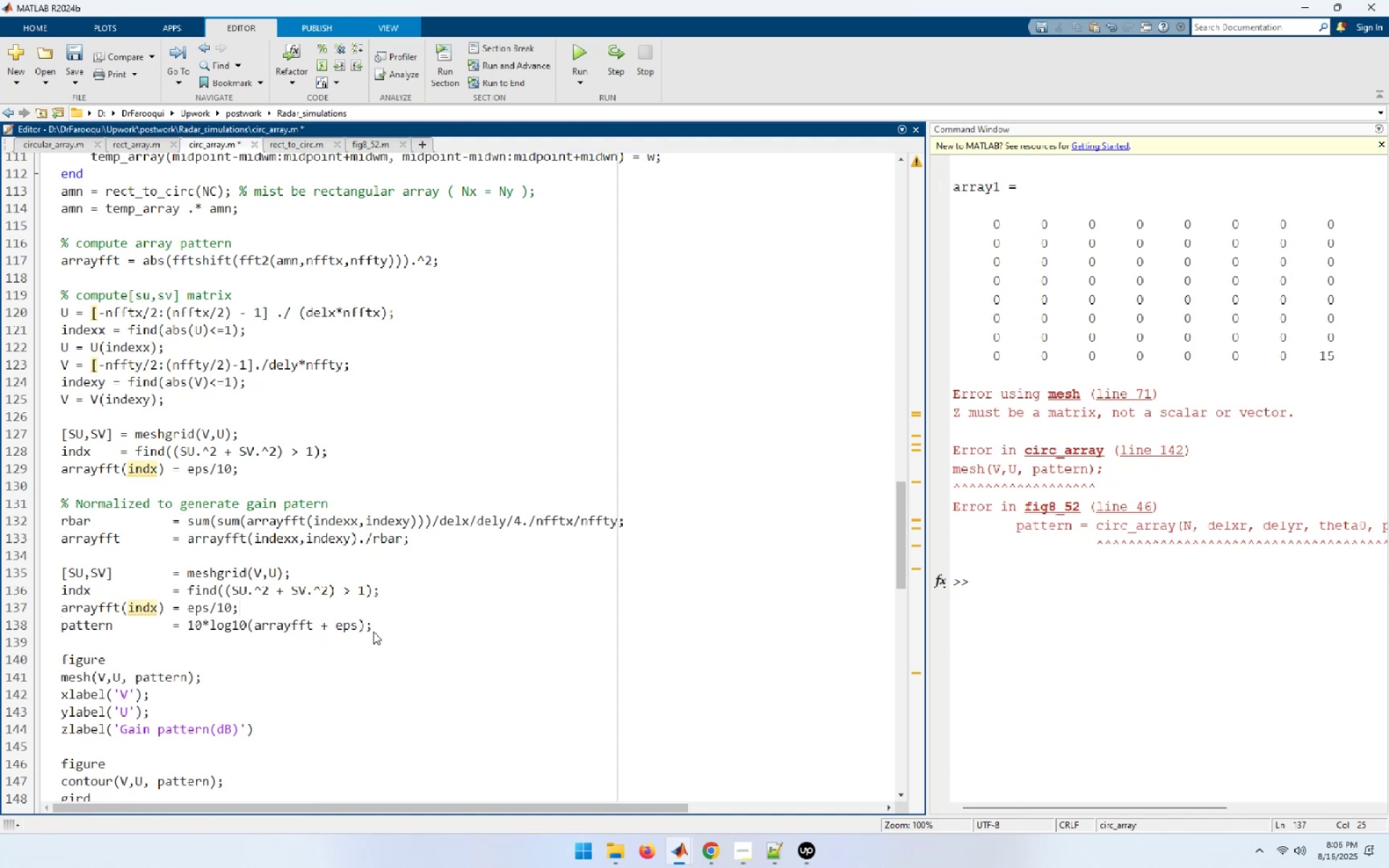 
key(ArrowLeft)
 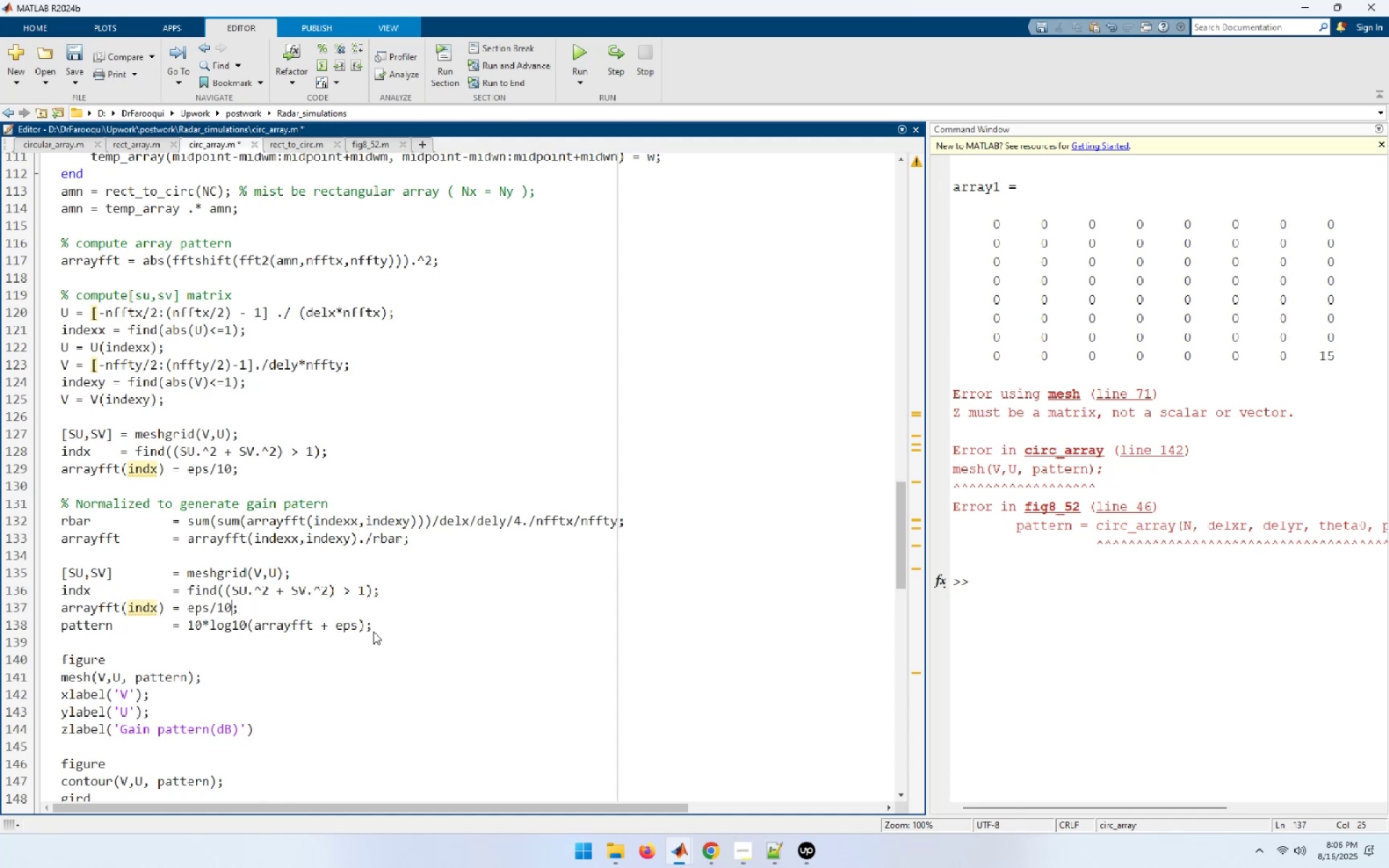 
hold_key(key=ArrowUp, duration=0.7)
 